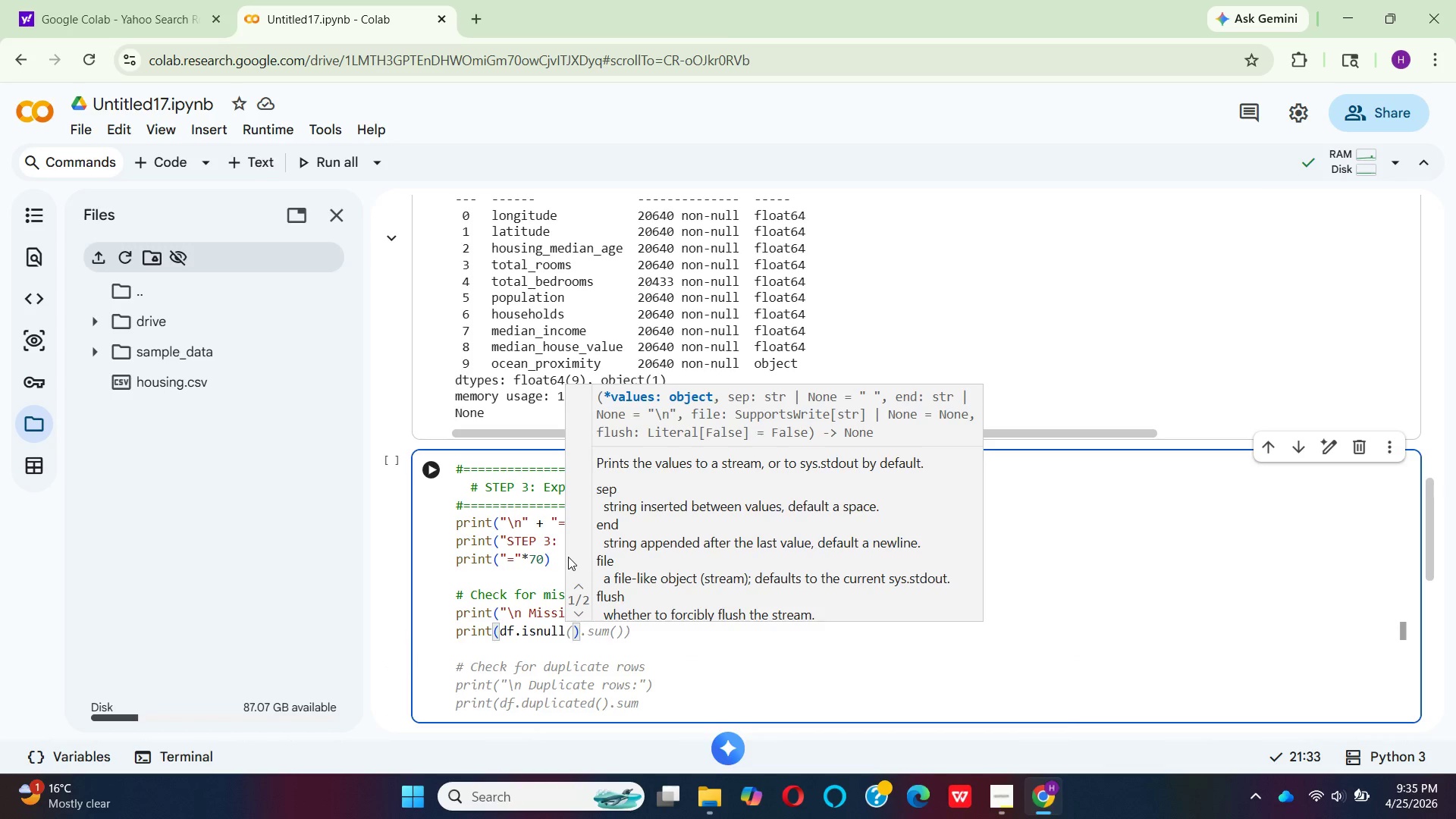 
key(Shift+9)
 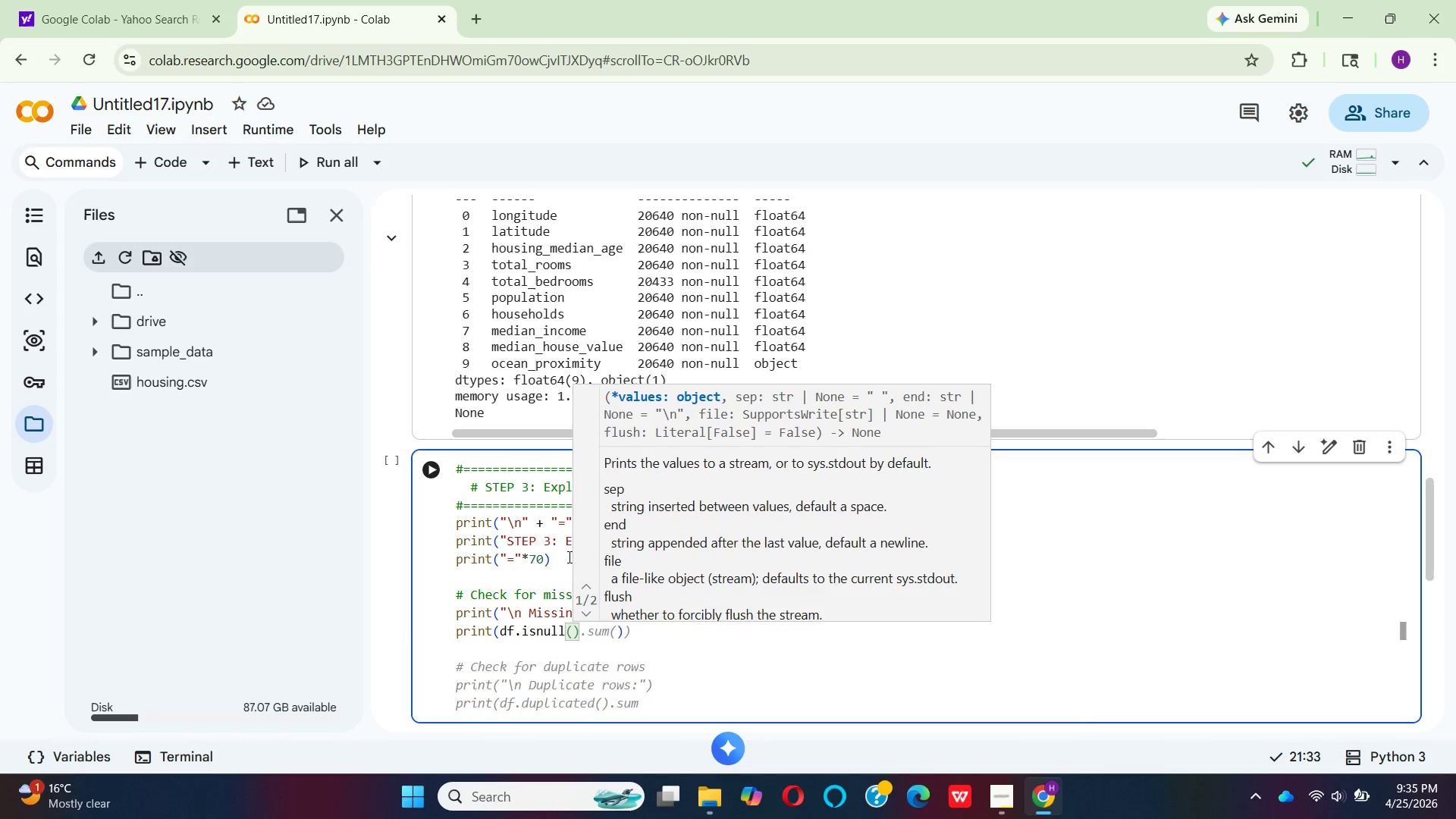 
key(ArrowRight)
 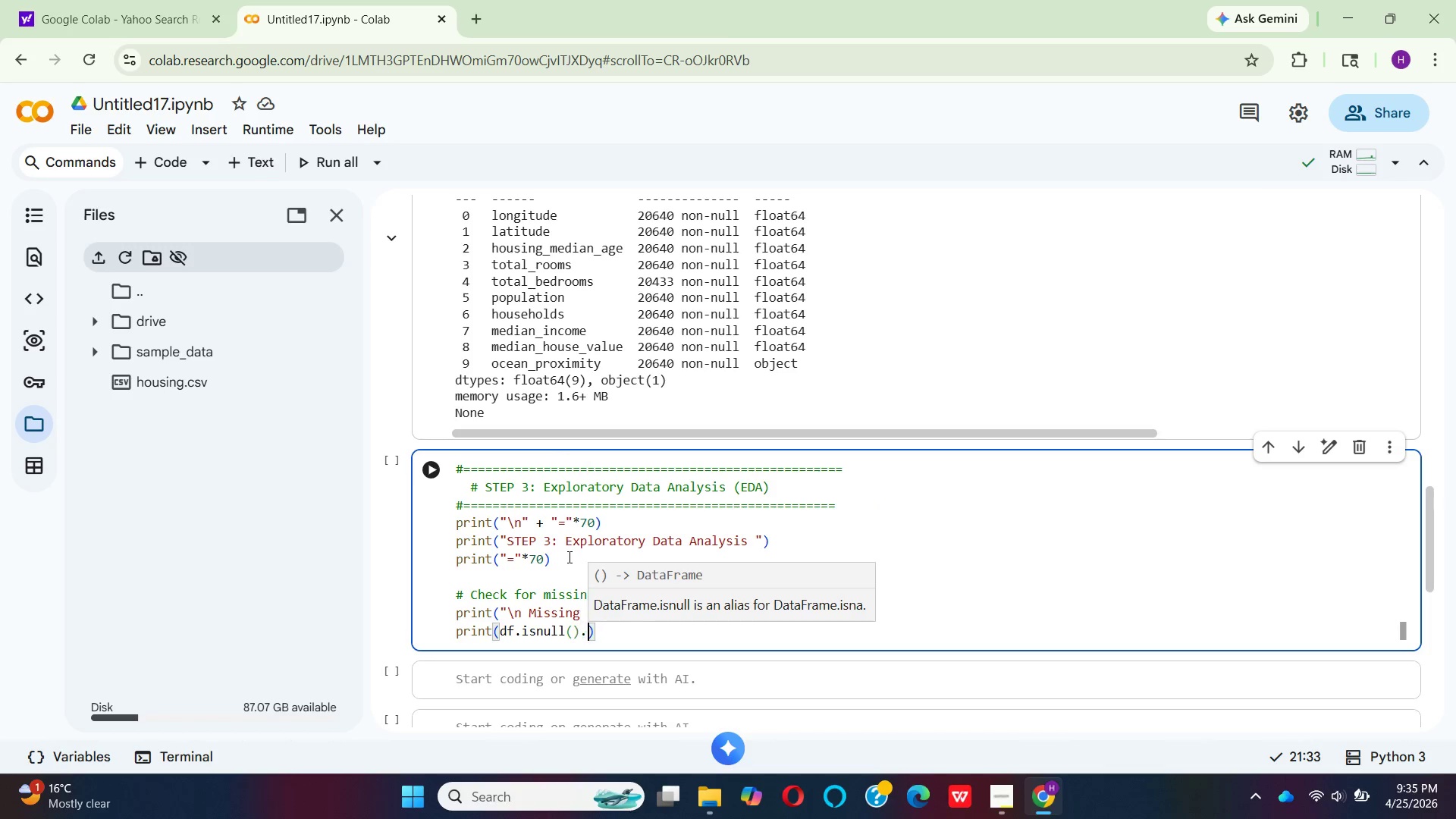 
type(.sum()
 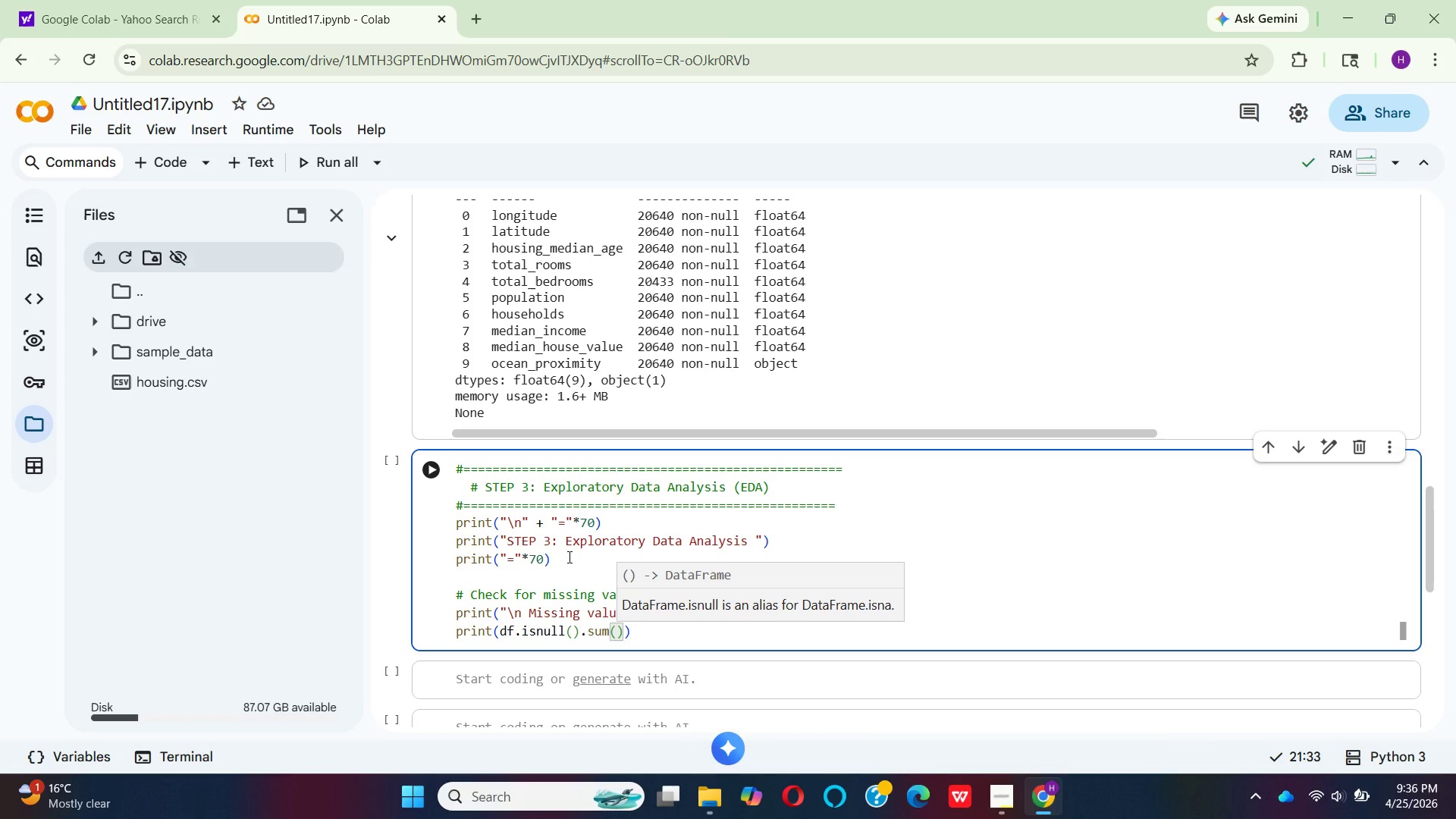 
key(ArrowRight)
 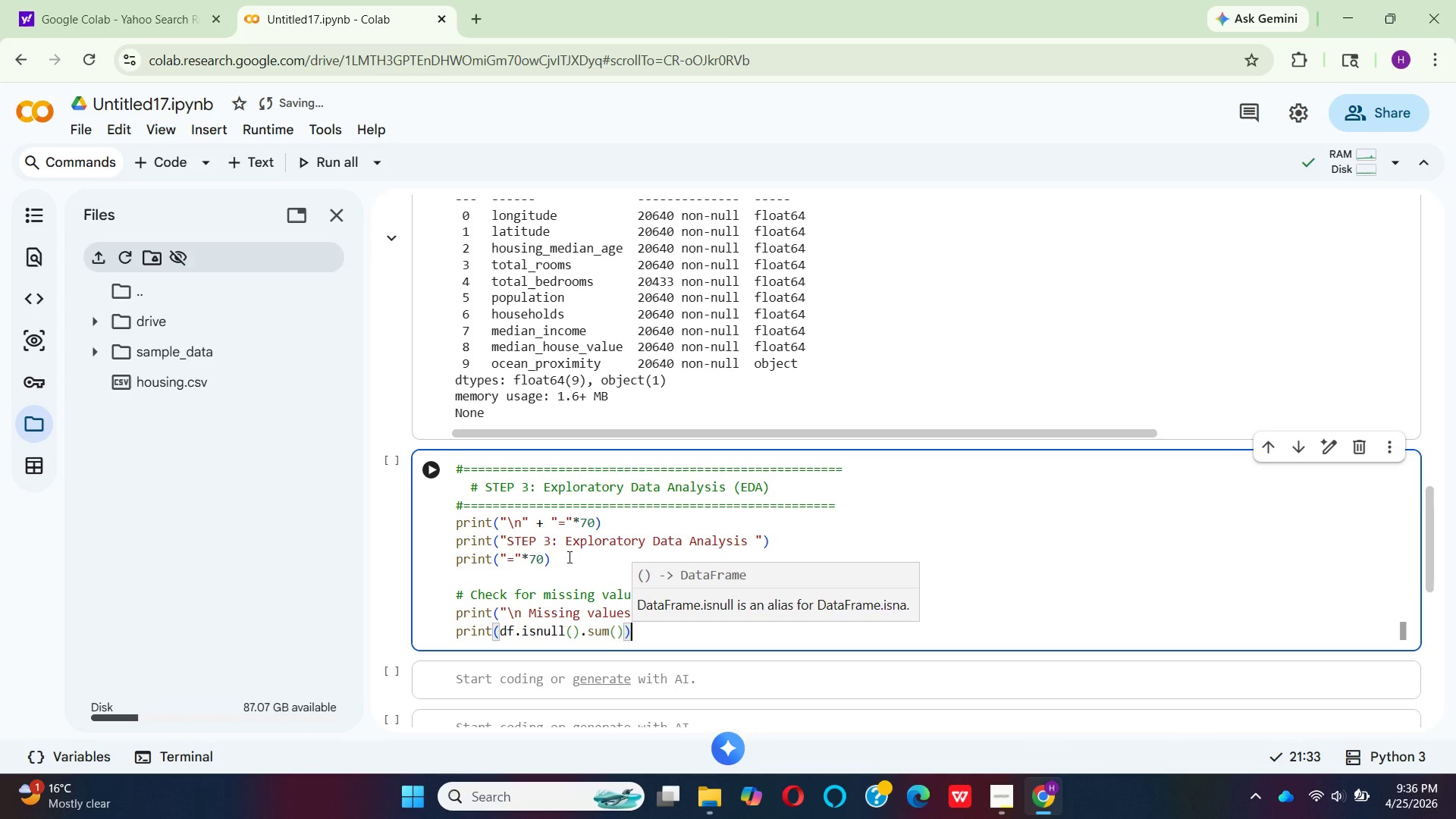 
key(ArrowRight)
 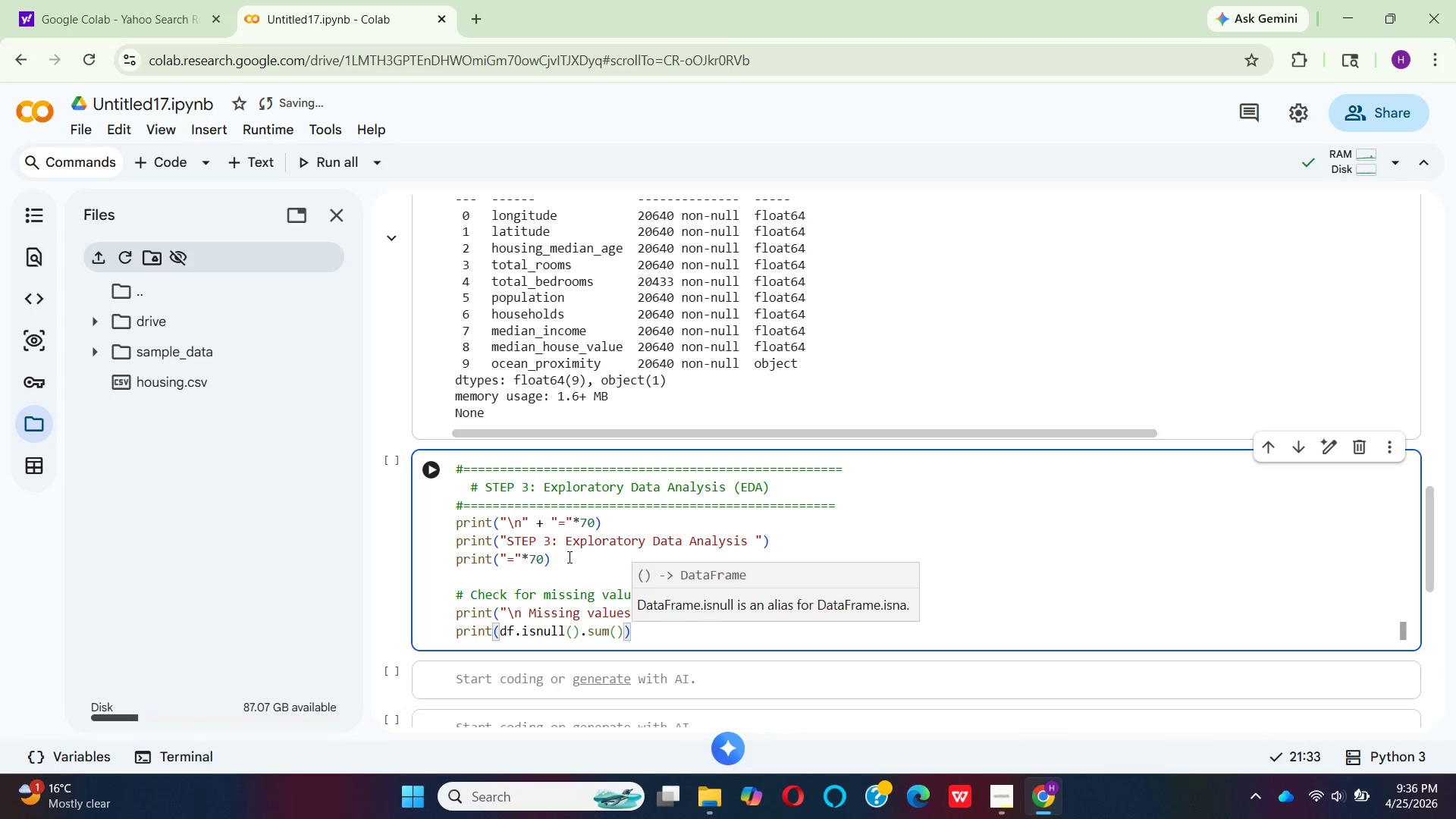 
key(Enter)
 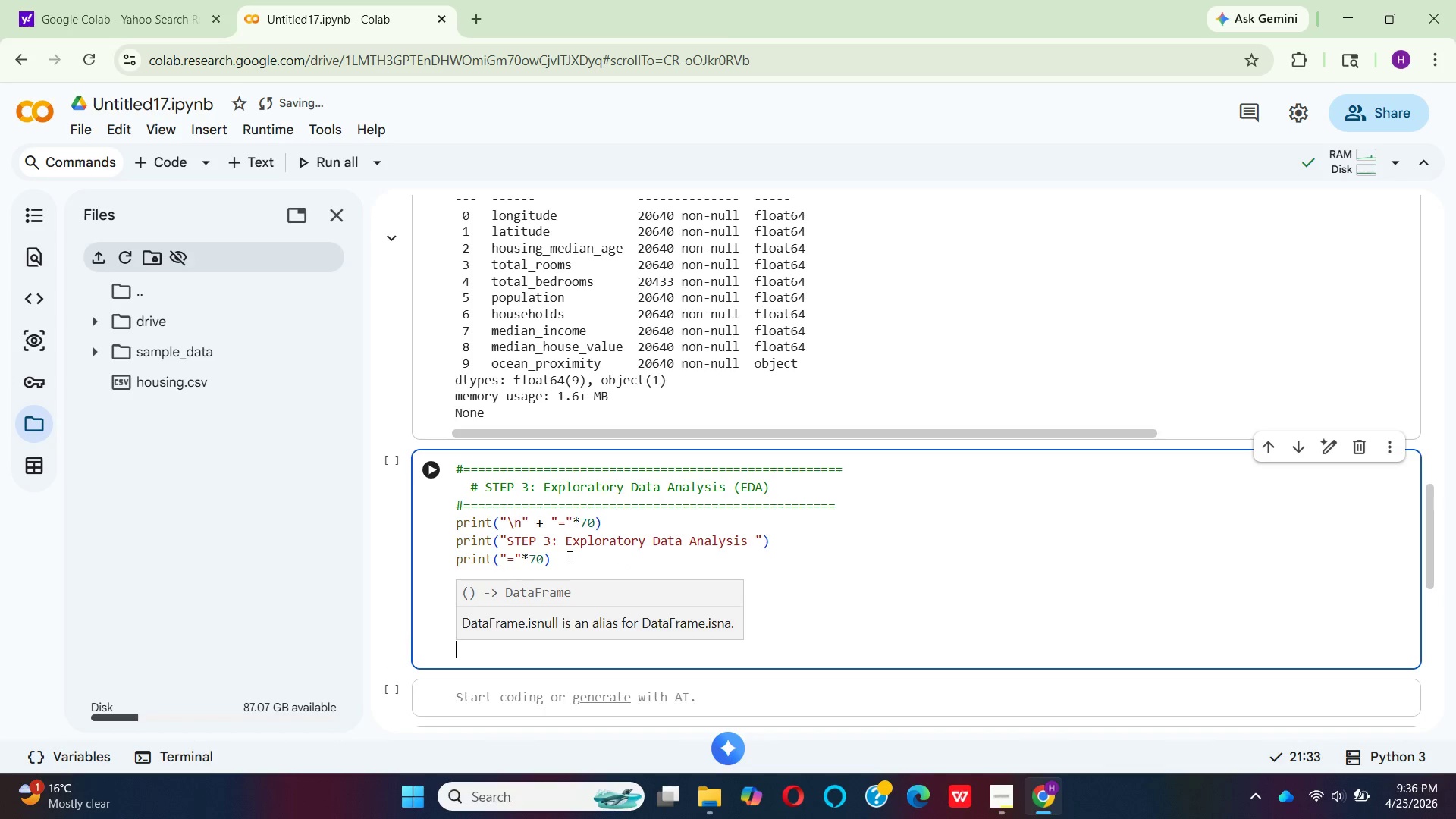 
key(Enter)
 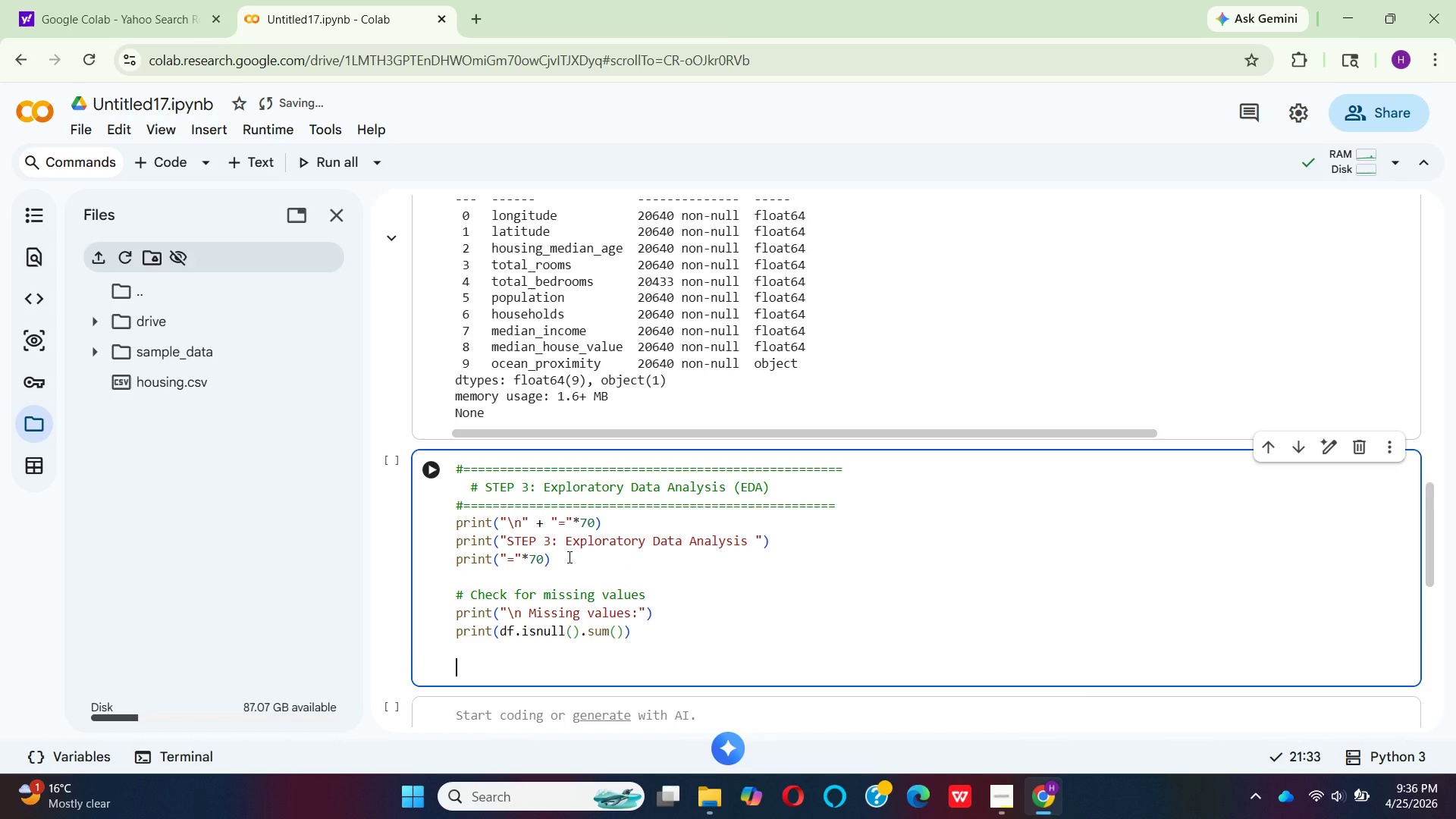 
type(# handle missing values if any)
 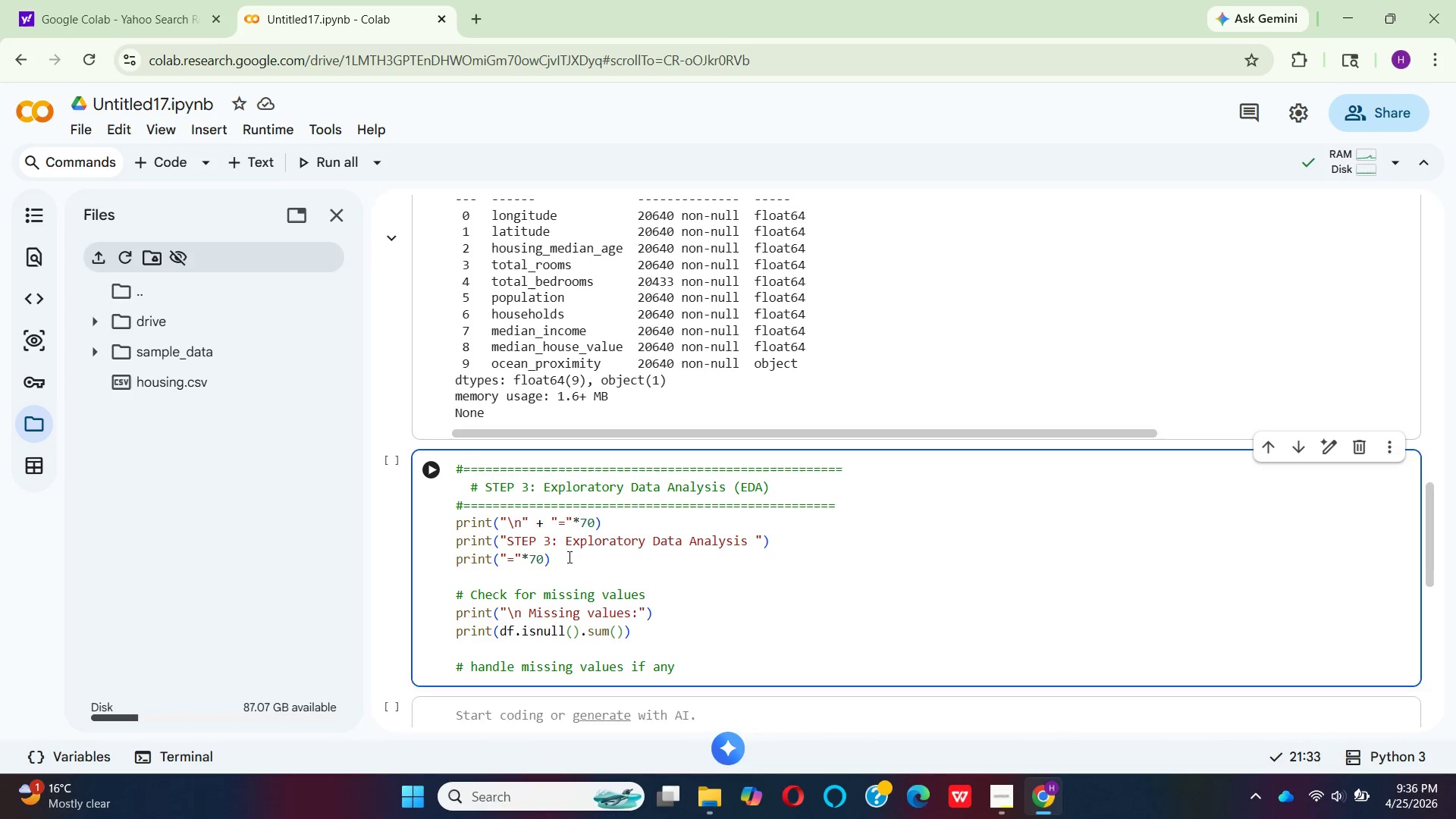 
key(Enter)
 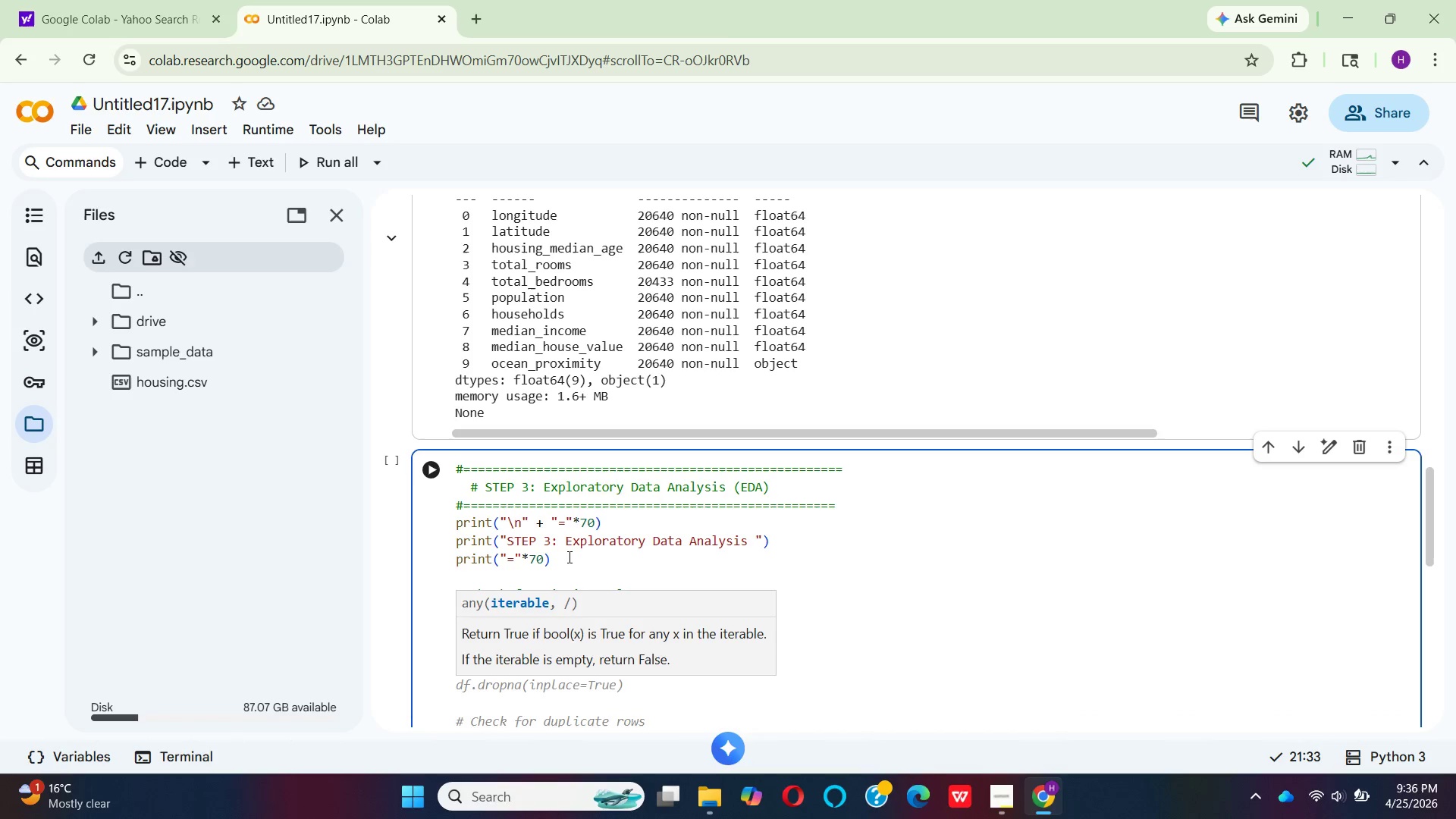 
type(if df.is)
 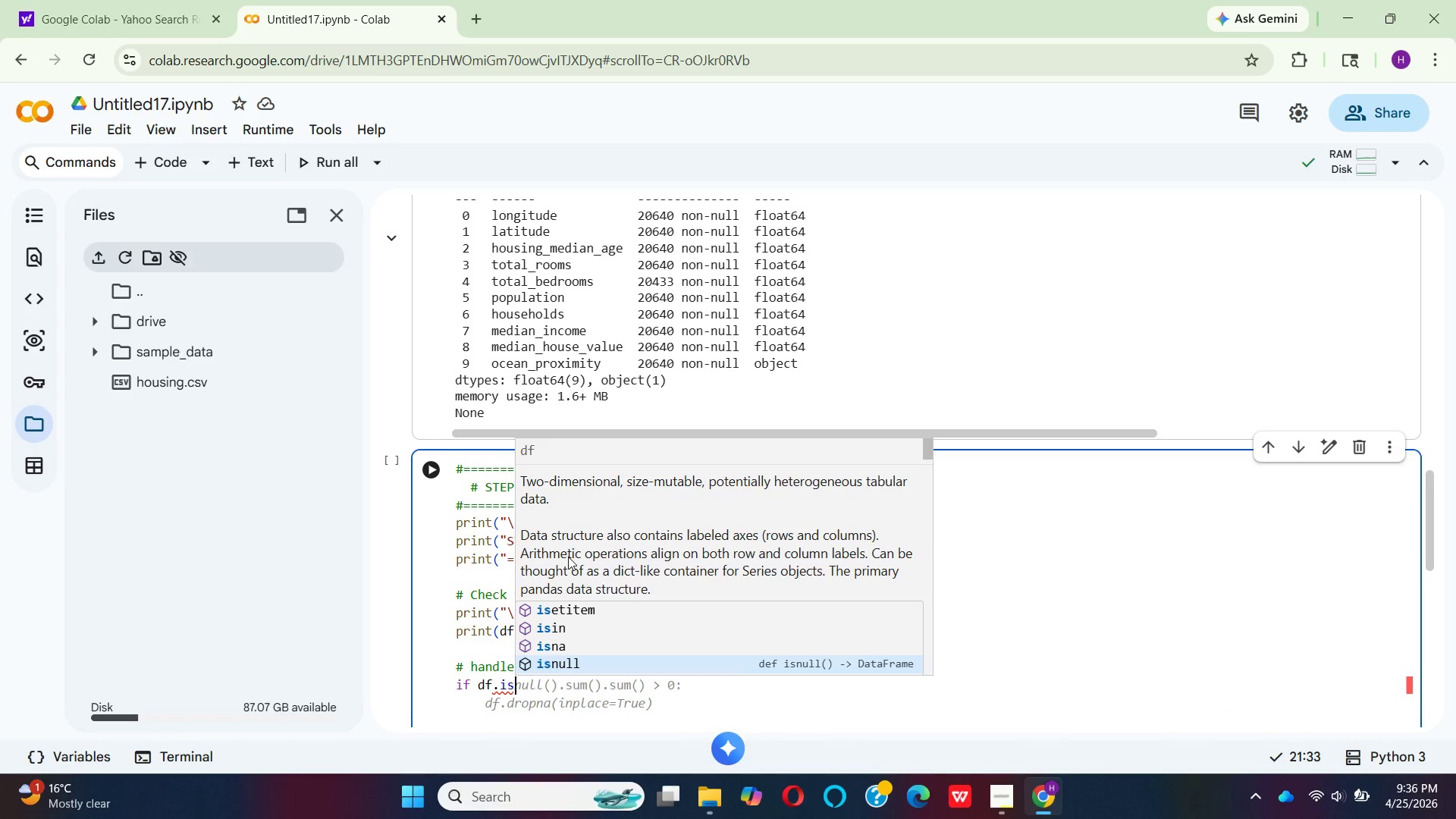 
wait(6.88)
 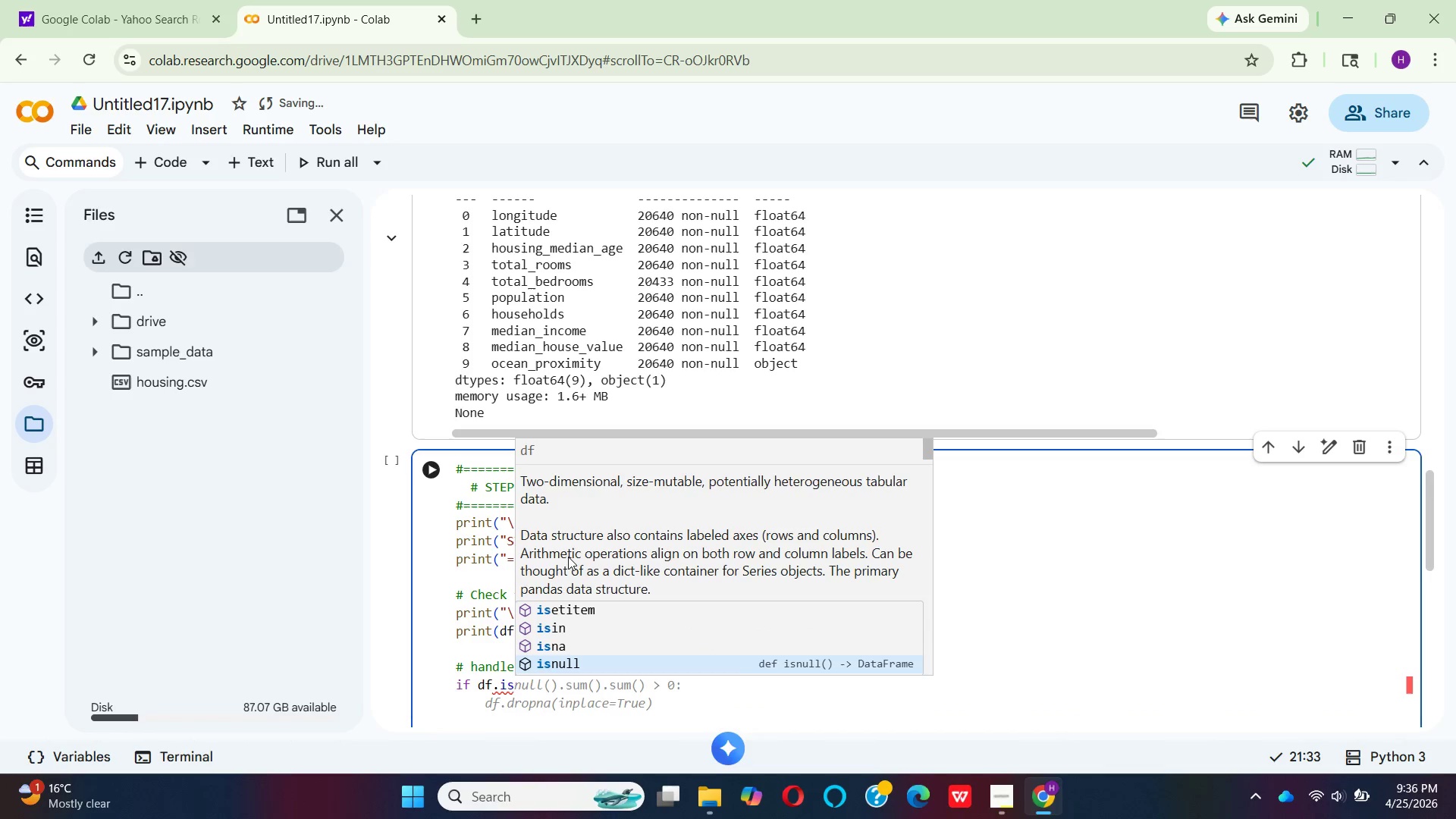 
key(Enter)
 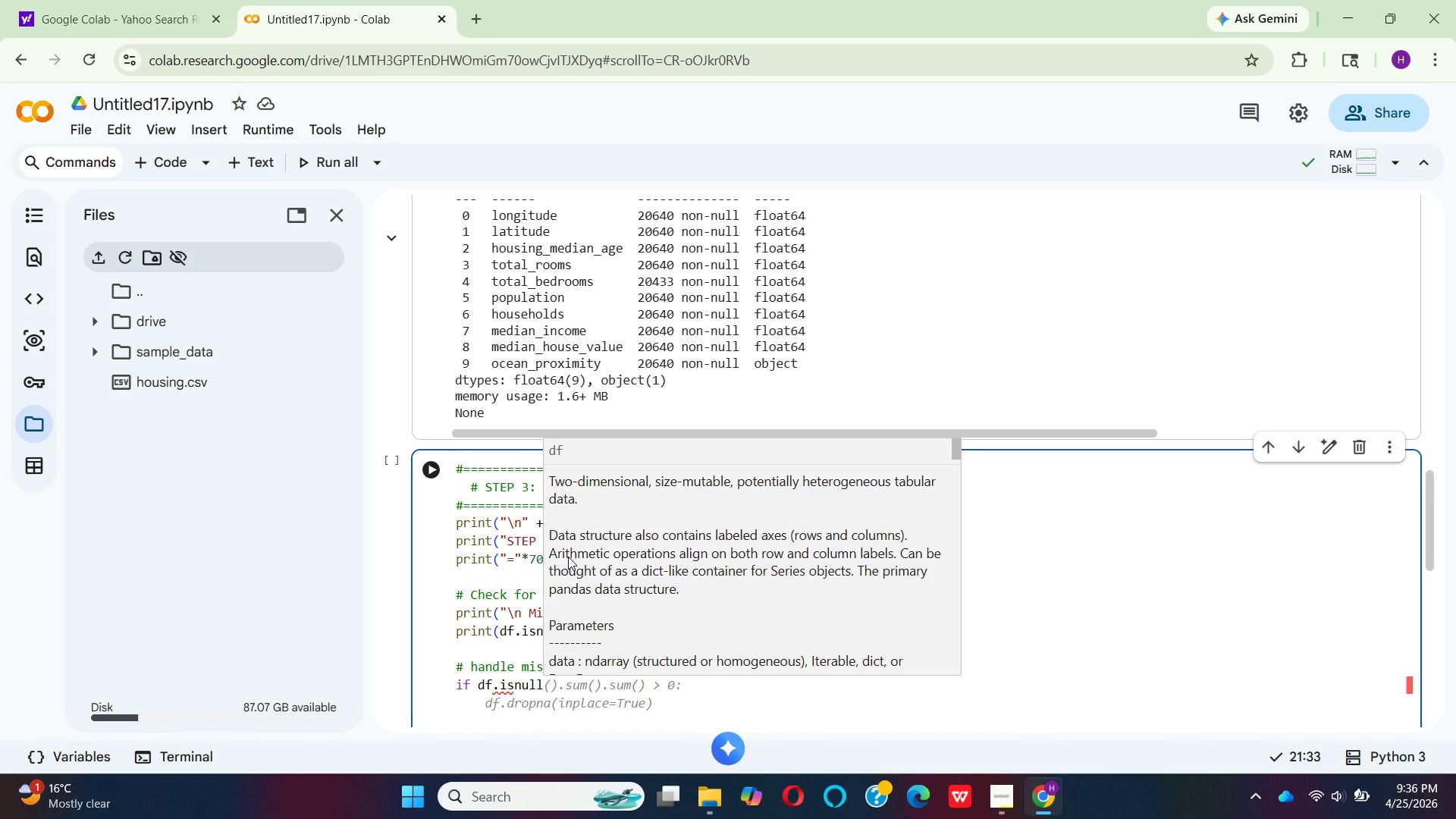 
key(Shift+9)
 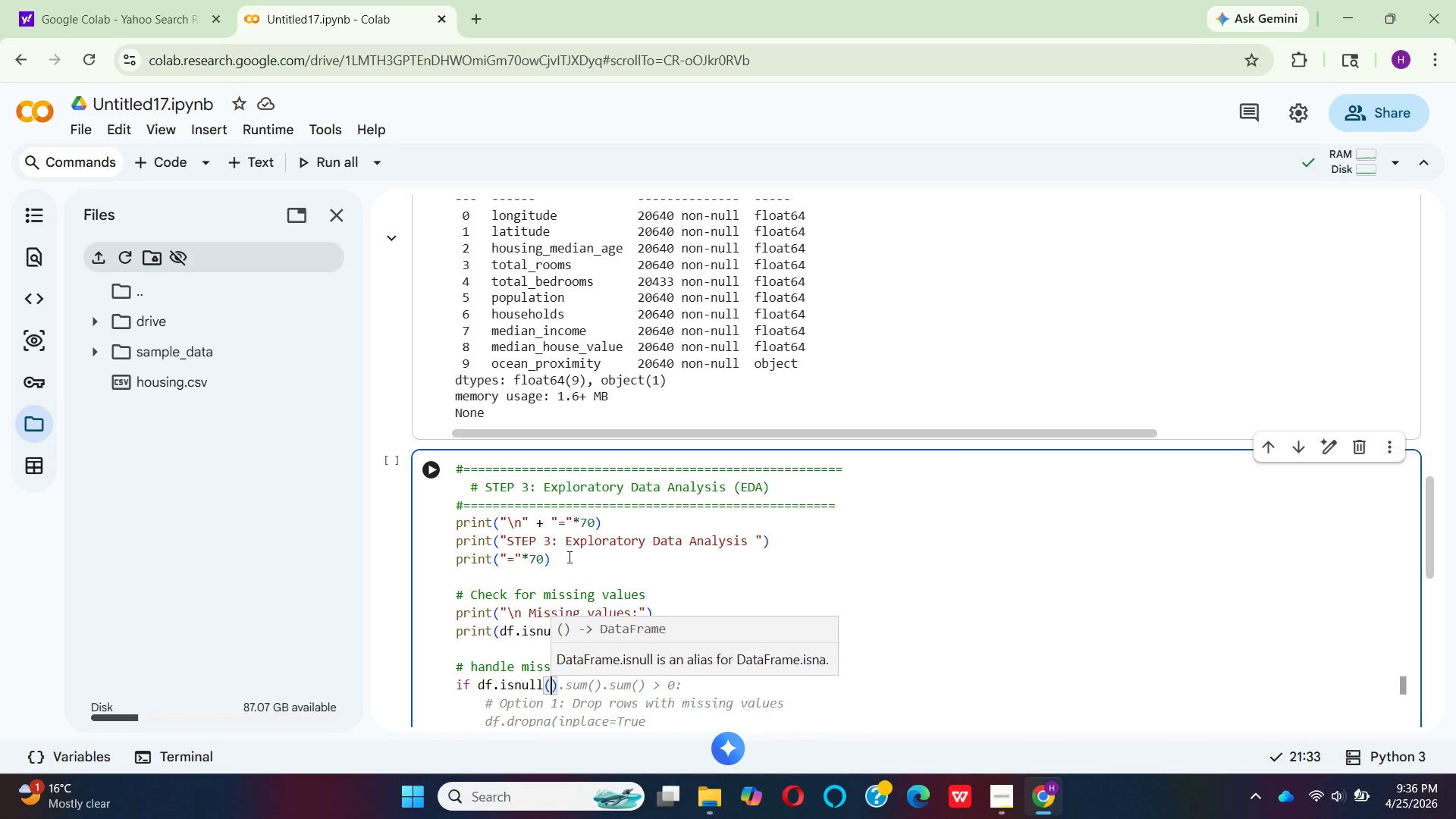 
key(ArrowRight)
 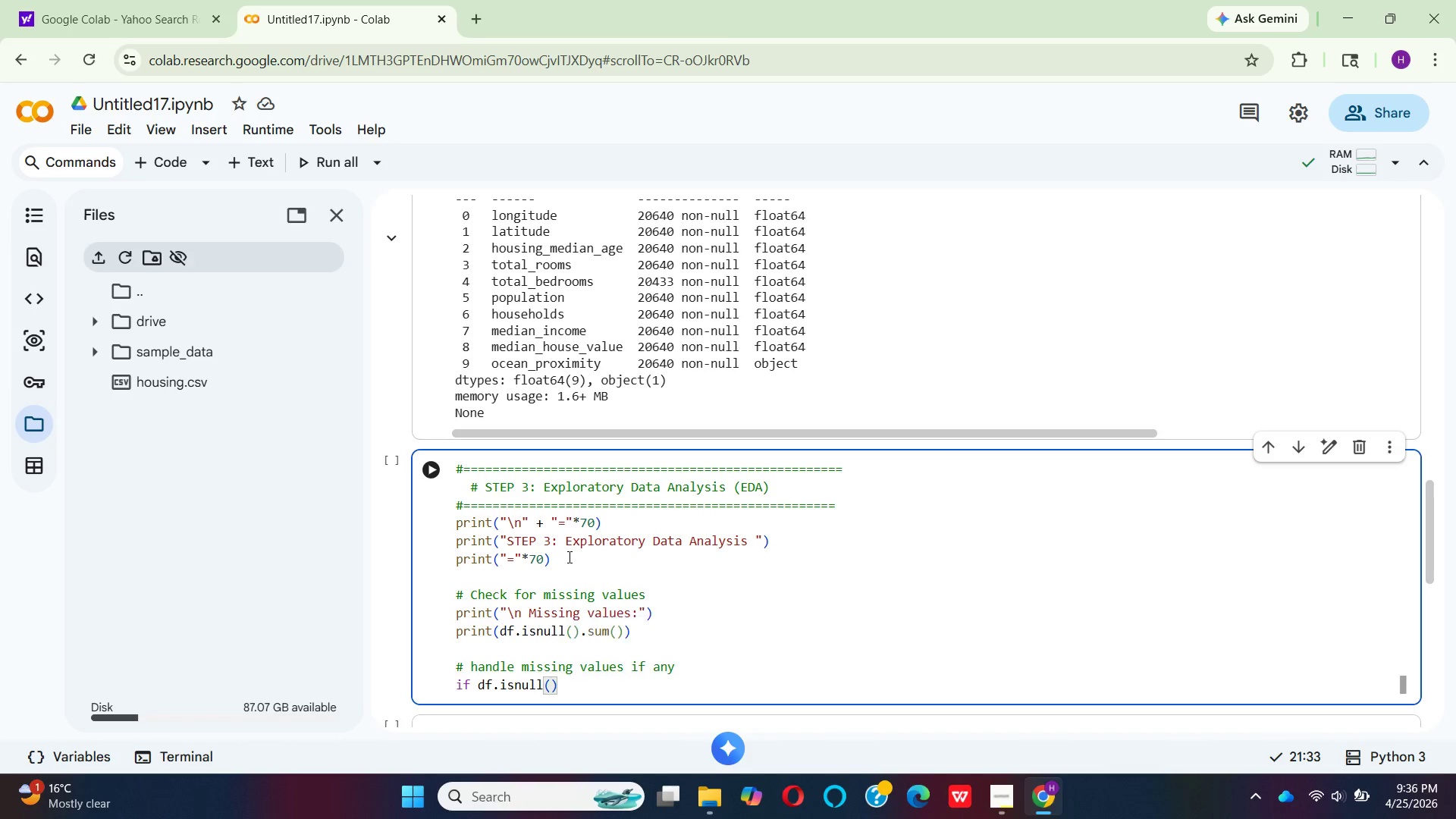 
type(.sum()
 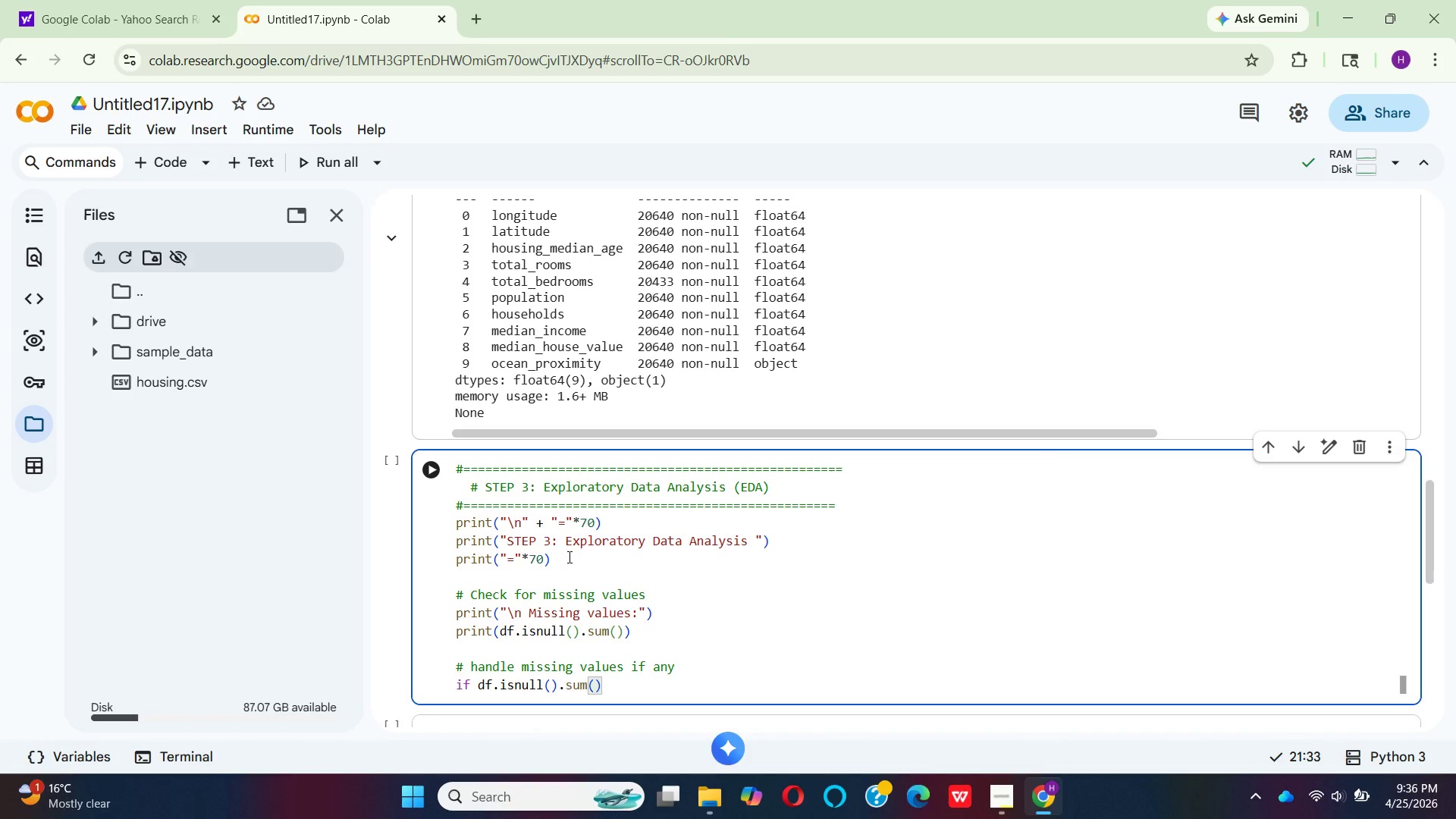 
key(ArrowRight)
 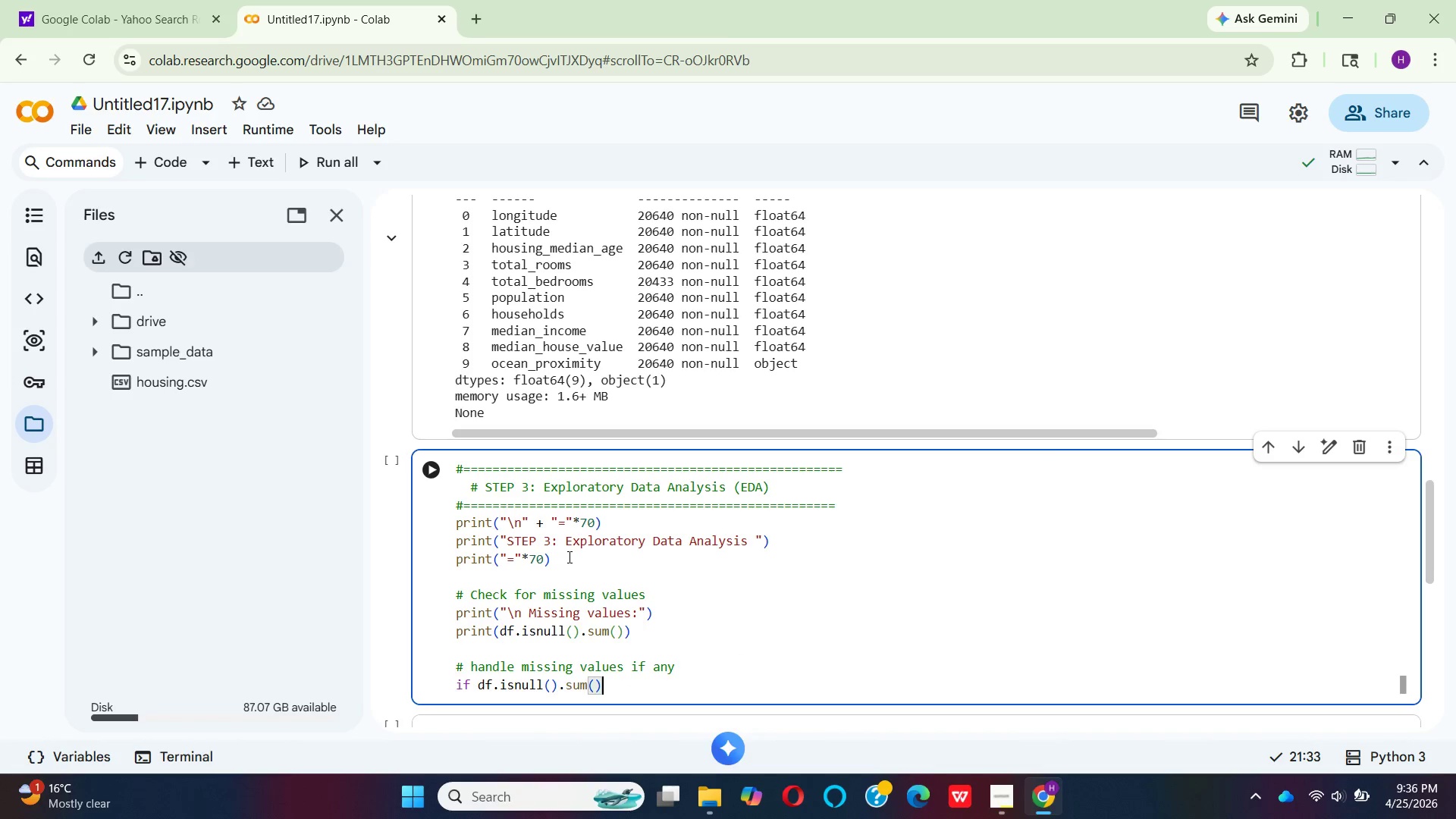 
type(.sum()
 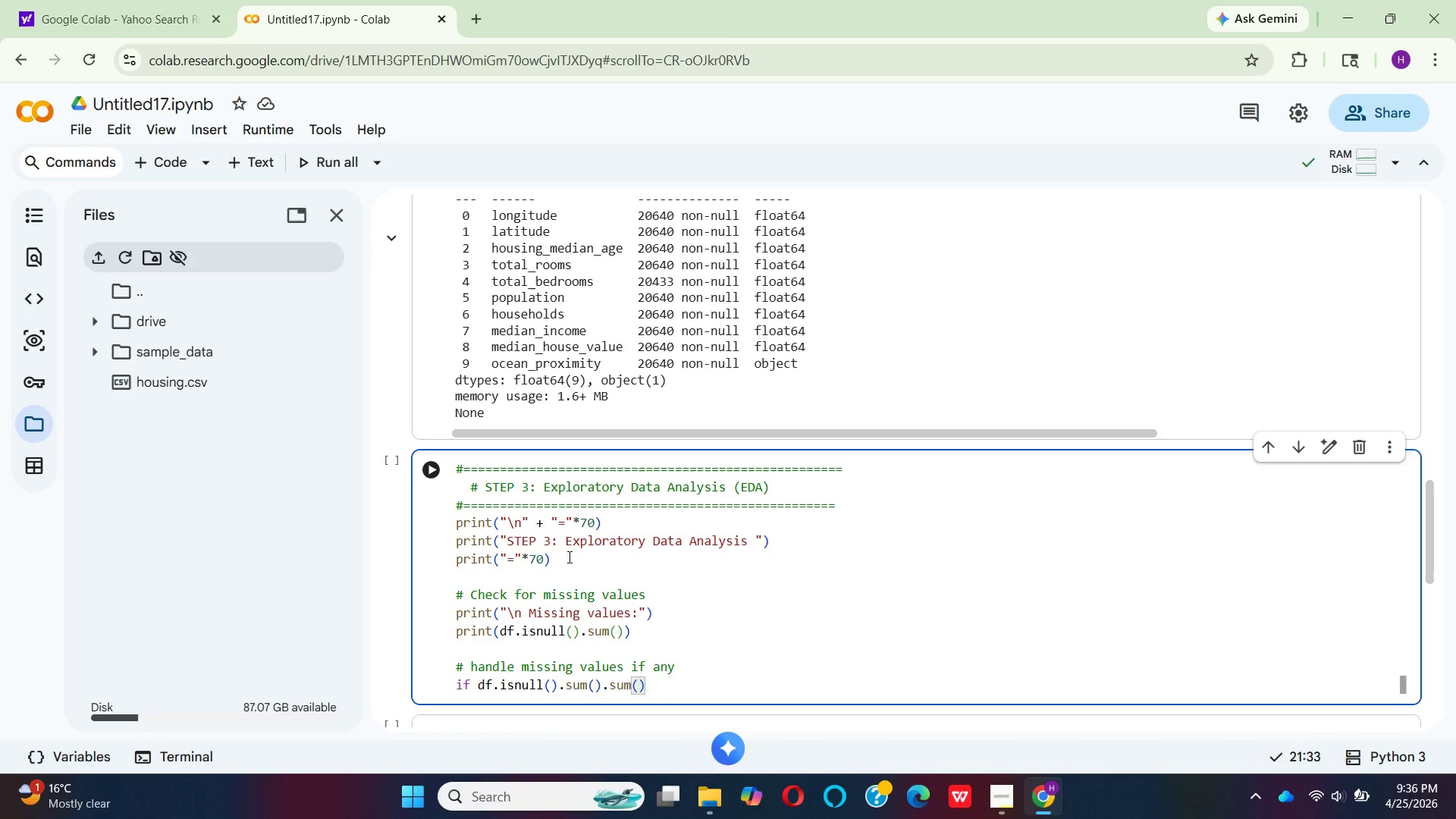 
key(ArrowRight)
 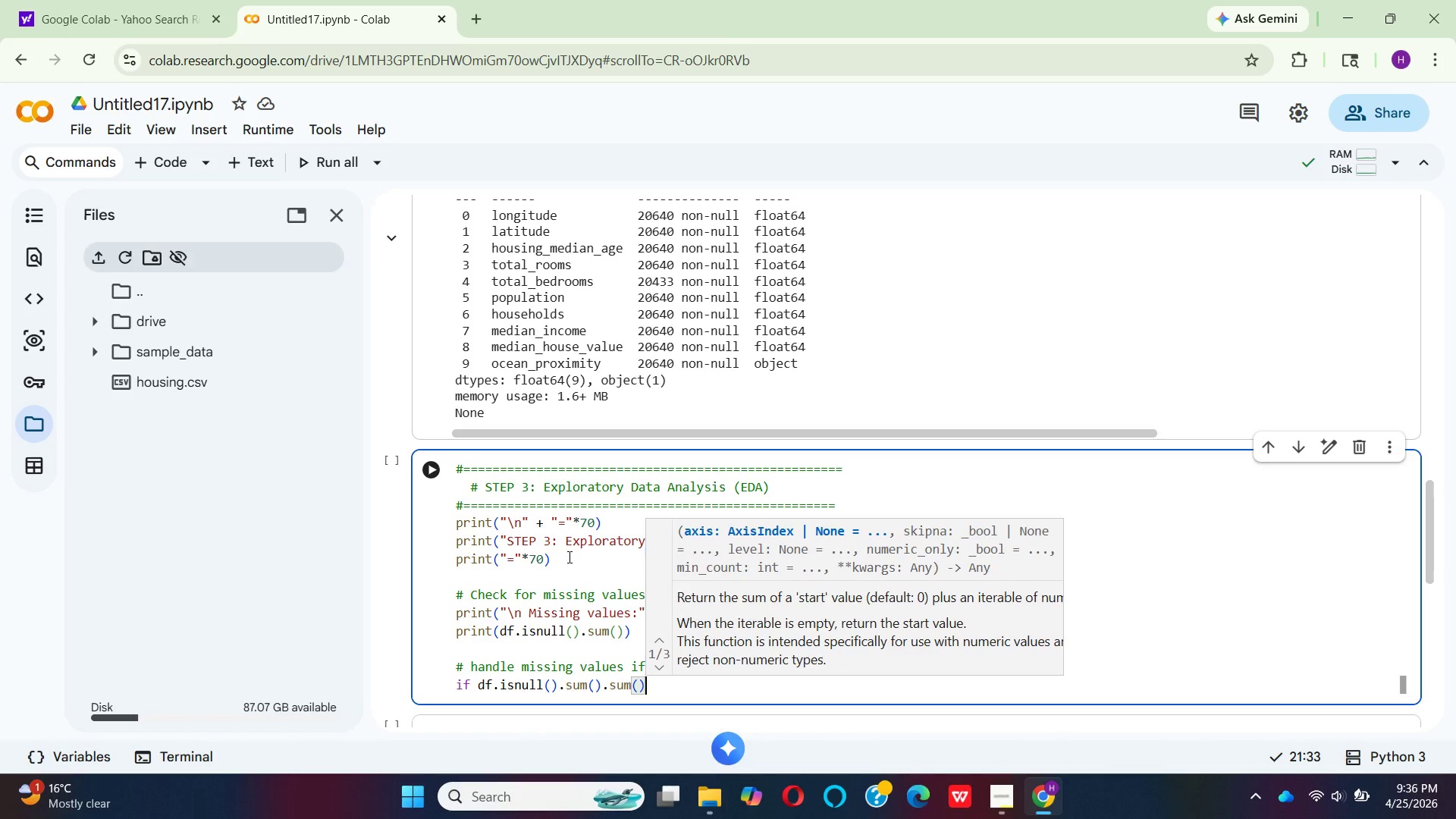 
key(Space)
 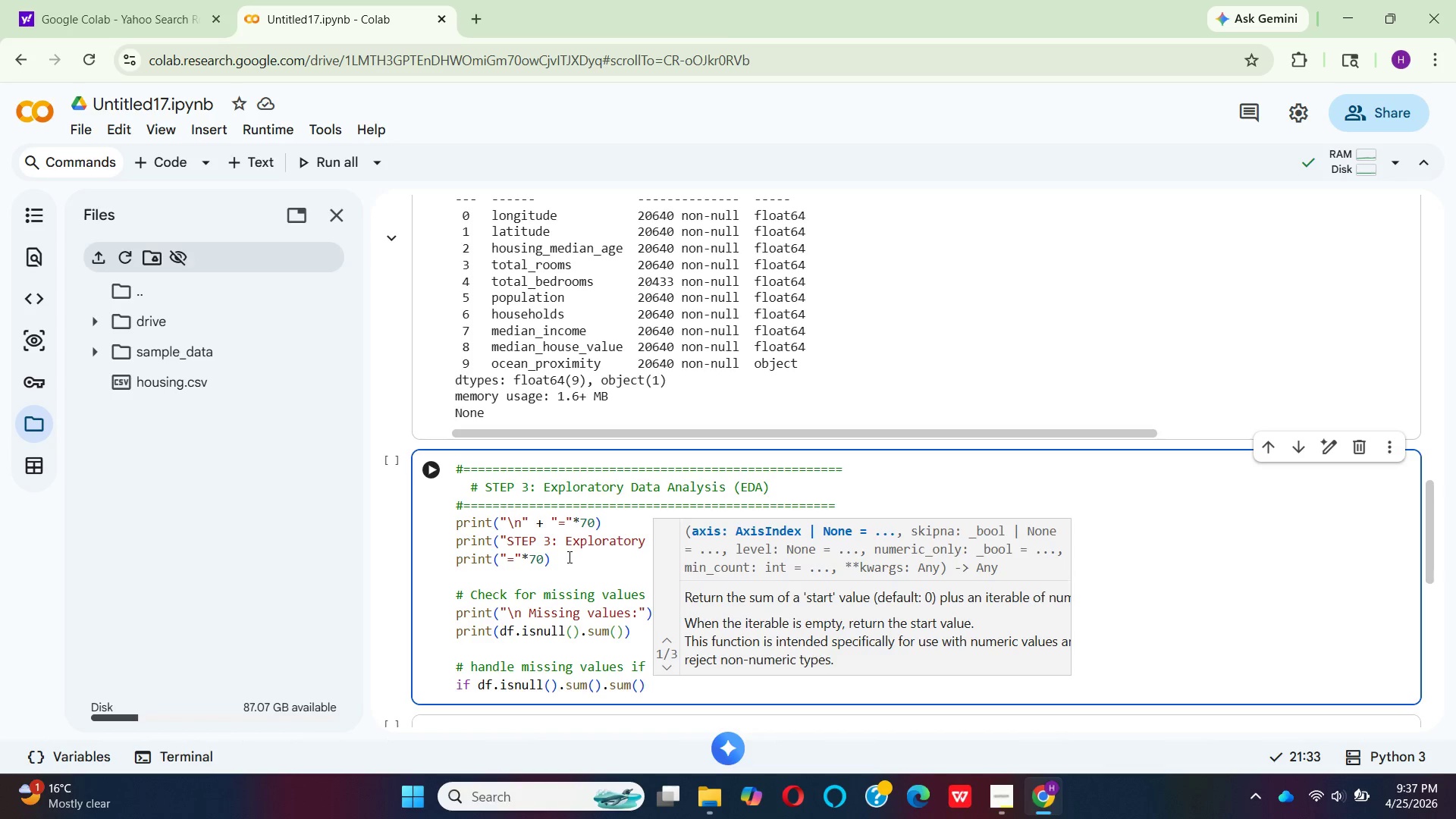 
key(Shift+Period)
 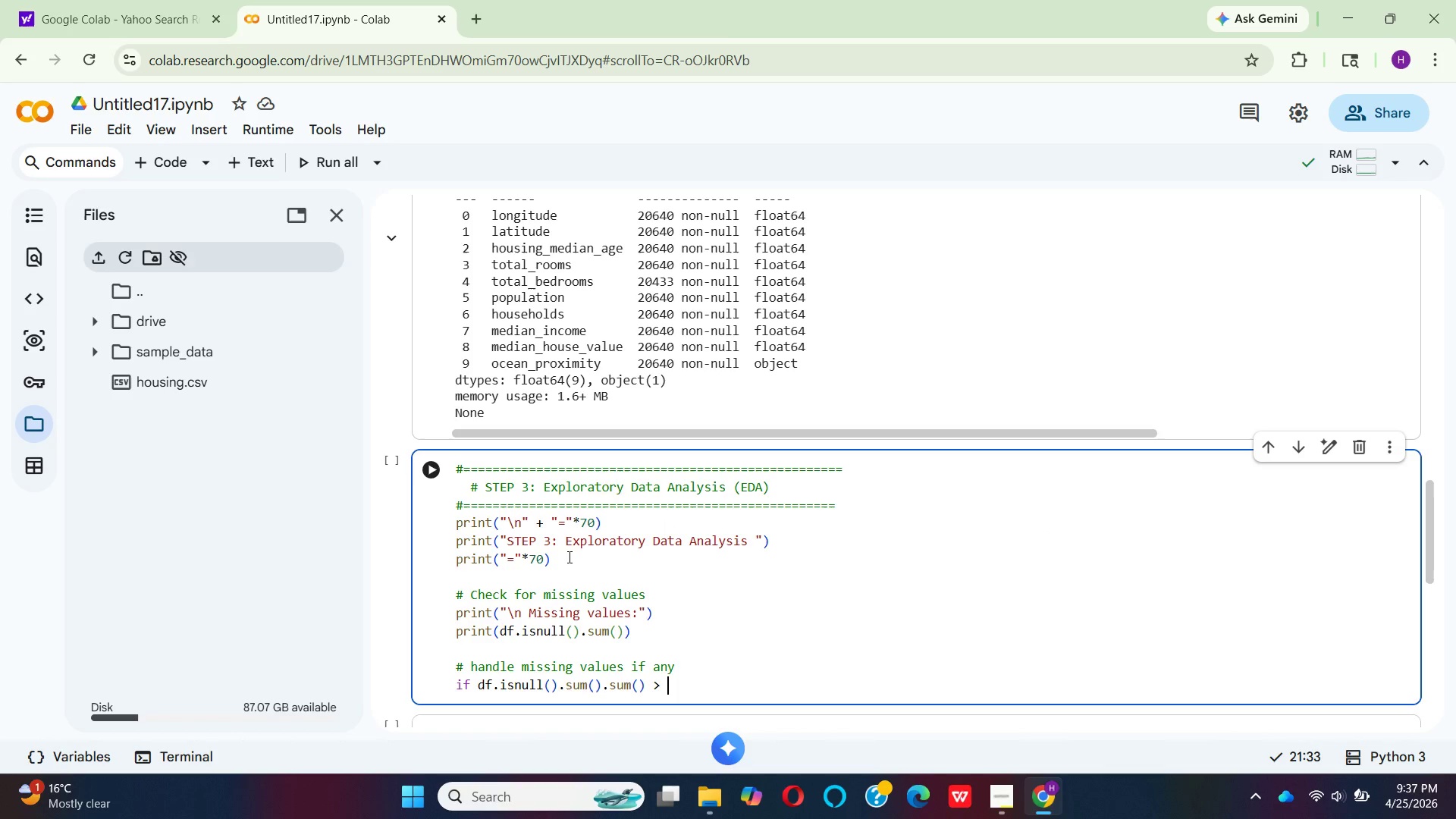 
key(Space)
 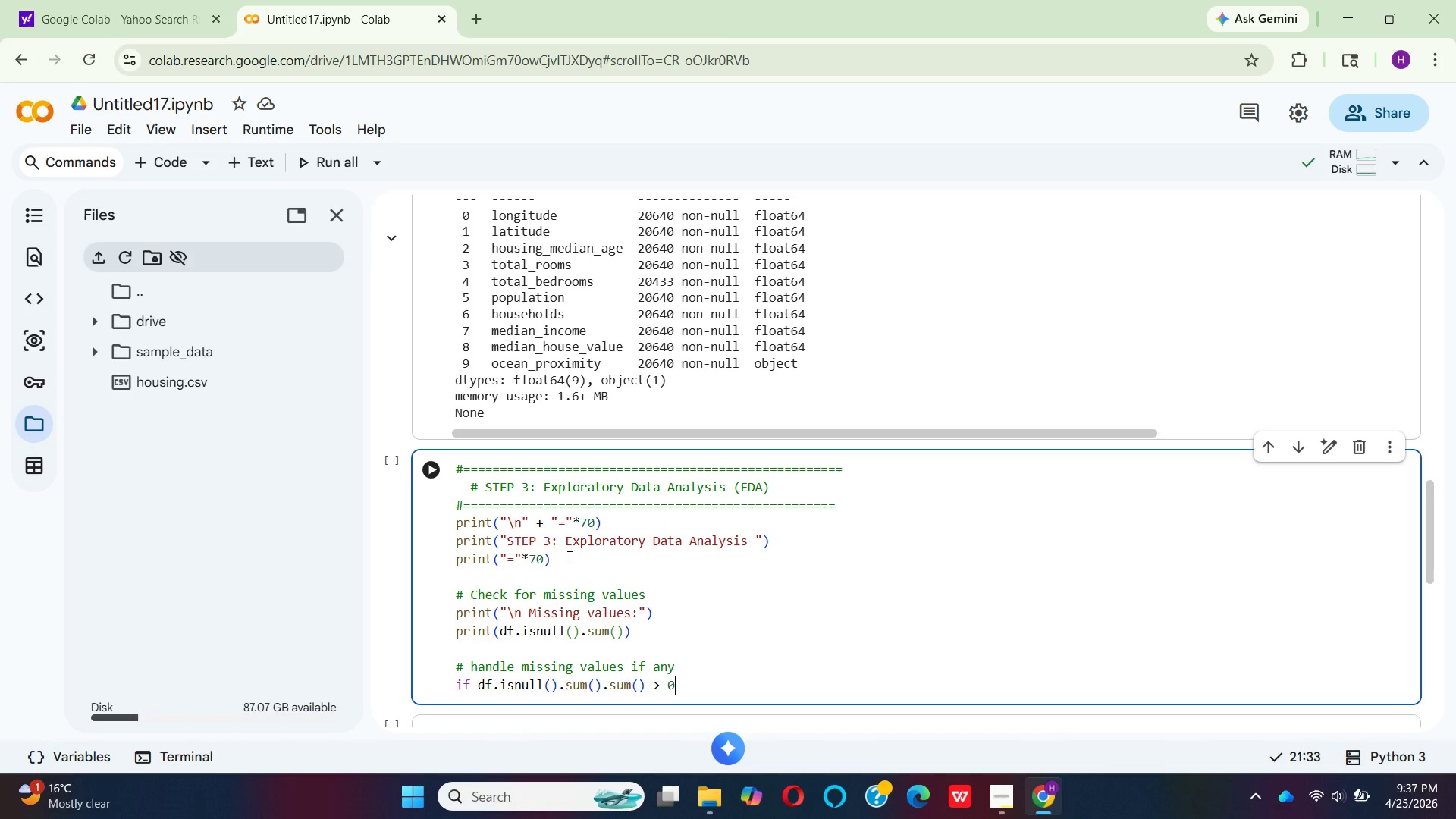 
key(0)
 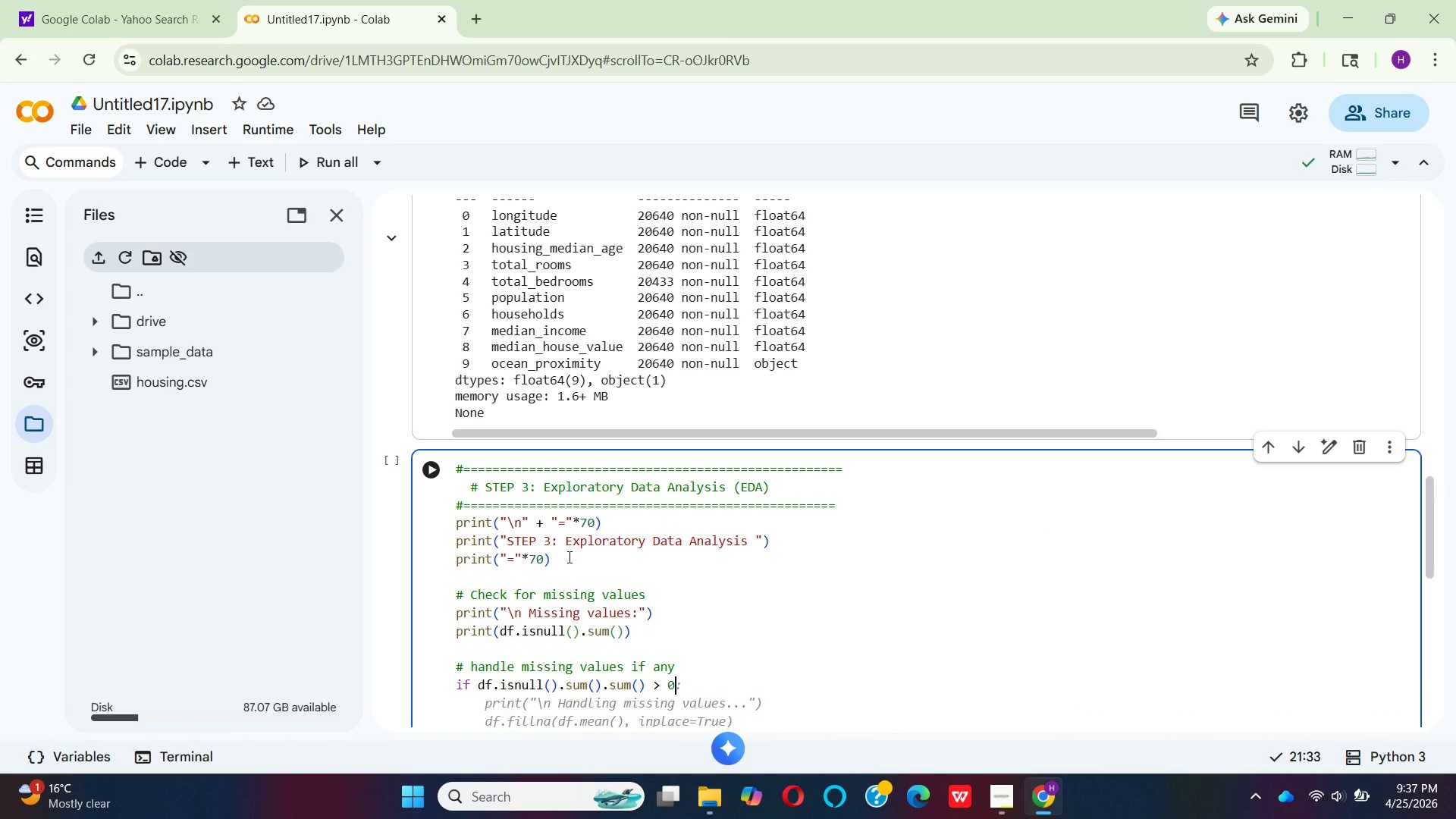 
key(Shift+Semicolon)
 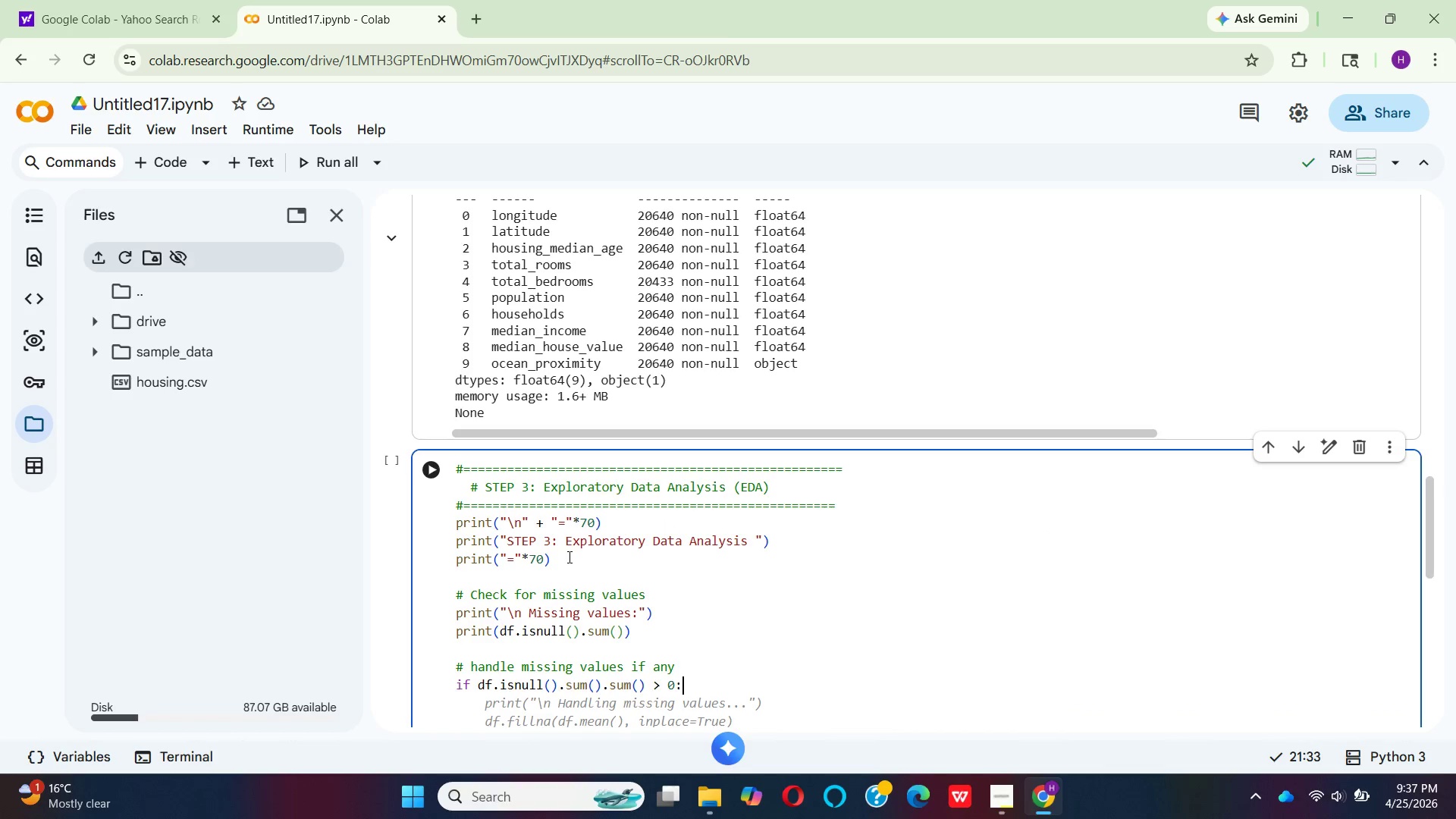 
key(Enter)
 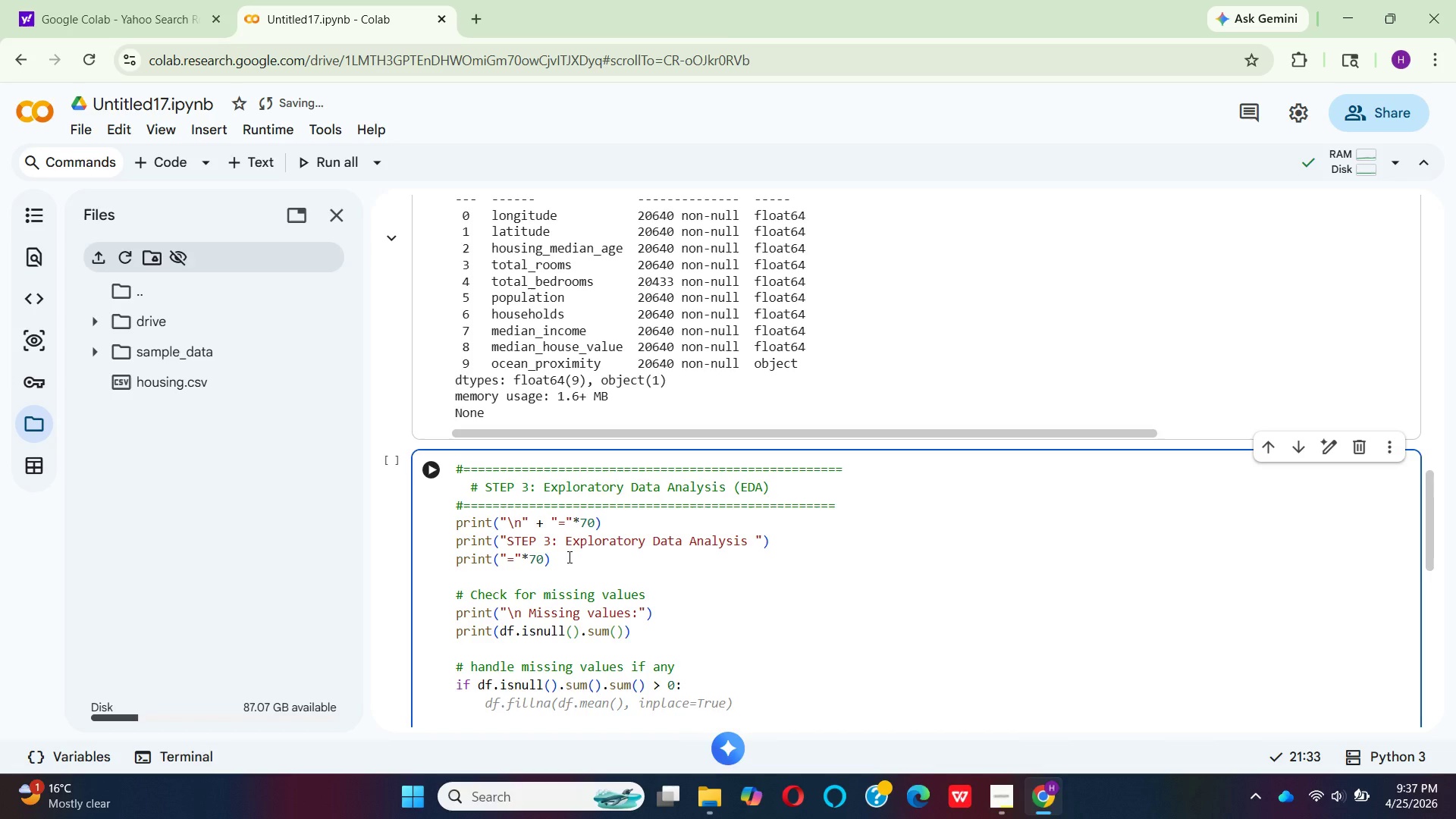 
key(Space)
 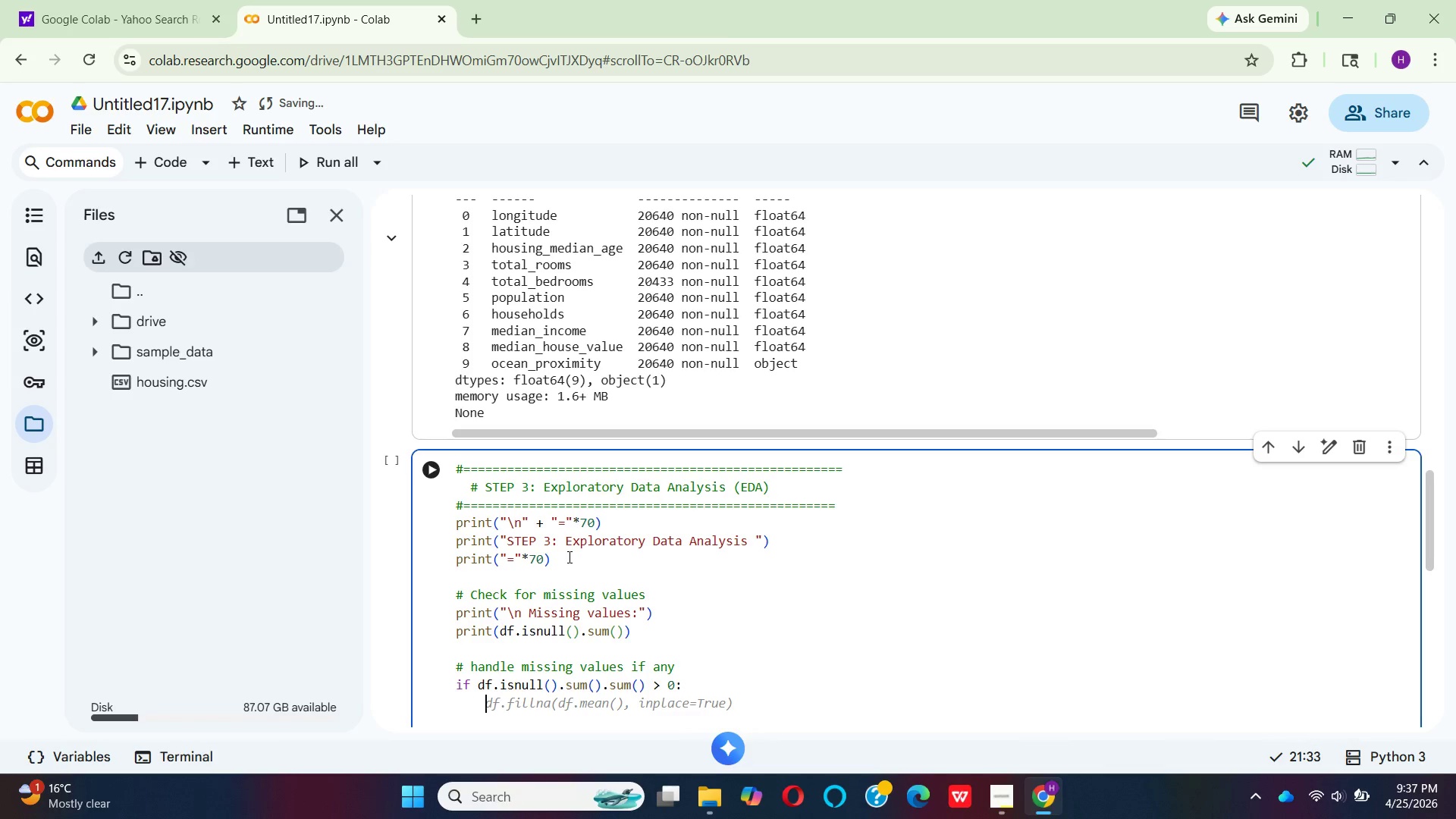 
key(Space)
 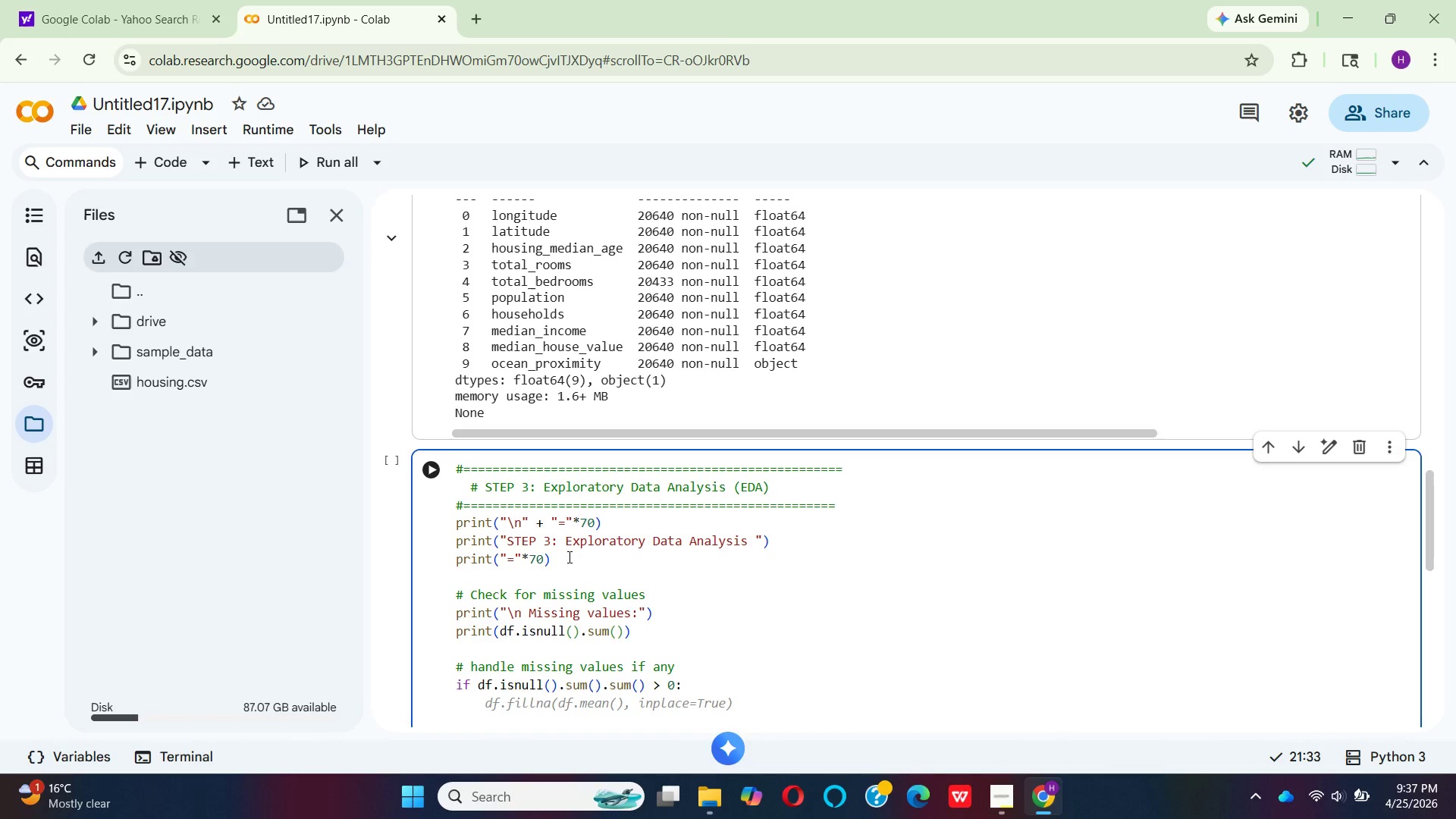 
type(print)
 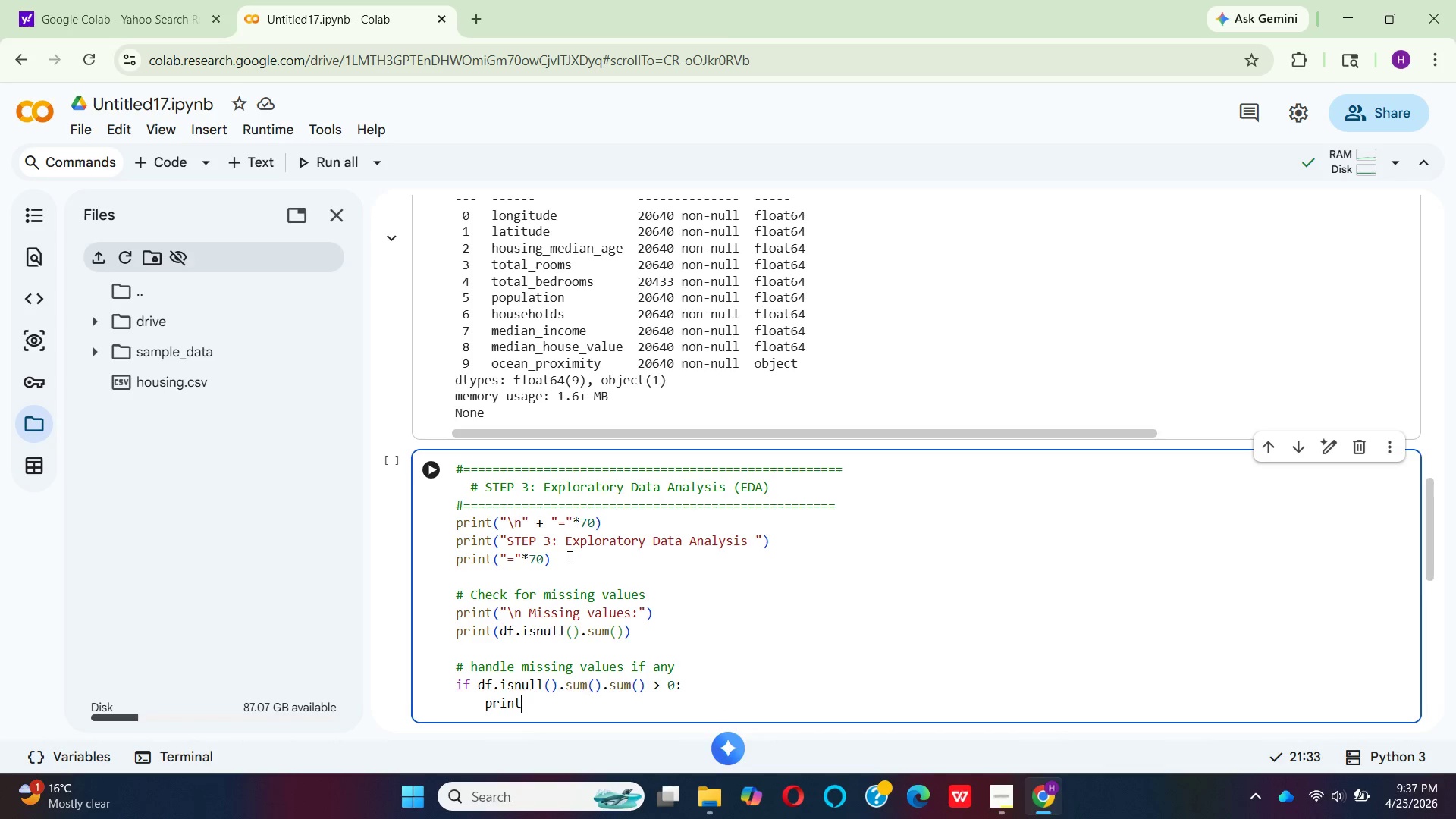 
type(("\n Handling missing values...)
 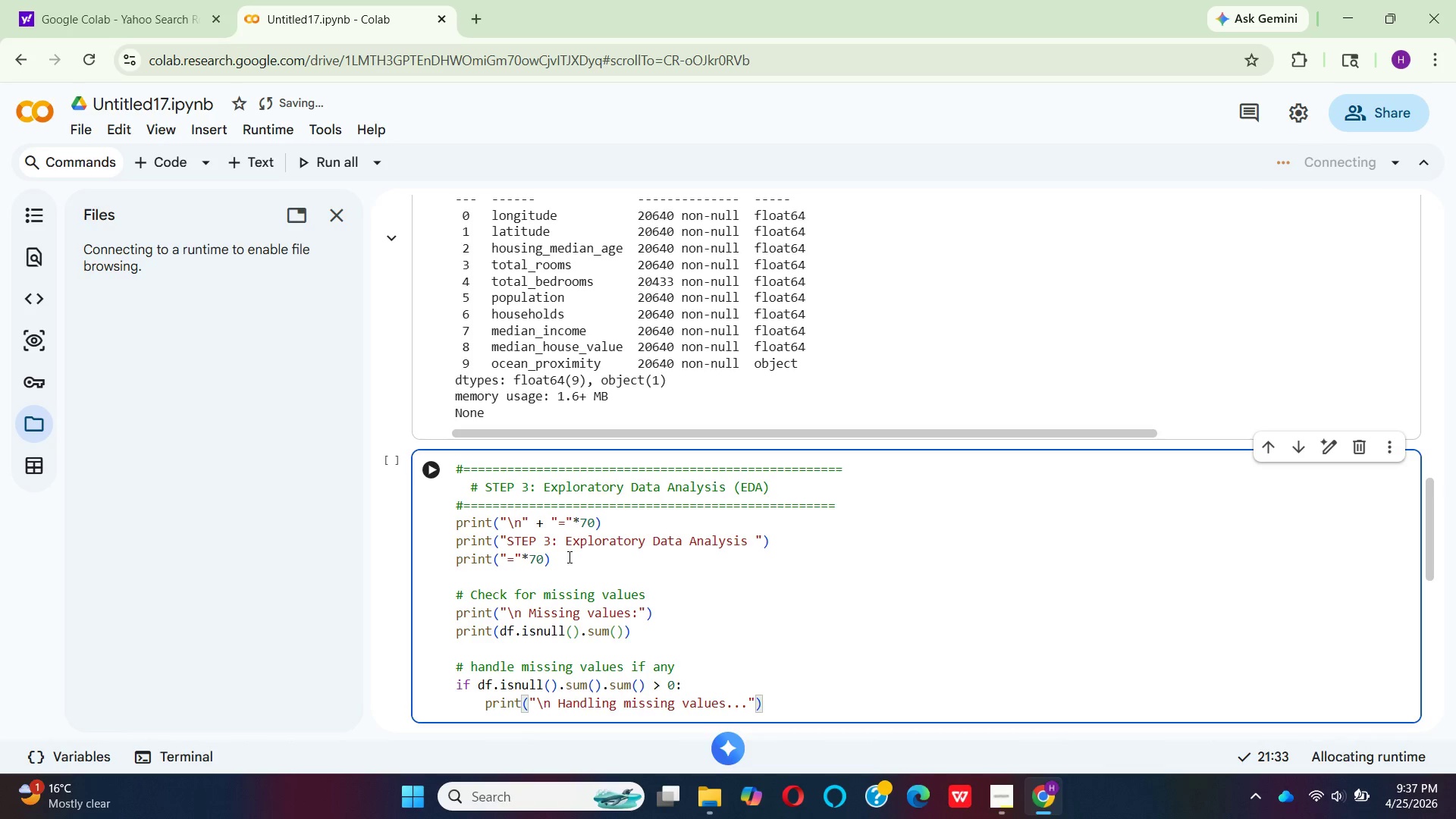 
key(ArrowRight)
 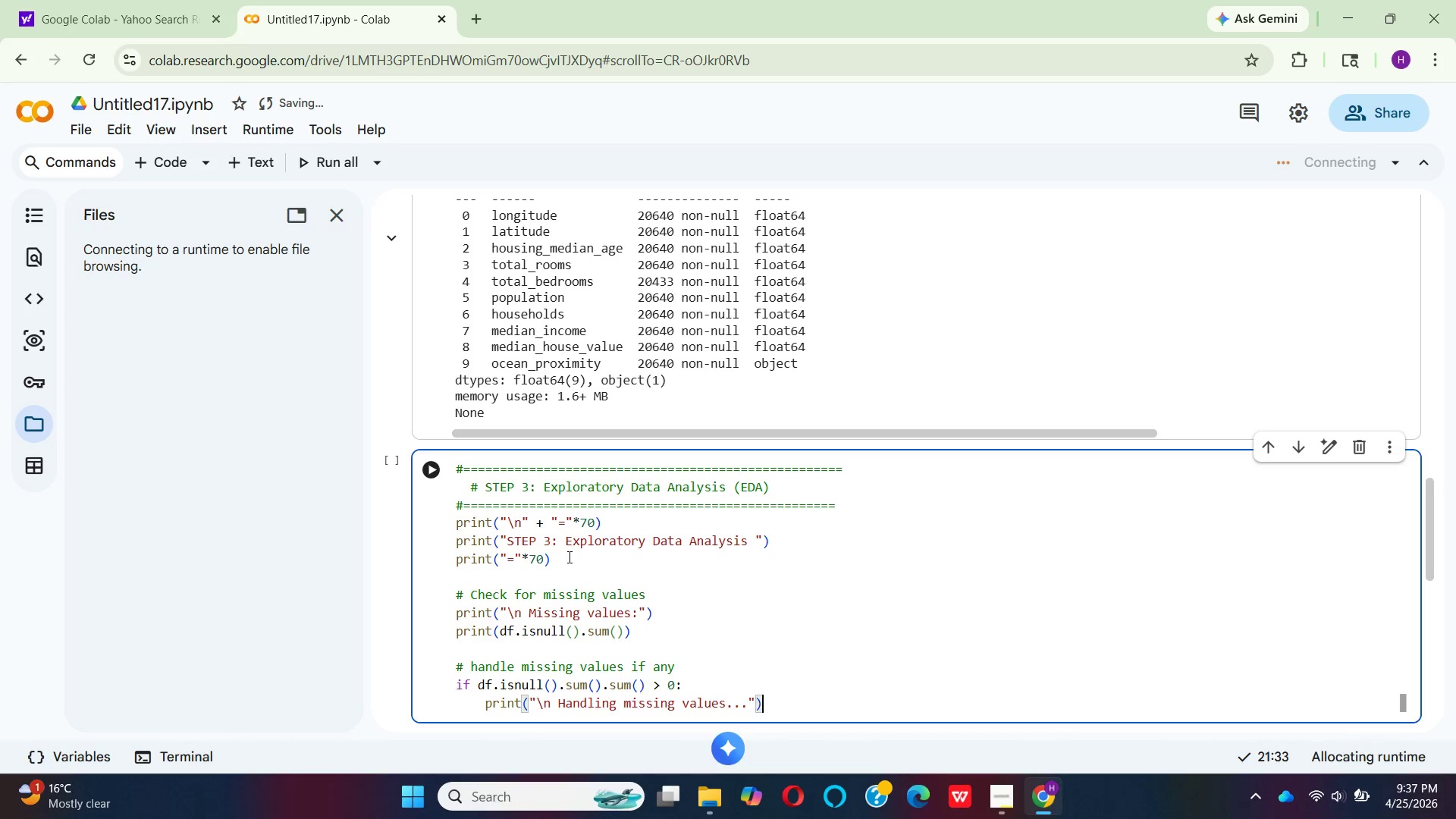 
key(ArrowRight)
 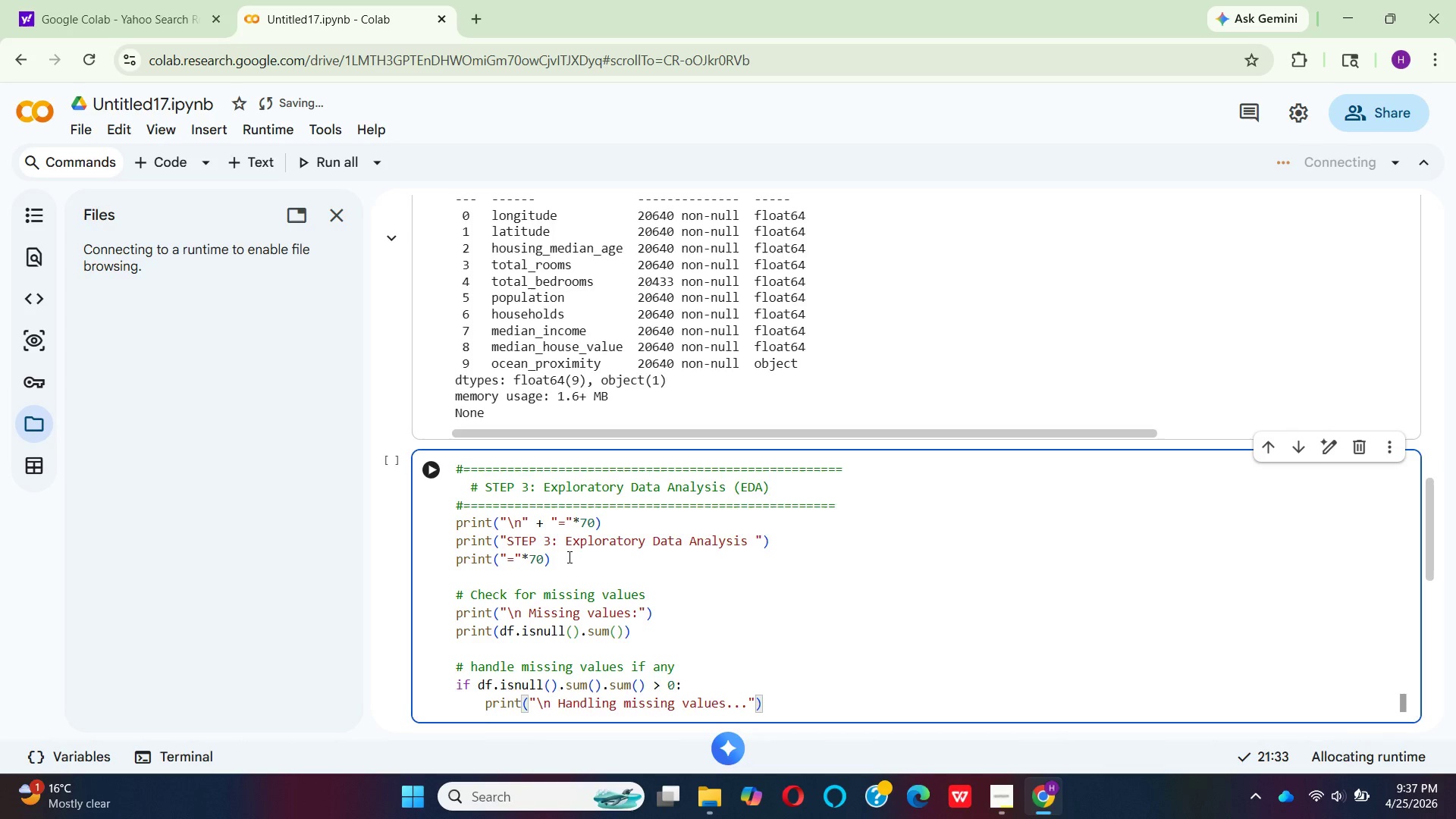 
key(Enter)
 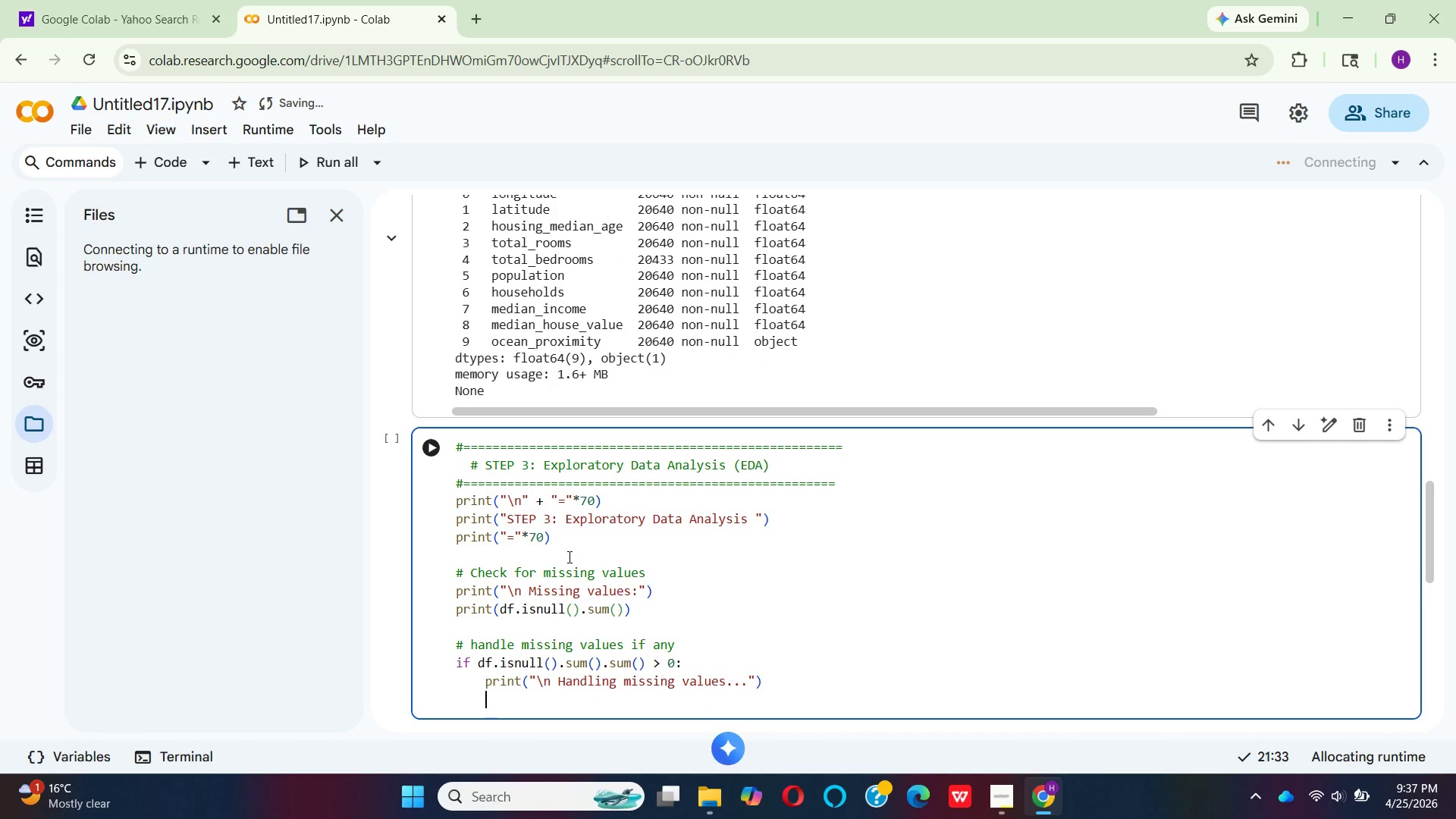 
type(df = df)
 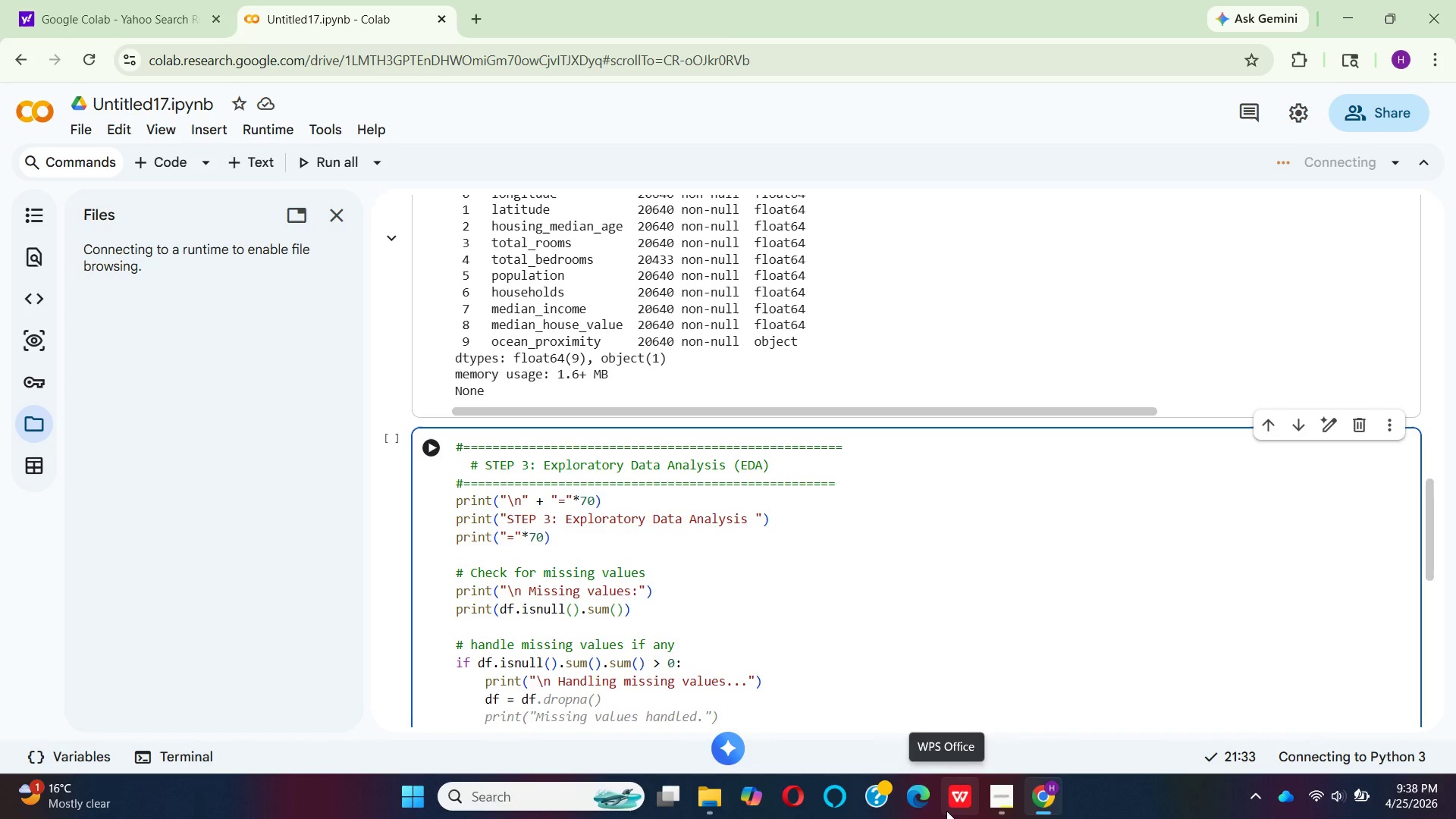 
wait(20.97)
 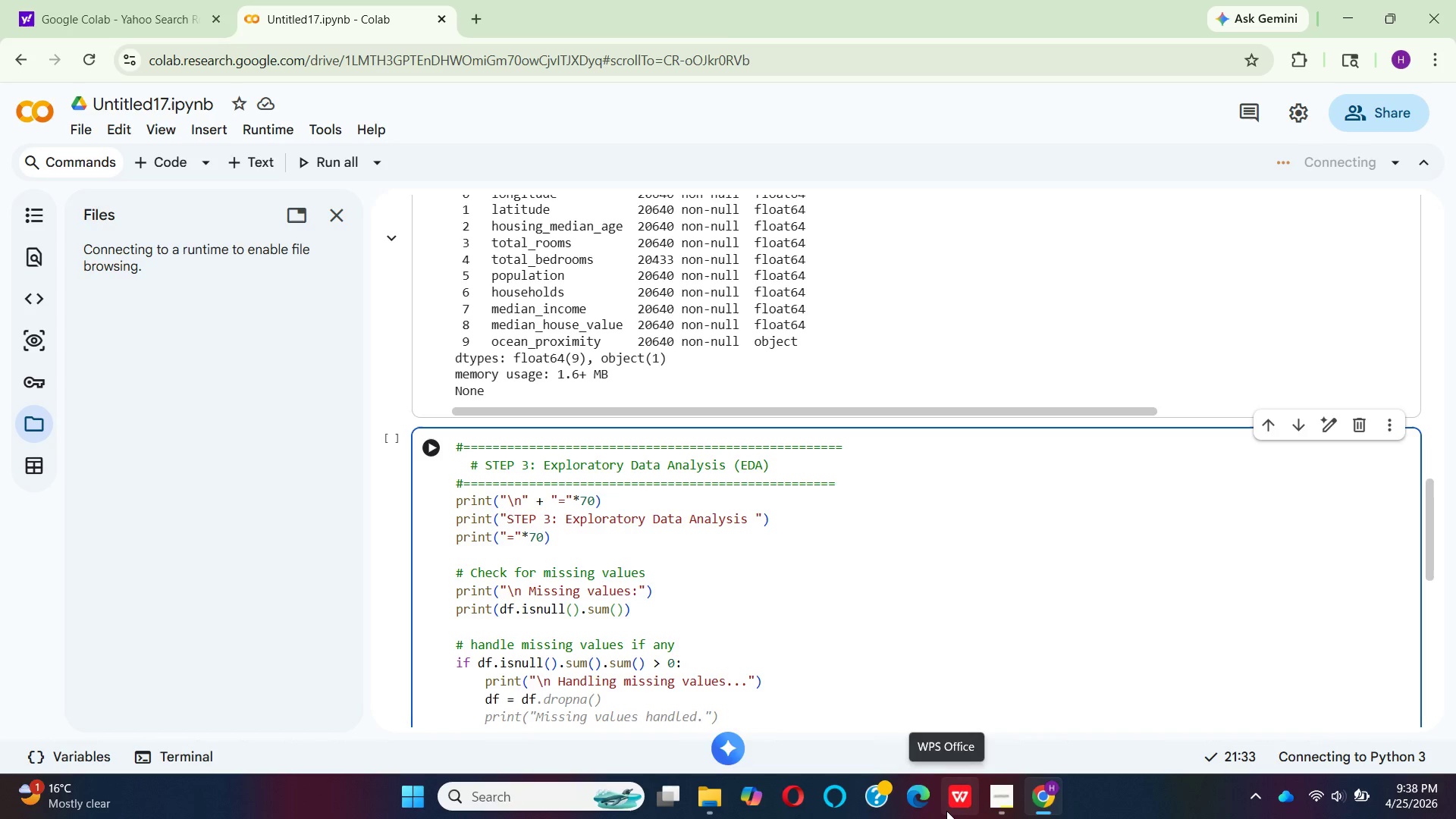 
type(.dropna()
 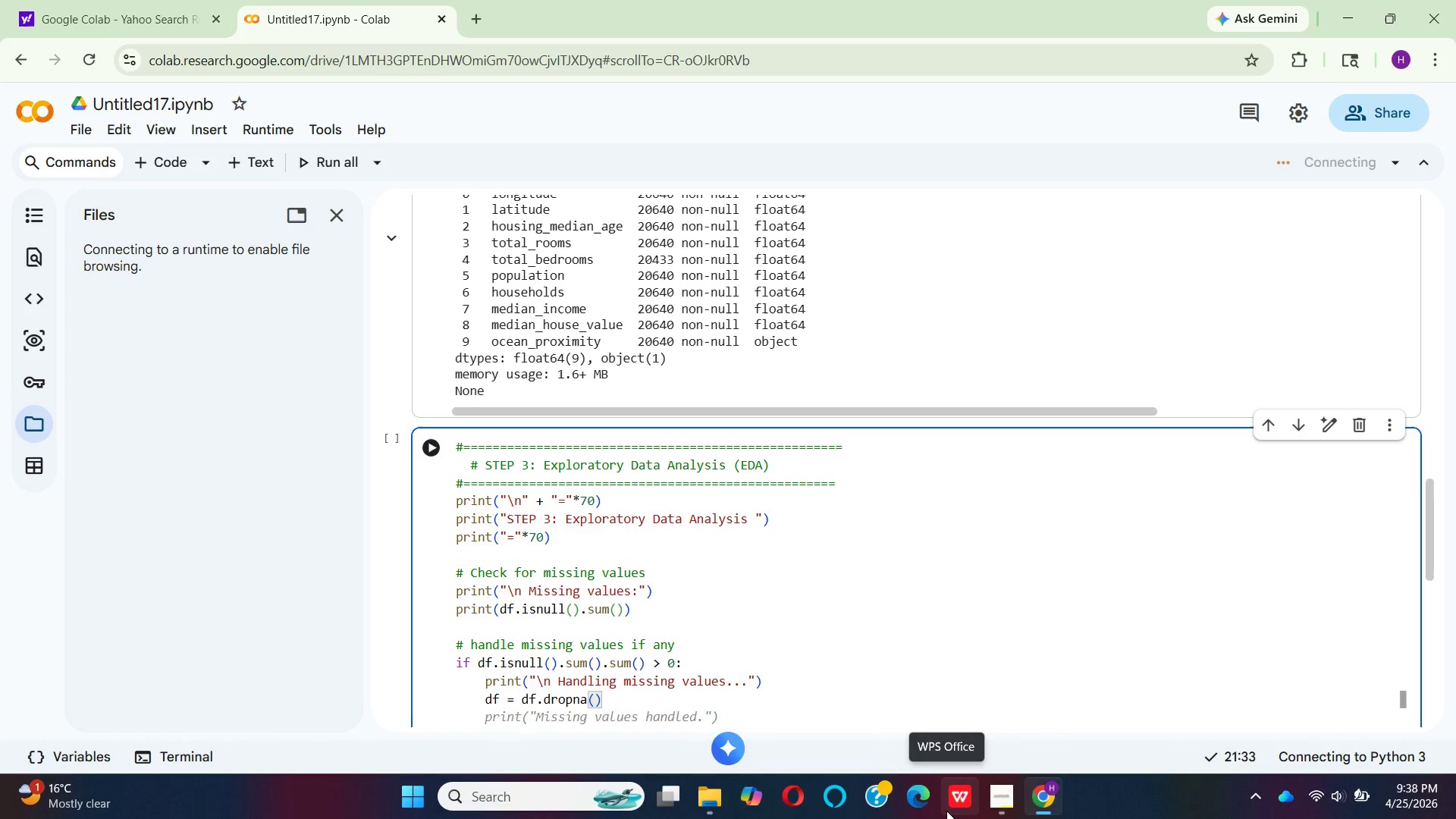 
key(ArrowRight)
 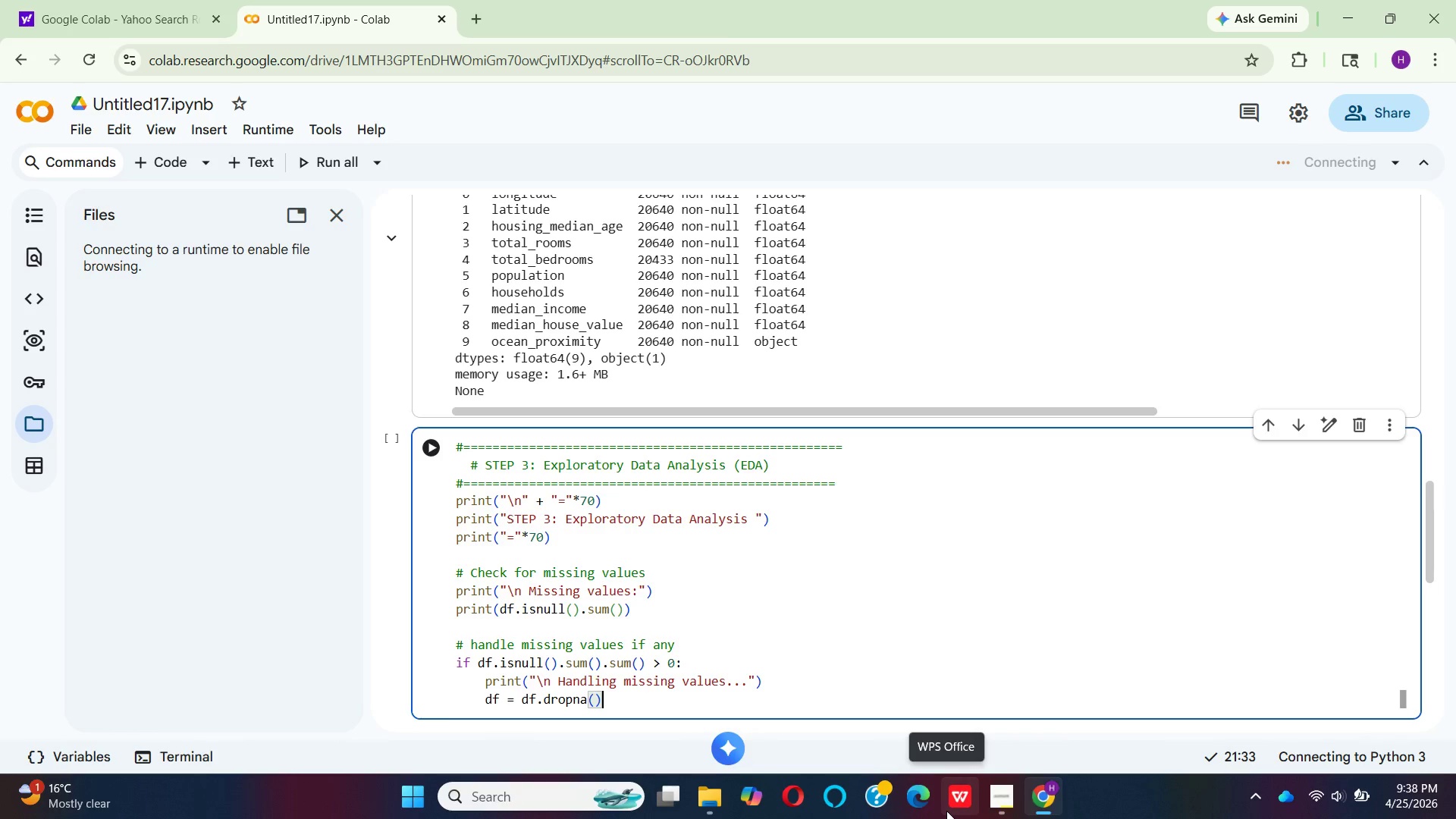 
key(Enter)
 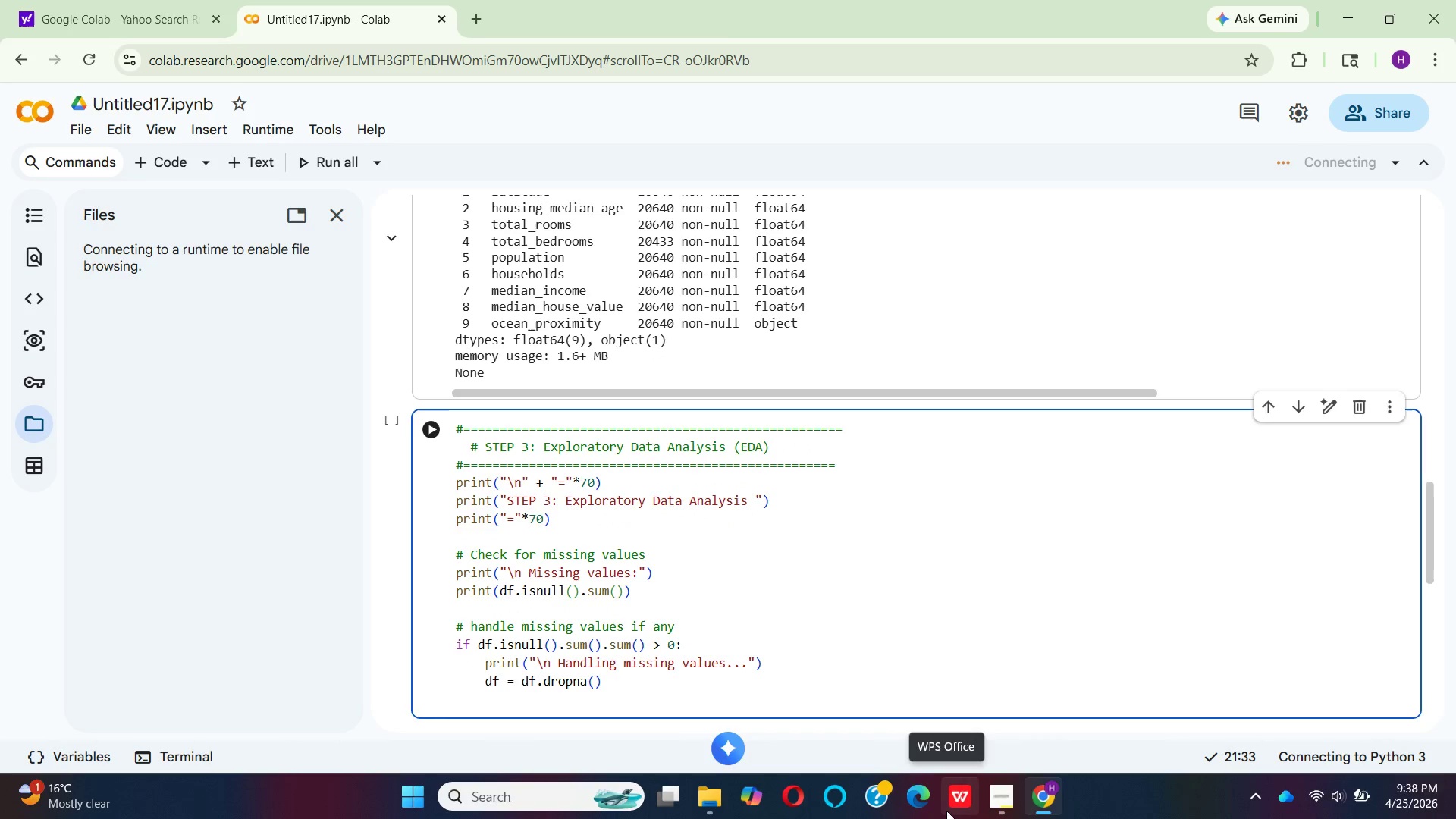 
type(print(f"Shape after droppng missng )
 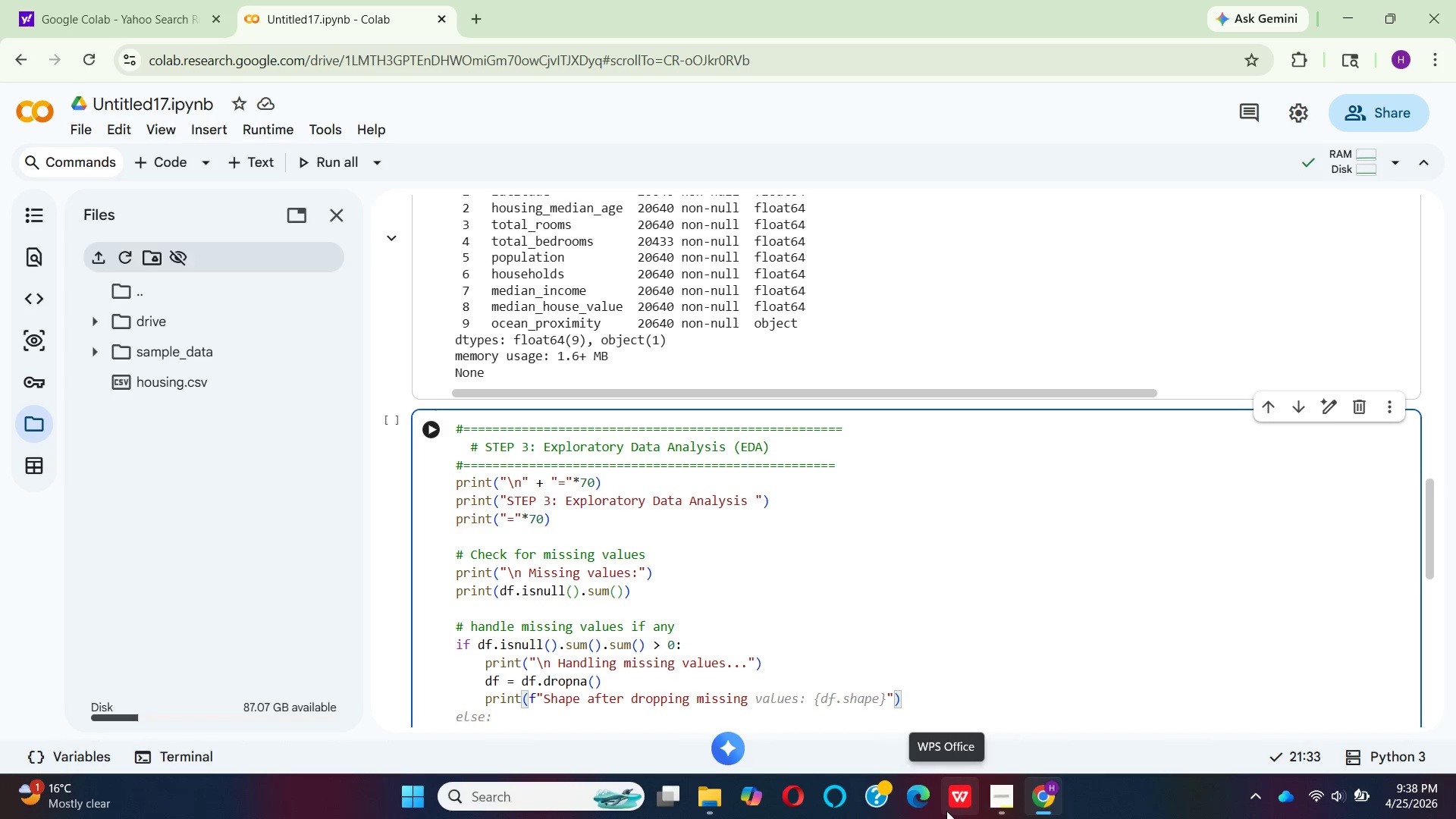 
wait(8.66)
 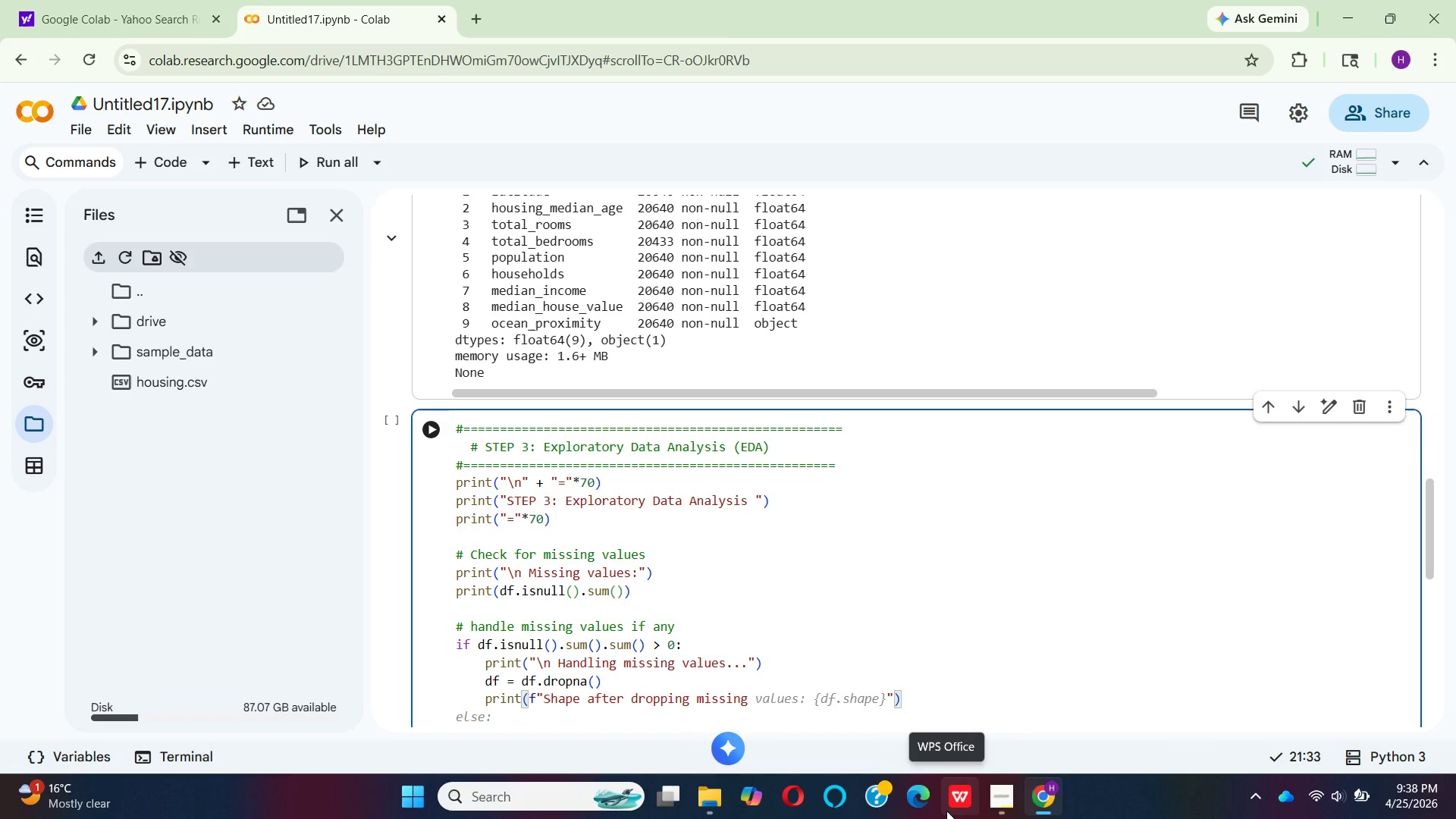 
type(valus: {)
 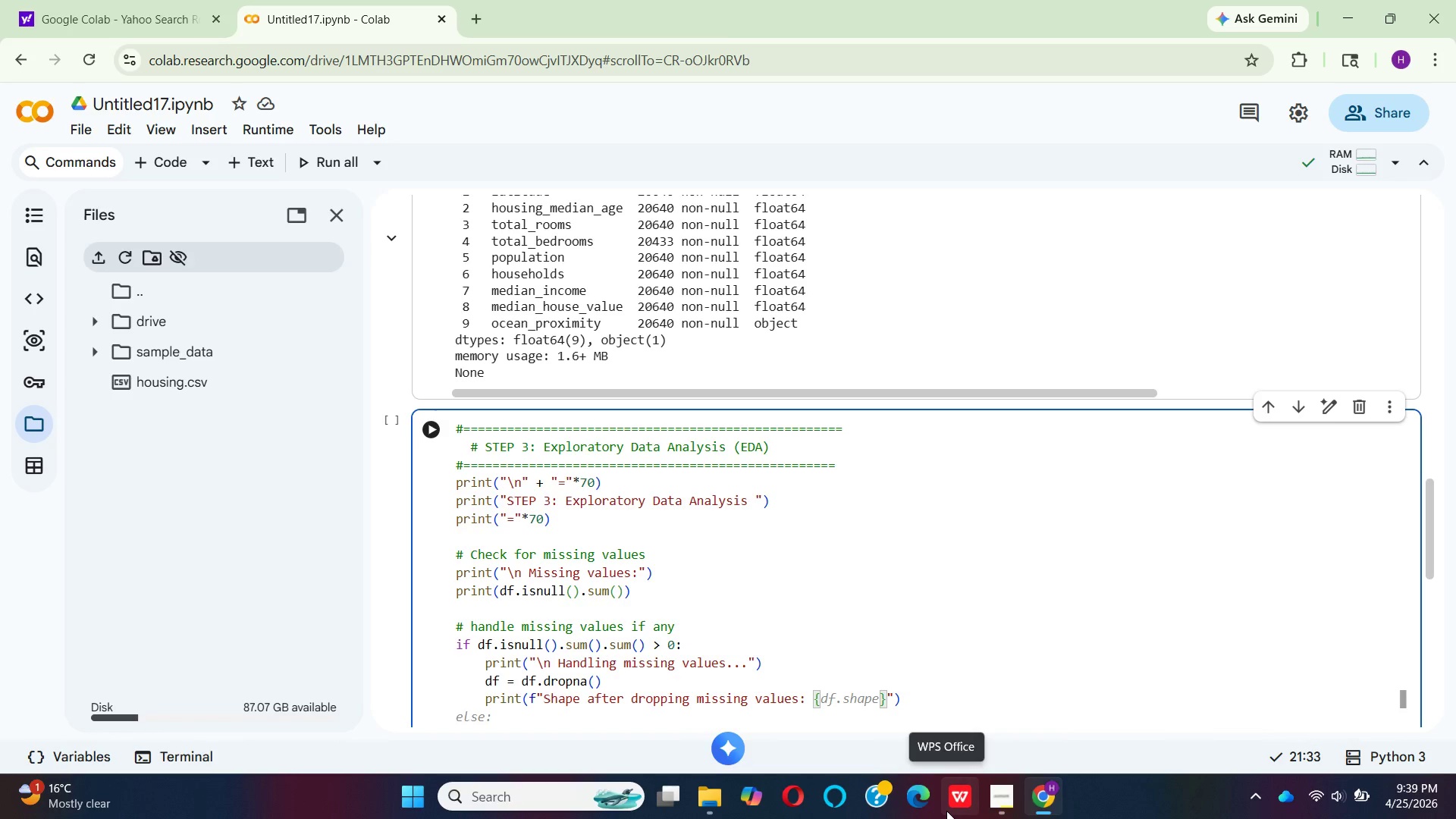 
hold_key(key=E, duration=0.31)
 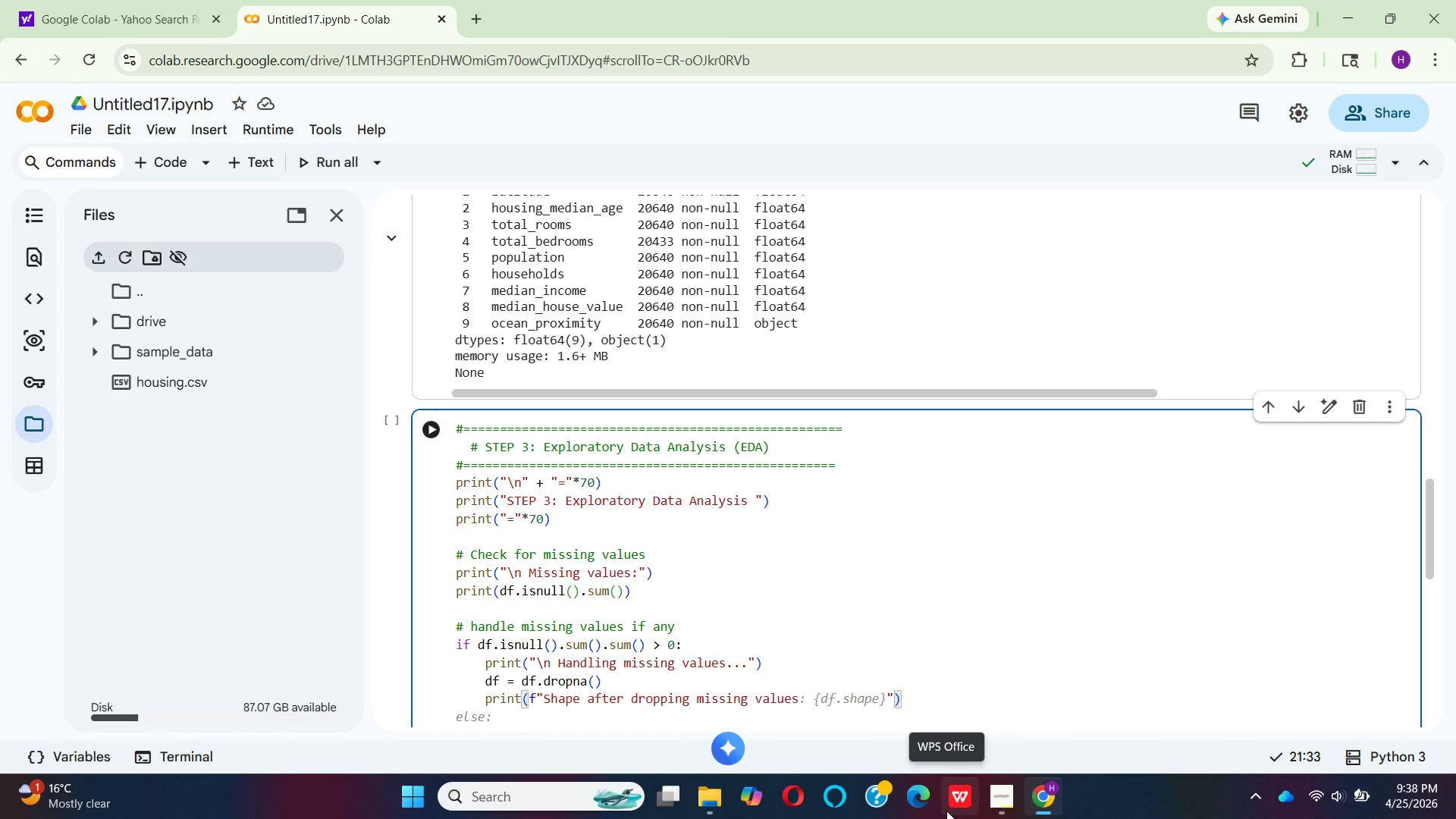 
type(df.shap)
 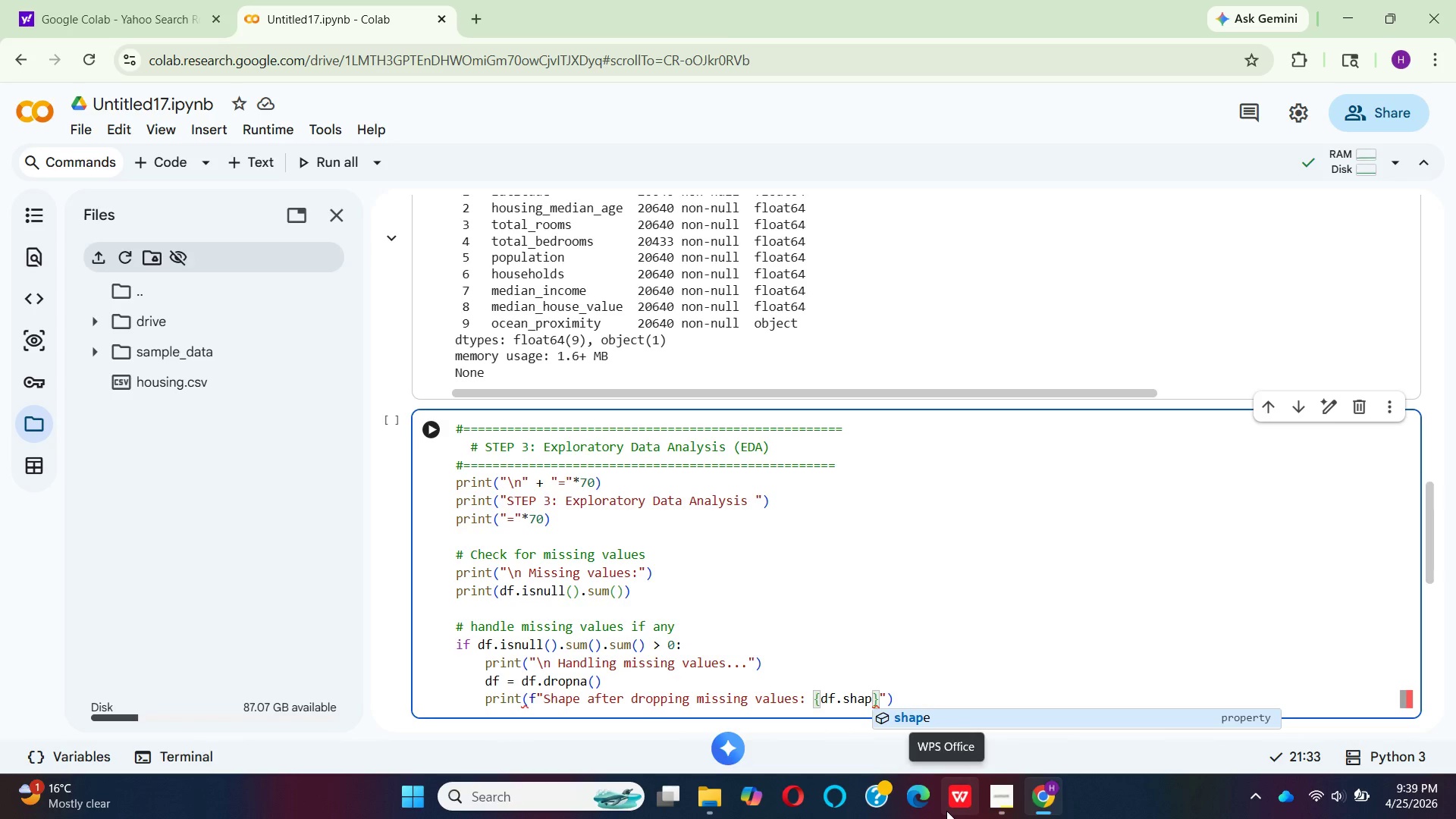 
key(Enter)
 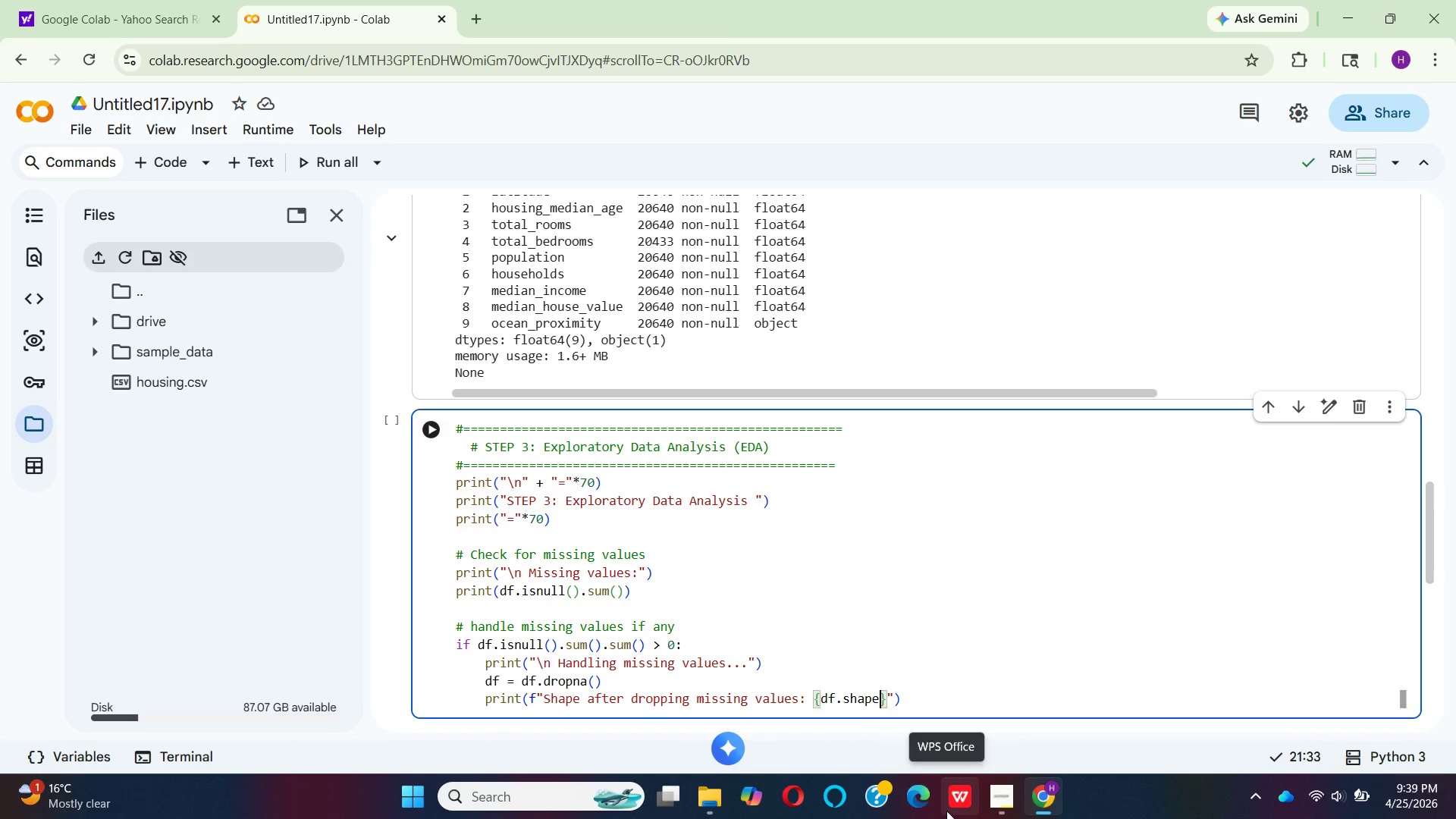 
key(ArrowRight)
 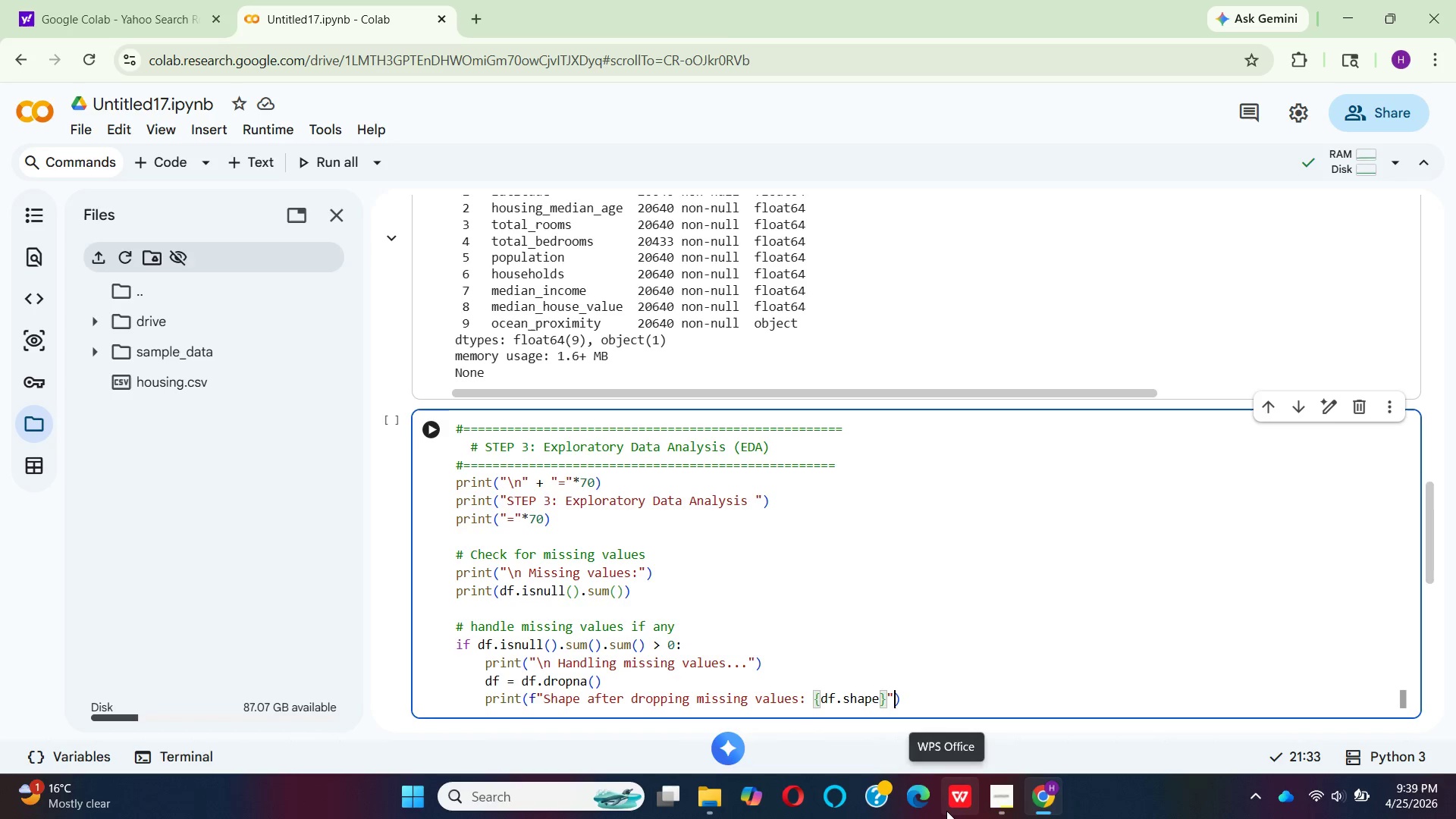 
key(ArrowRight)
 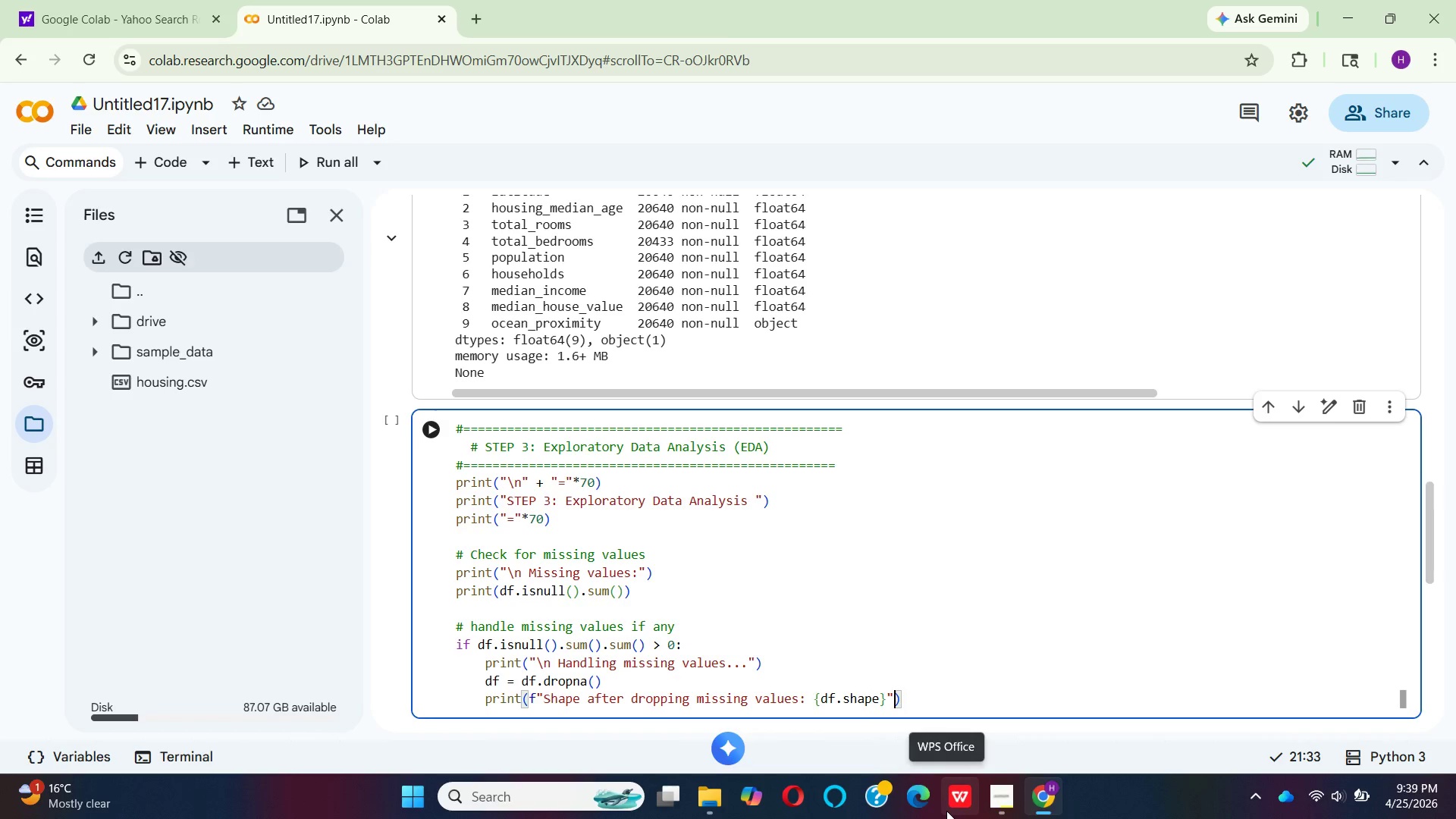 
key(ArrowRight)
 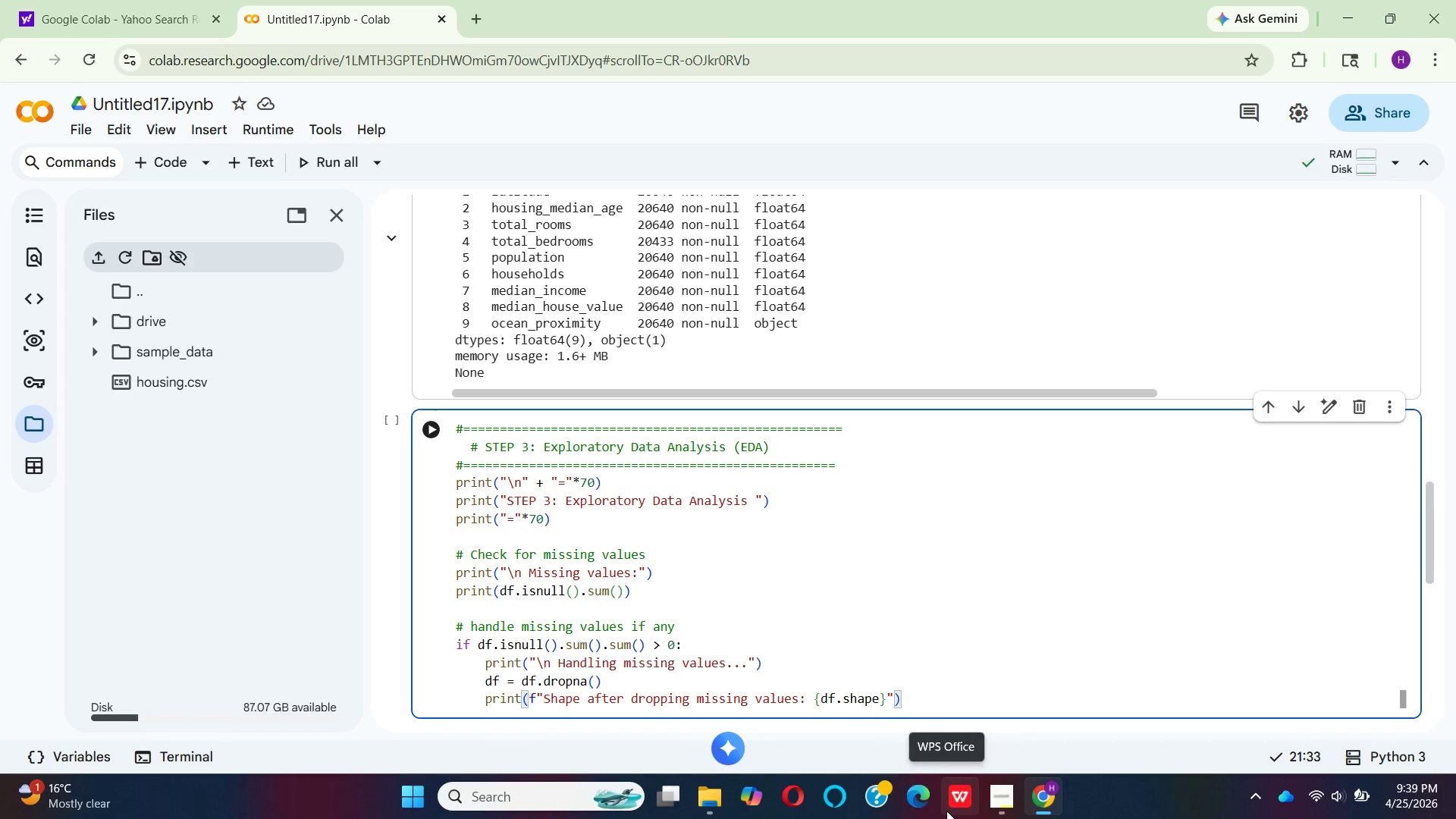 
key(Enter)
 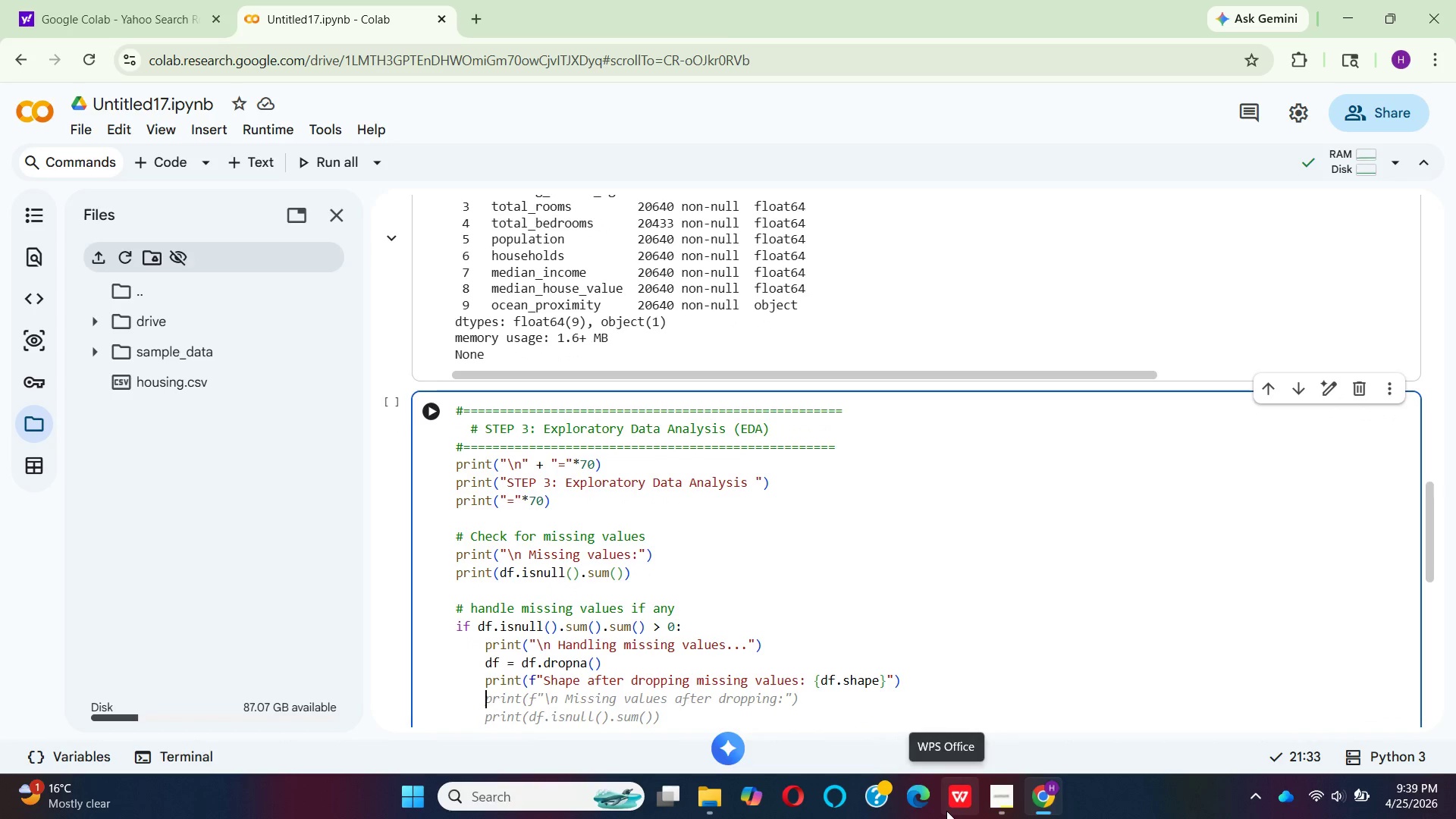 
key(Enter)
 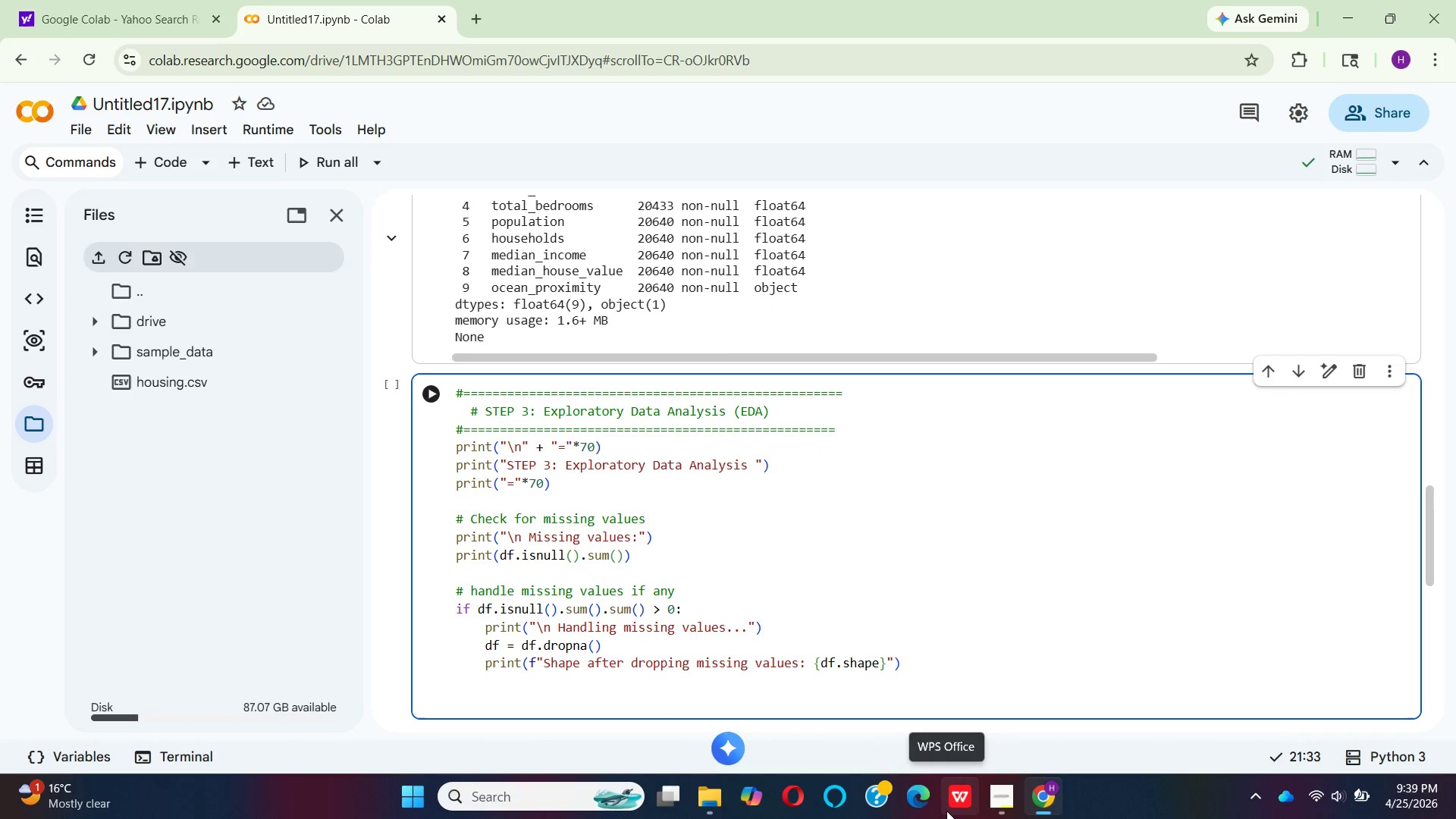 
key(Backspace)
key(Backspace)
type(# Basic statistics)
 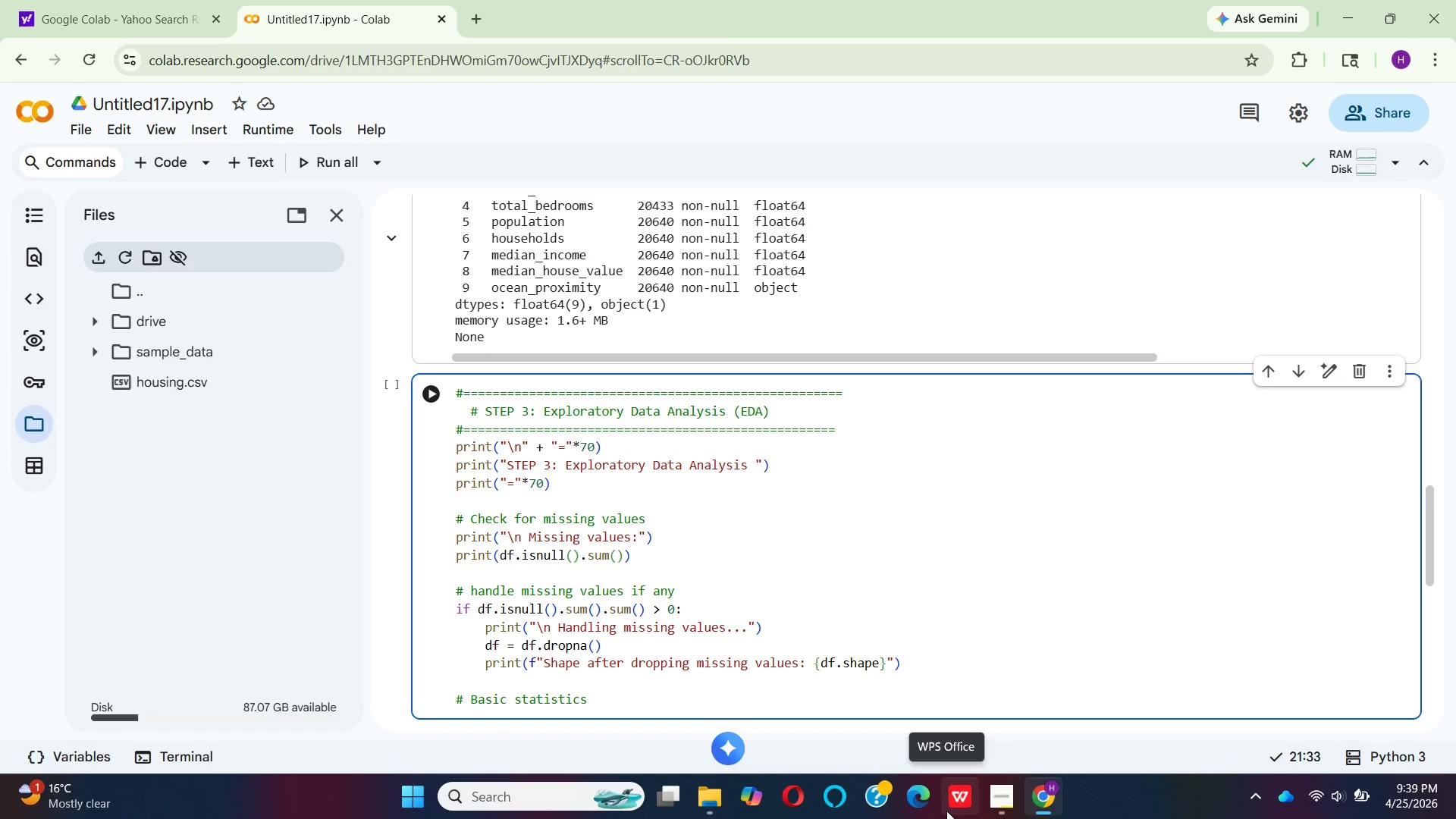 
key(Enter)
 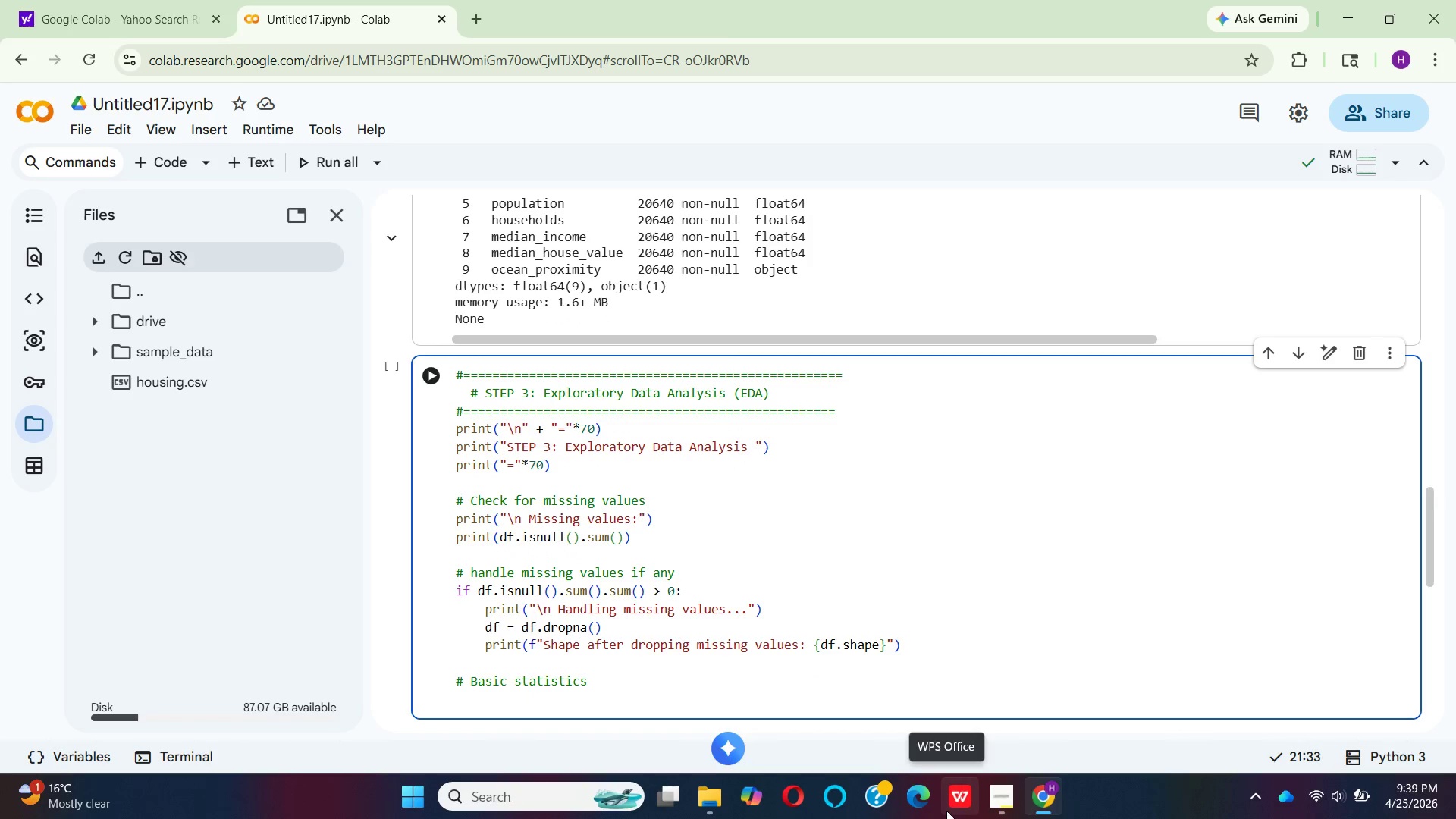 
type(print)
 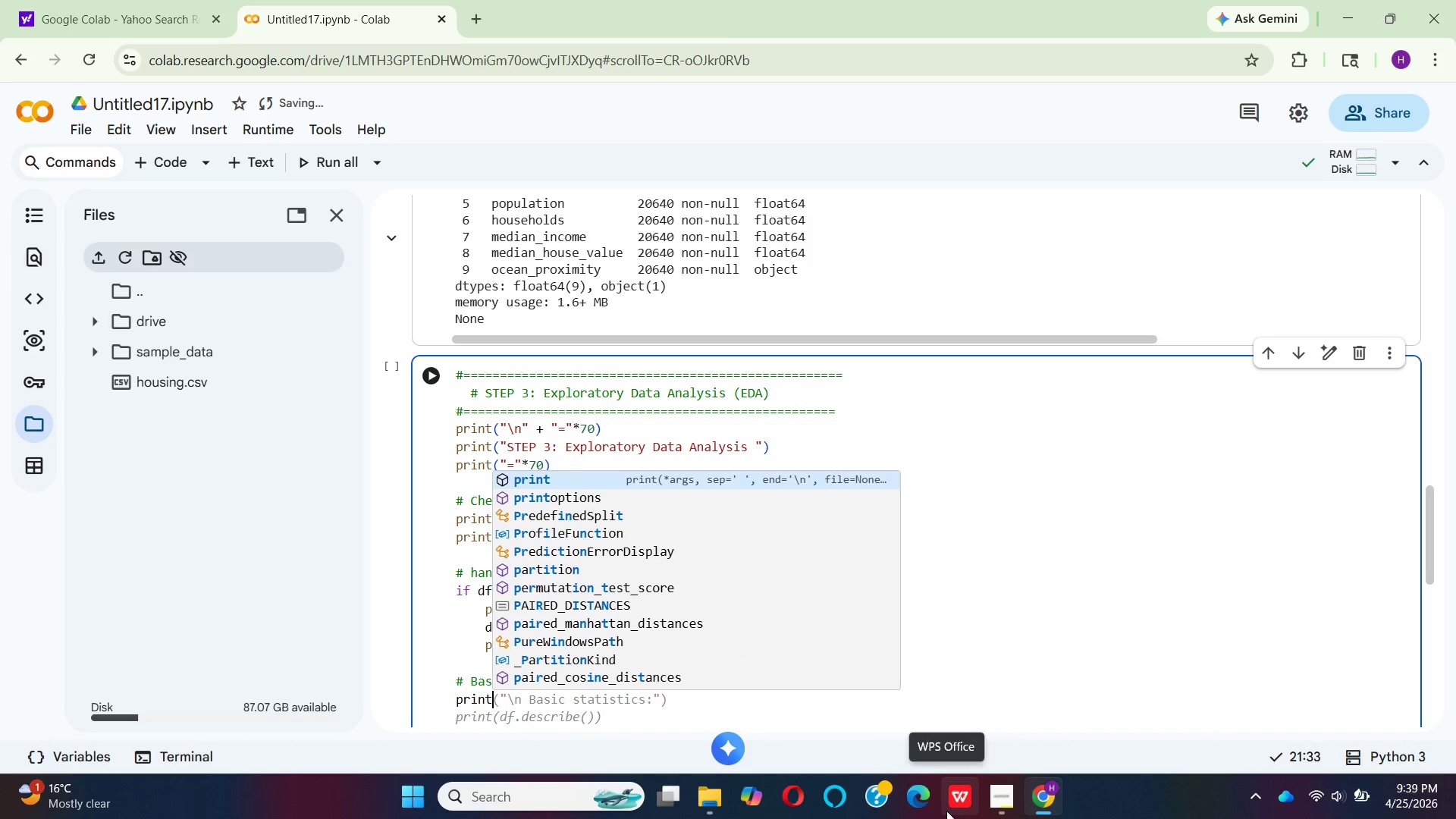 
key(Enter)
 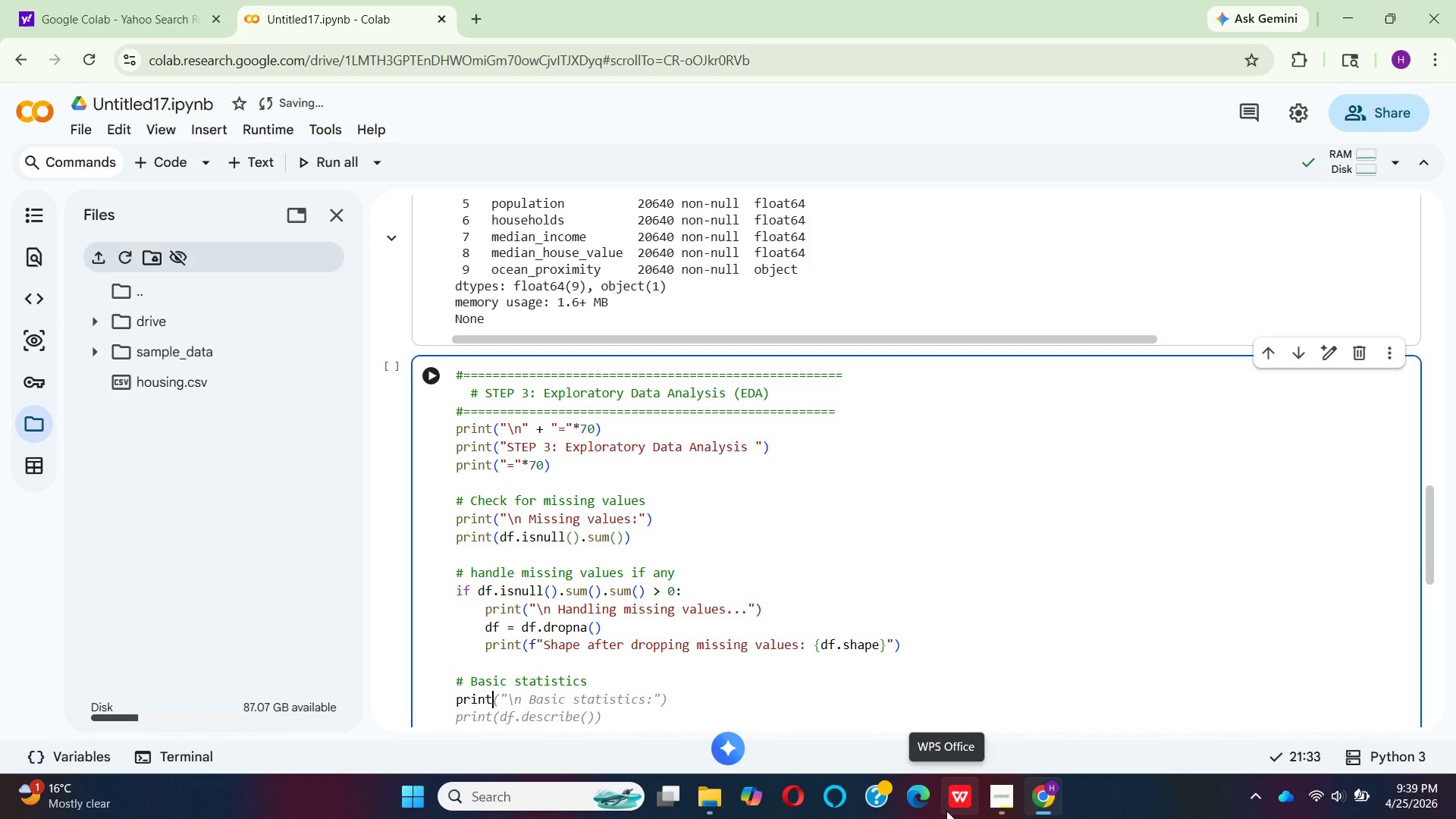 
type(("\nData)
key(Backspace)
key(Backspace)
key(Backspace)
key(Backspace)
type(Basic Stati)
 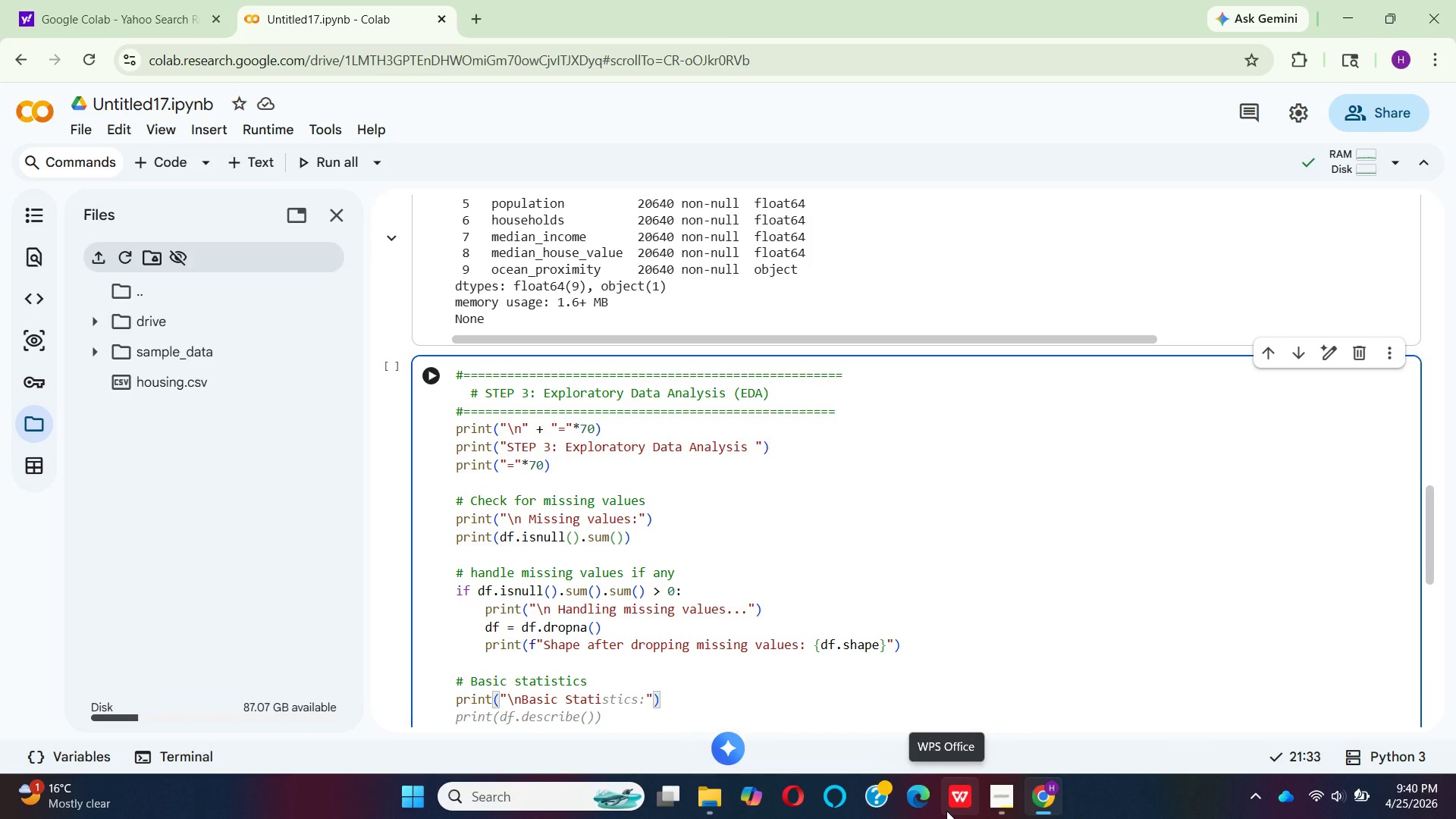 
wait(6.5)
 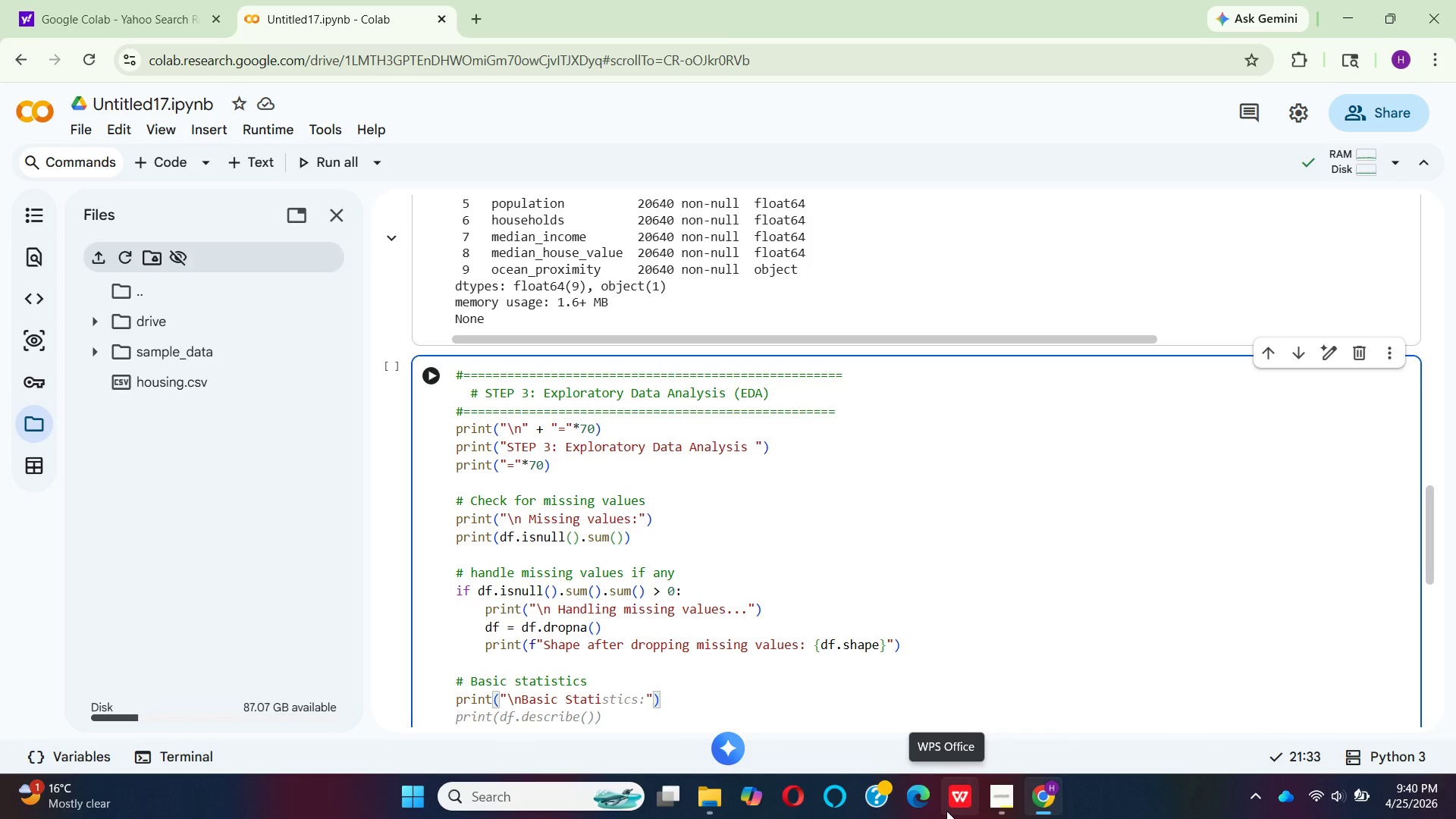 
type(stics:)
 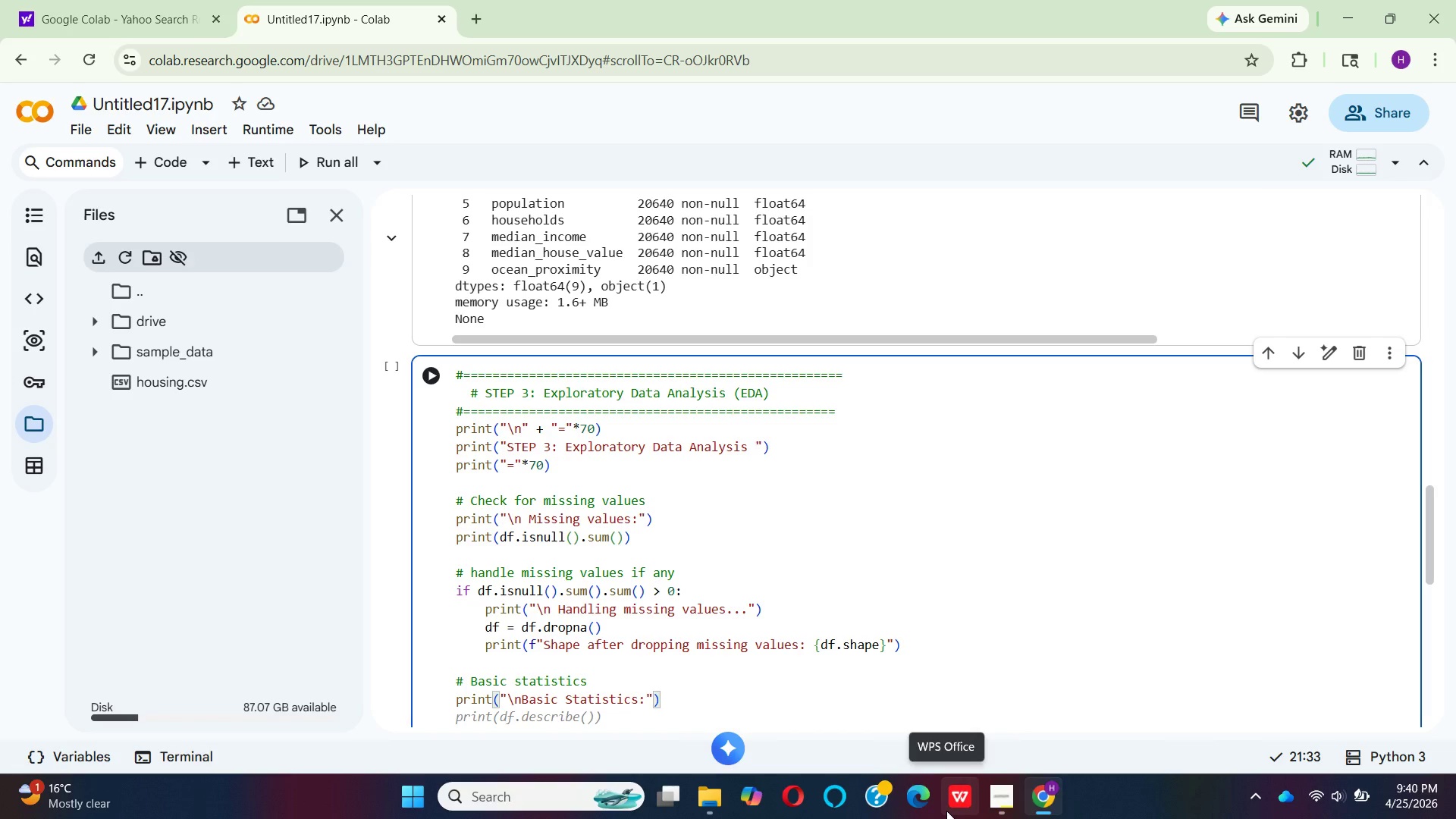 
key(ArrowRight)
 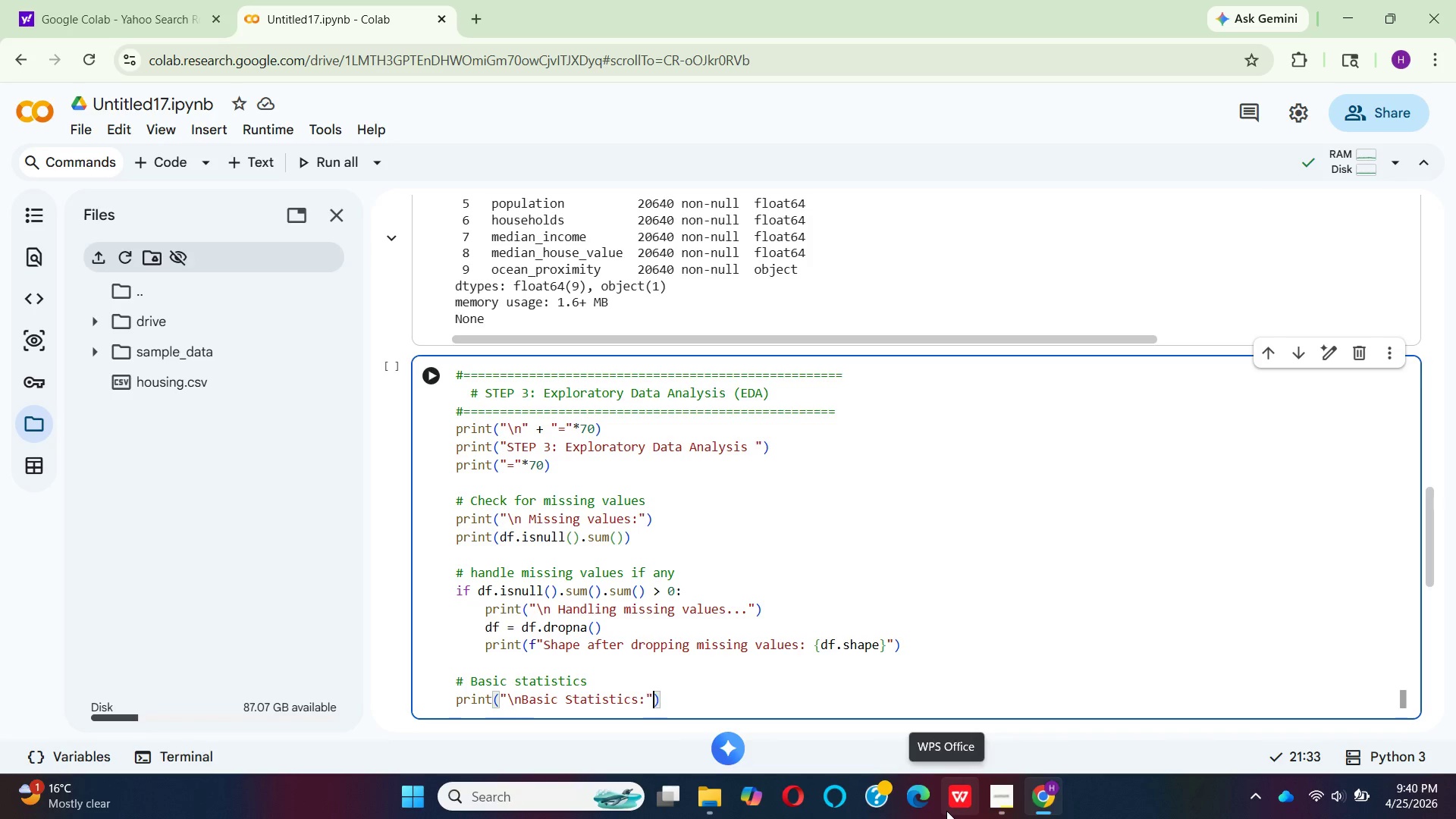 
key(ArrowRight)
 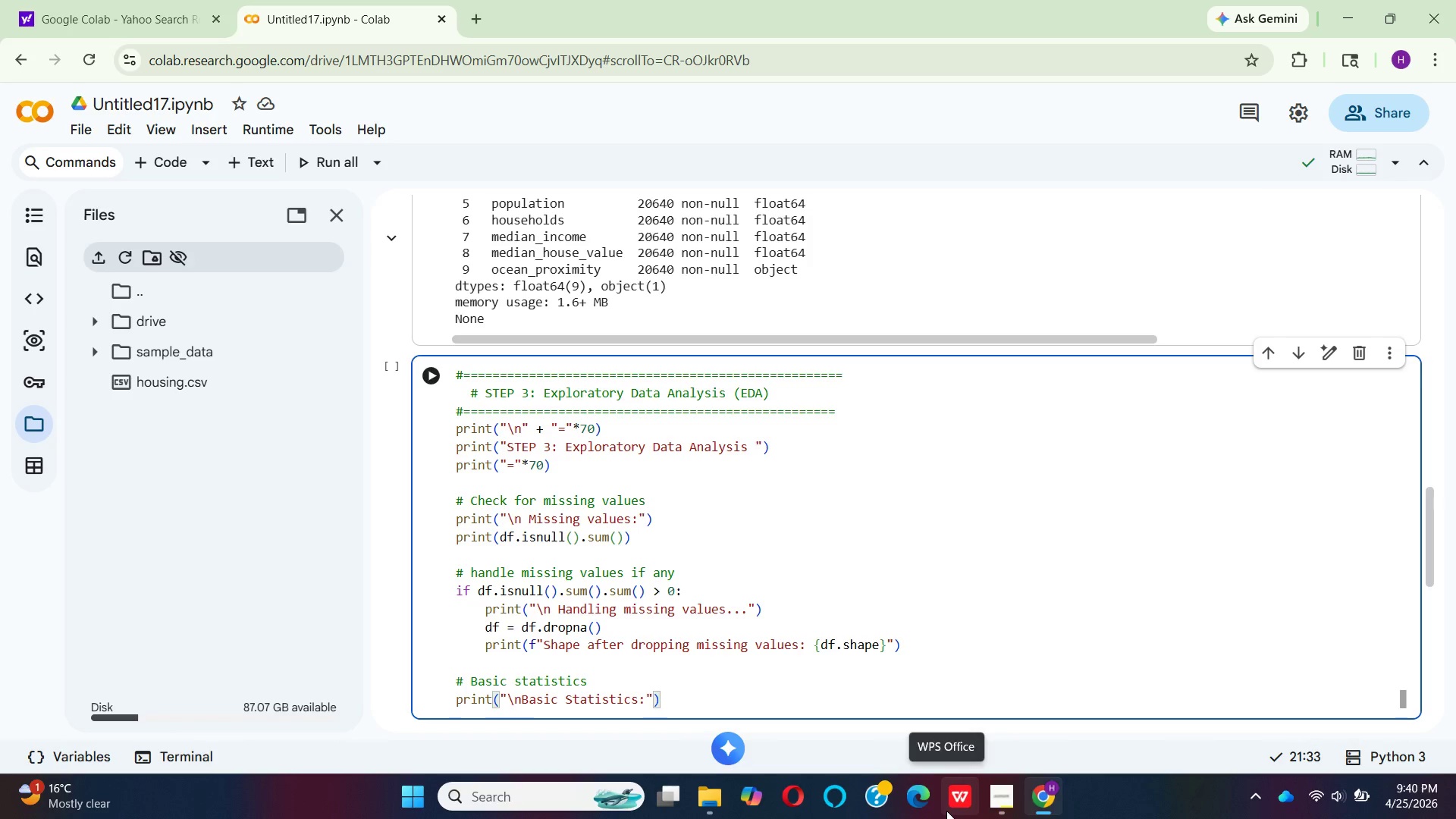 
key(Enter)
 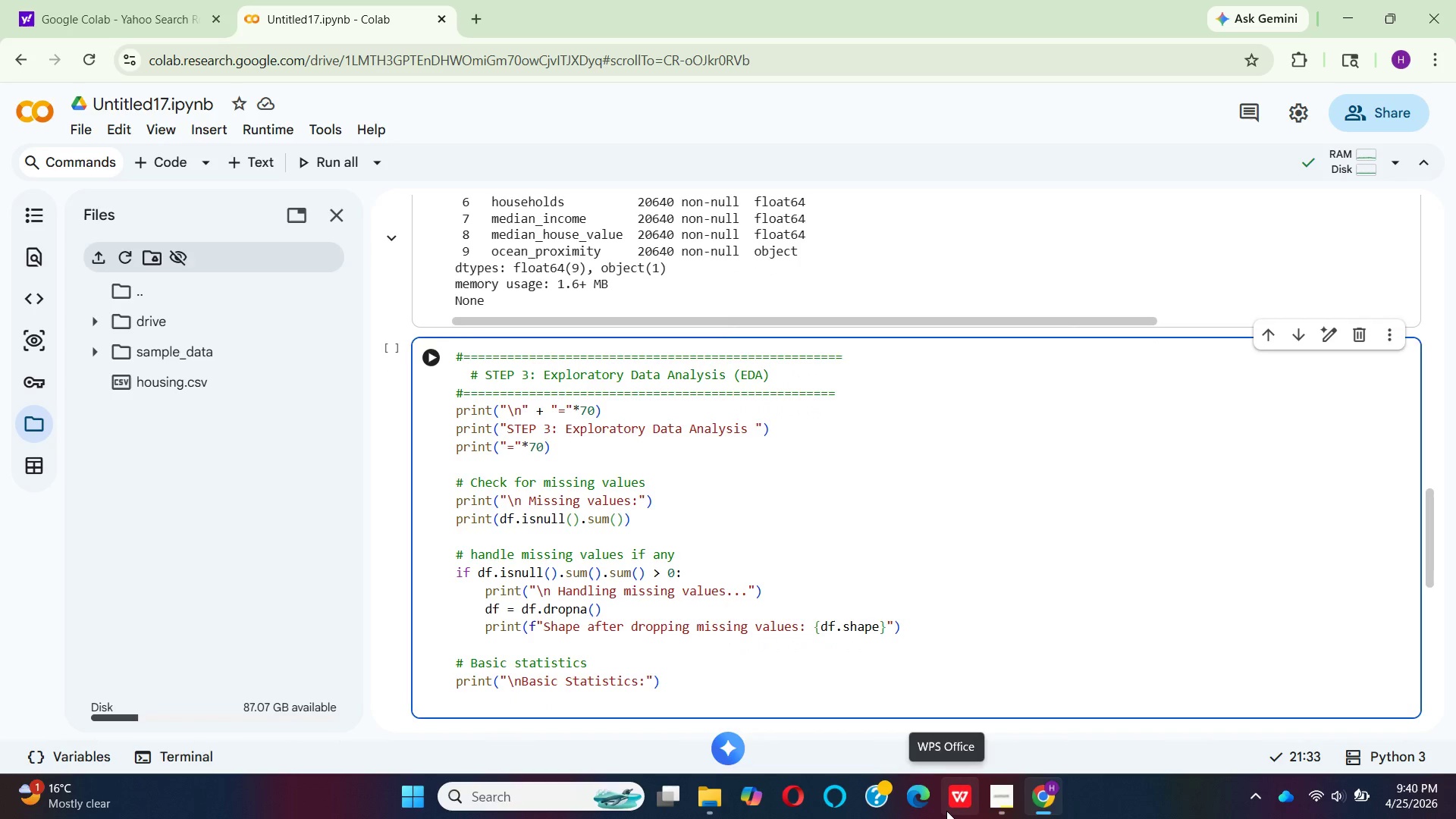 
type(print)
 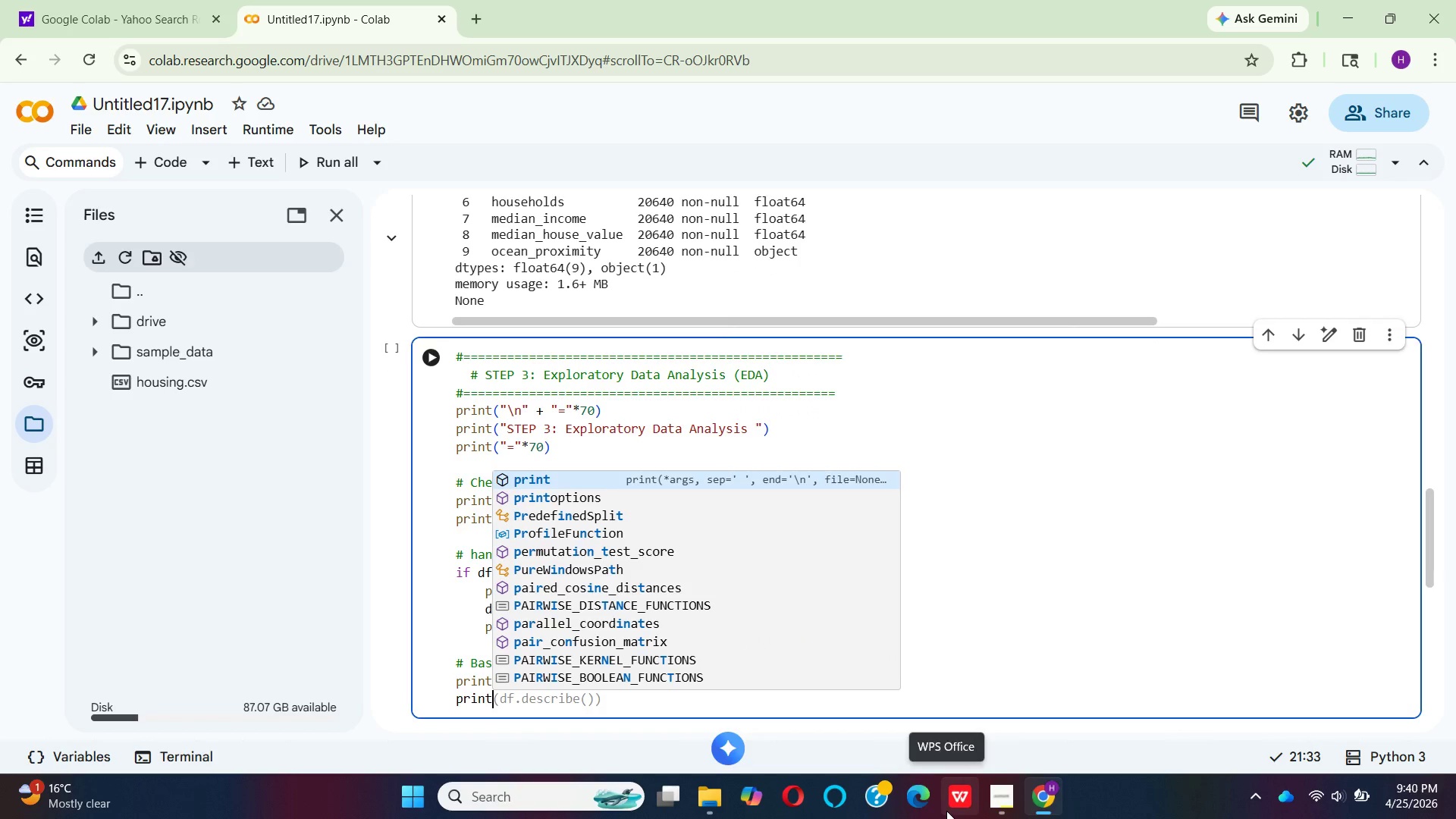 
wait(5.77)
 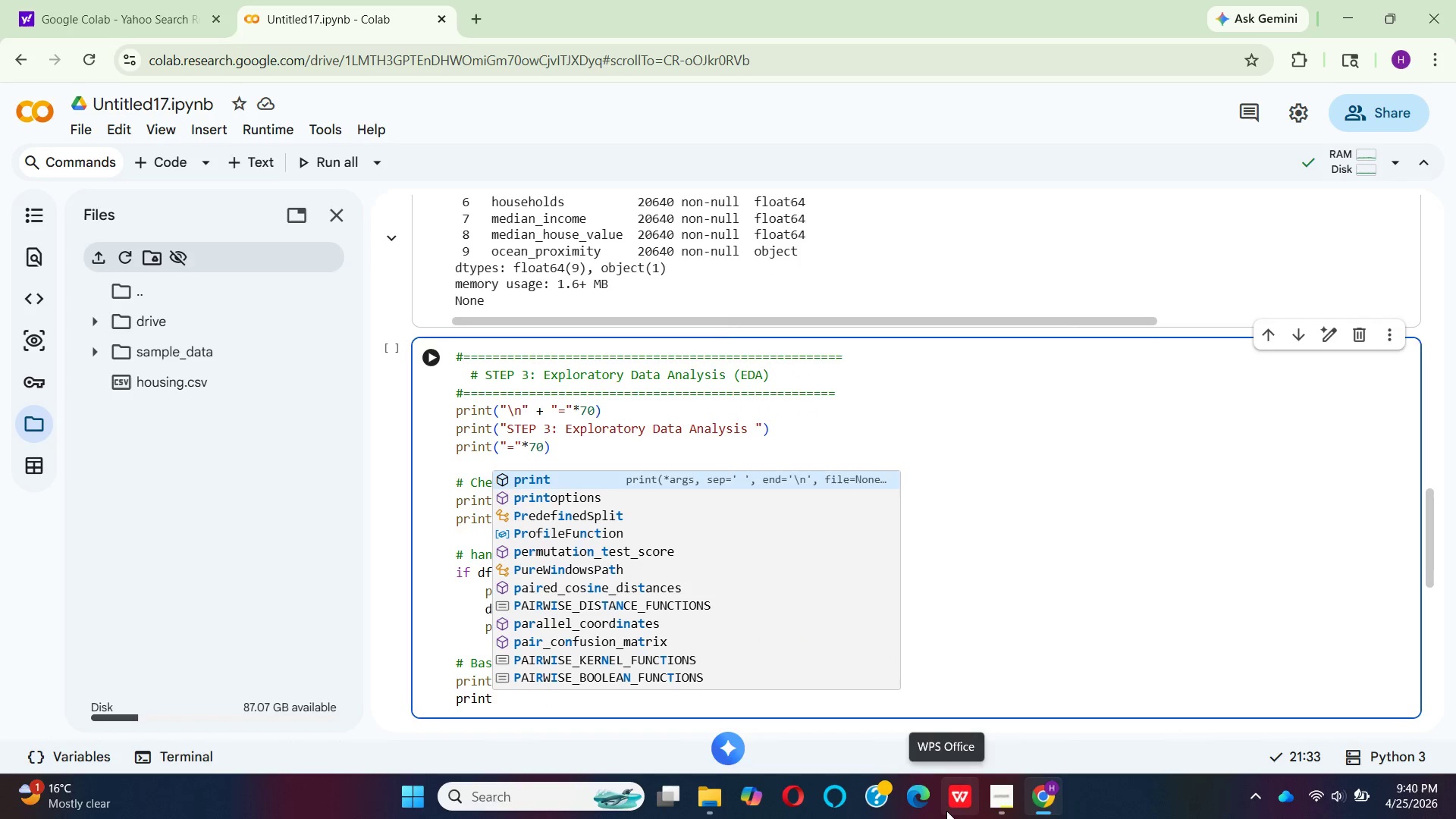 
key(Enter)
 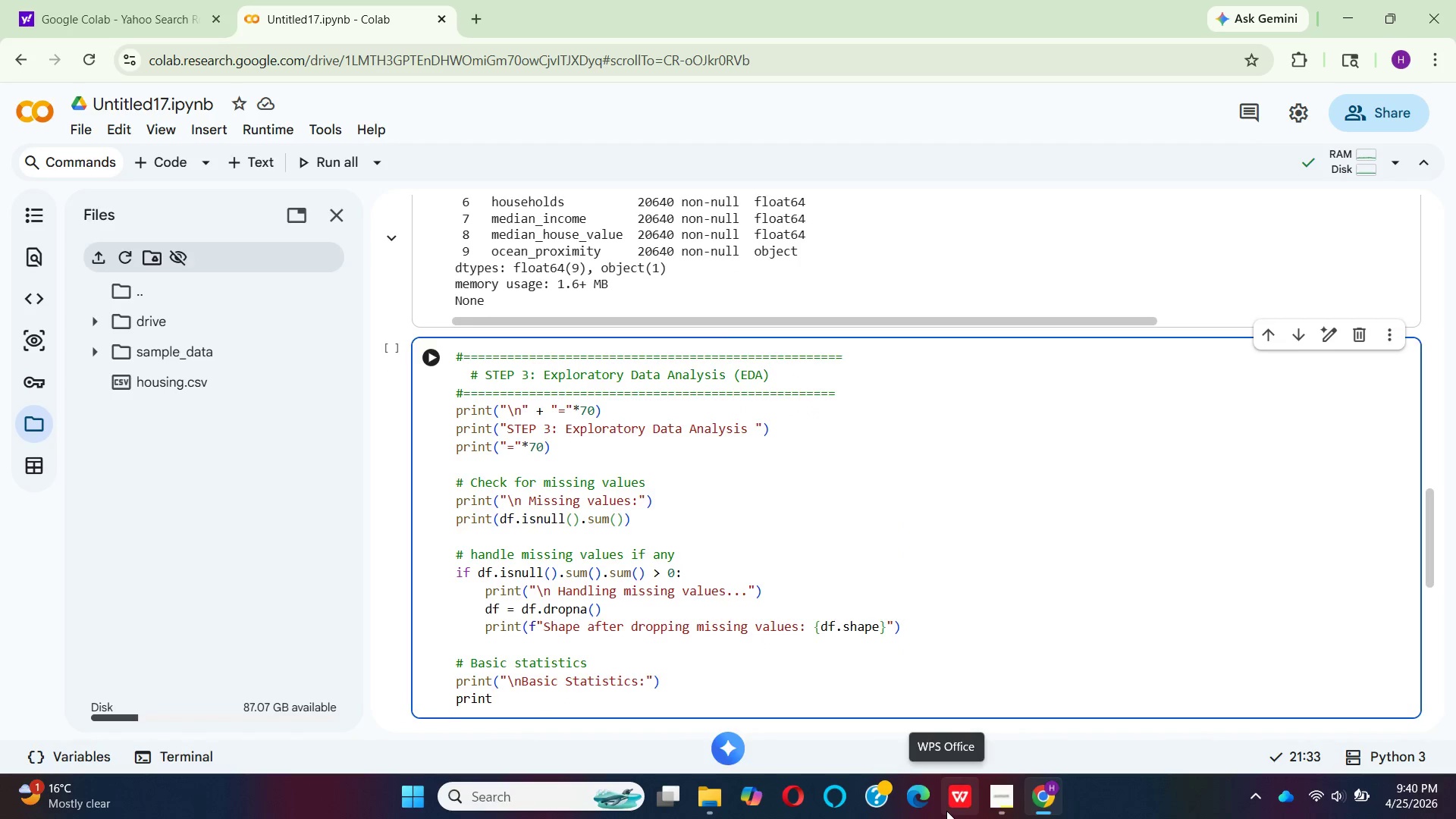 
type((df.d)
 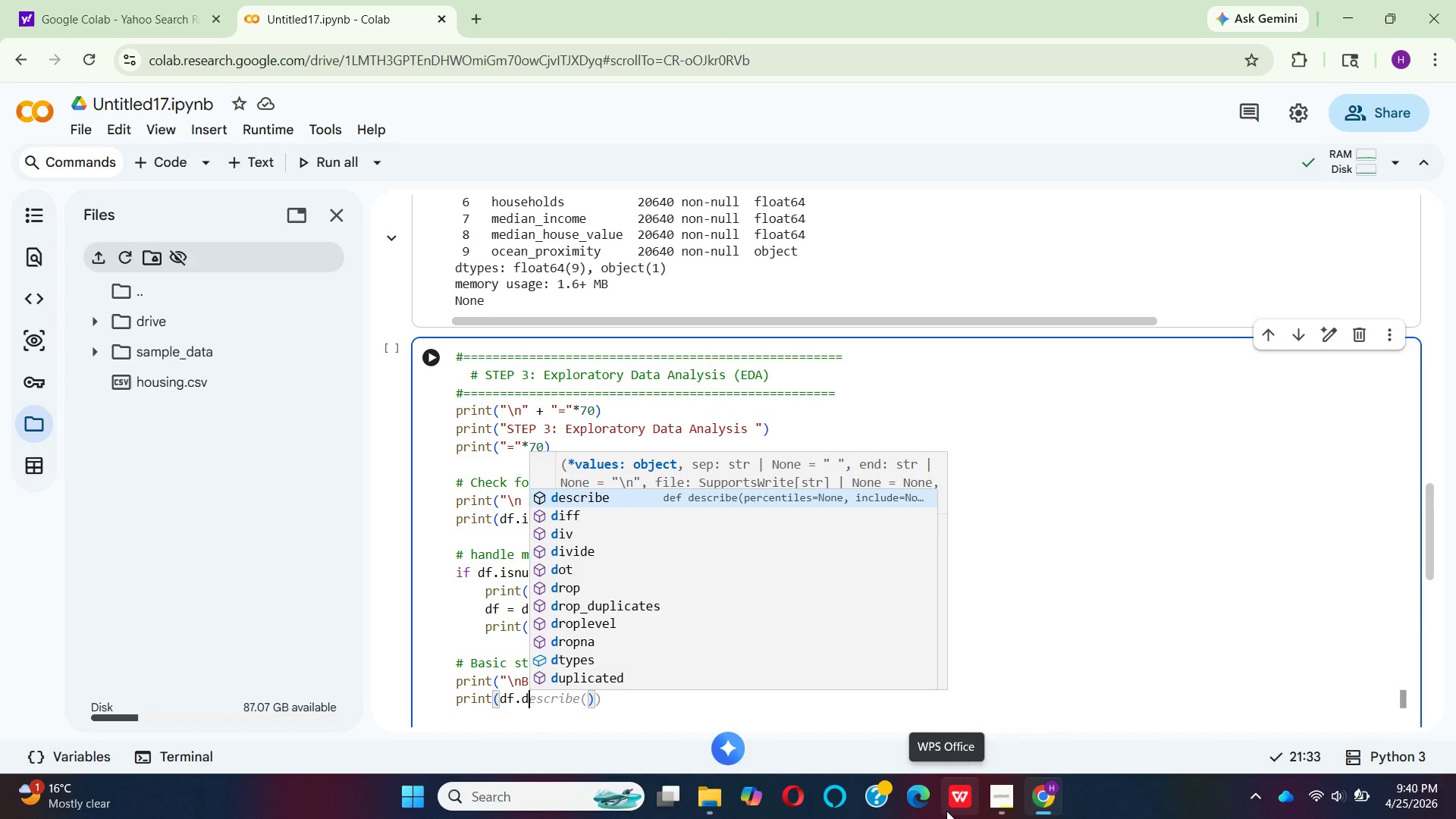 
key(Enter)
 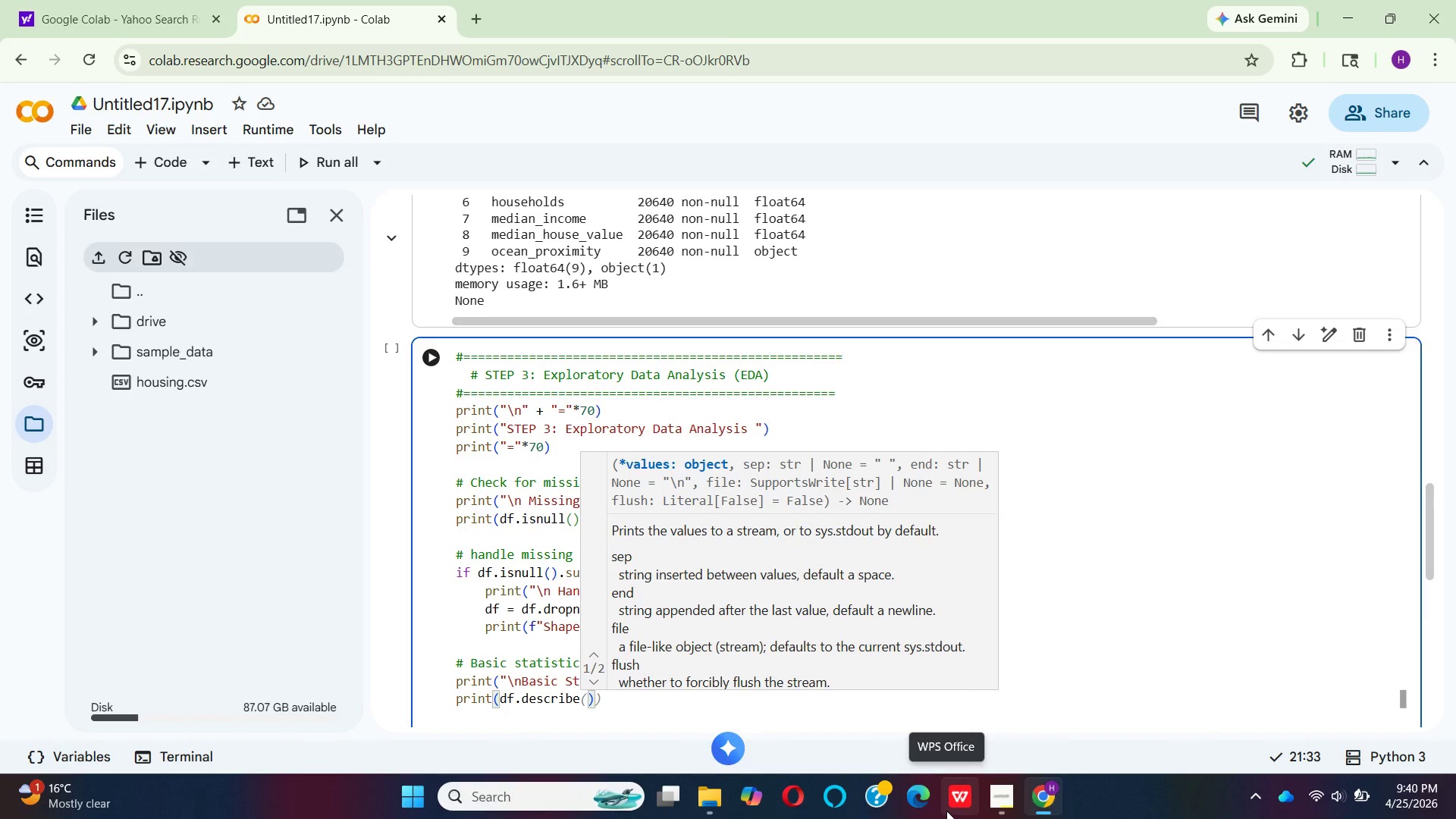 
key(Shift+9)
 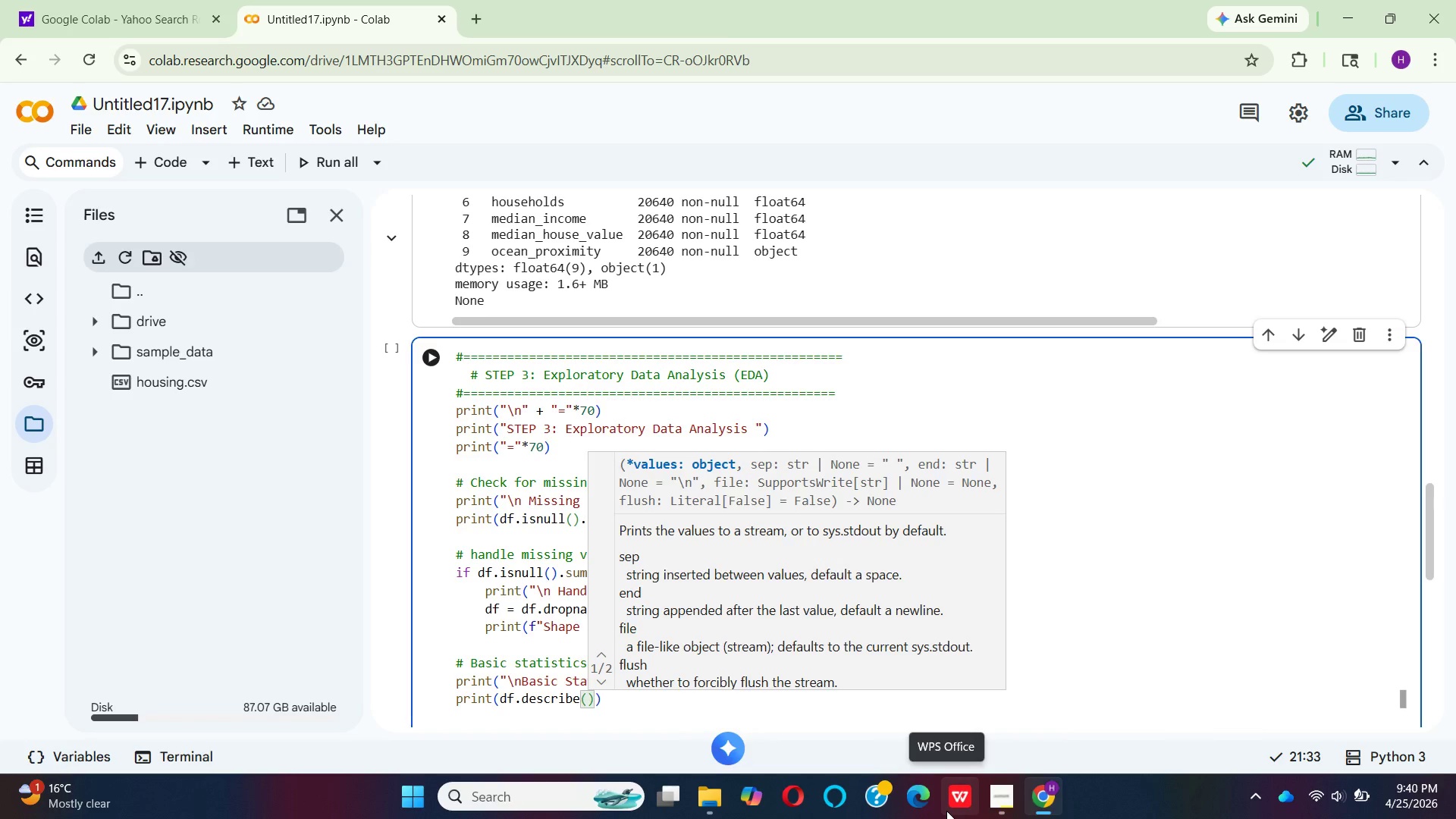 
key(ArrowRight)
 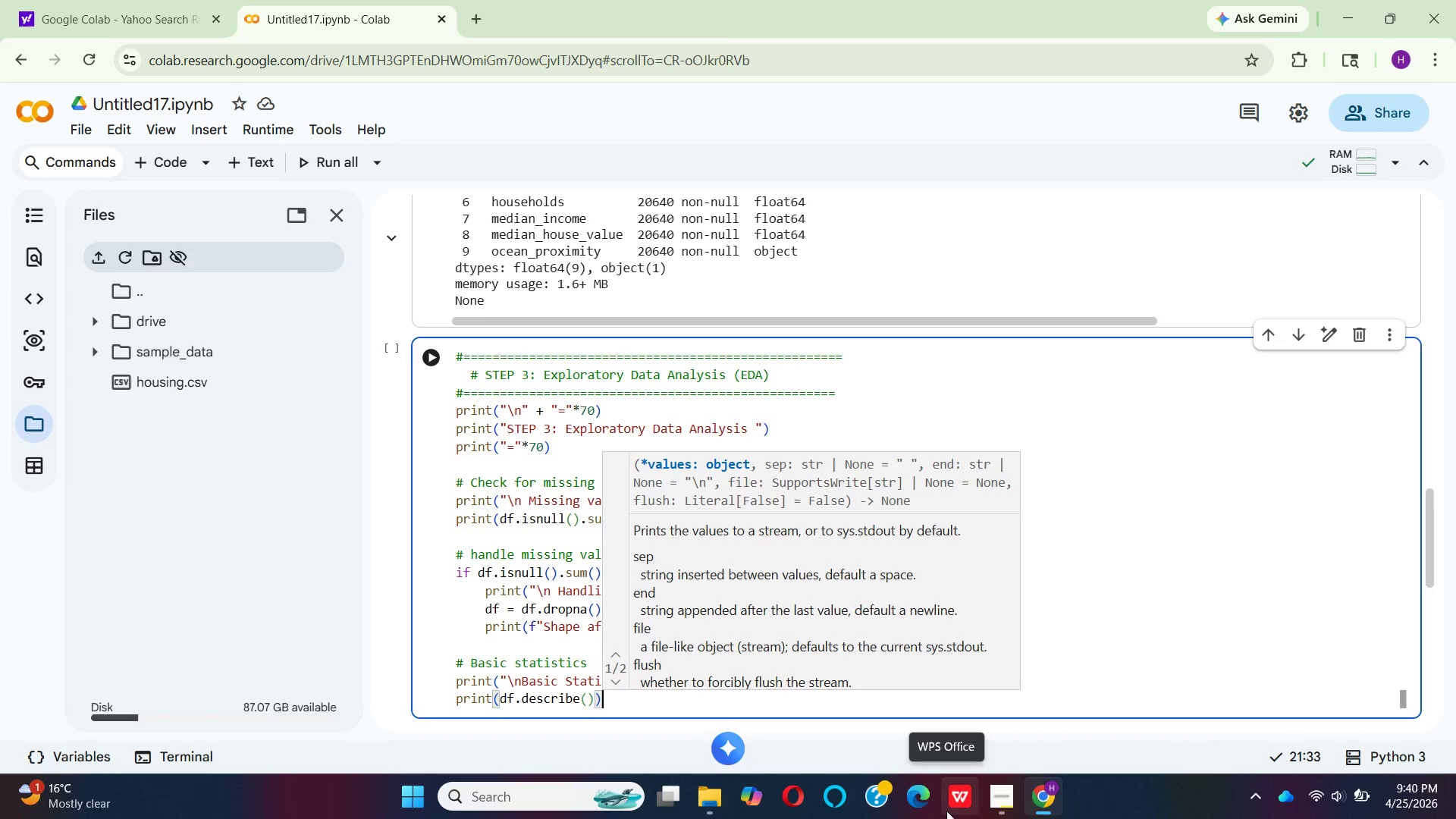 
key(ArrowRight)
 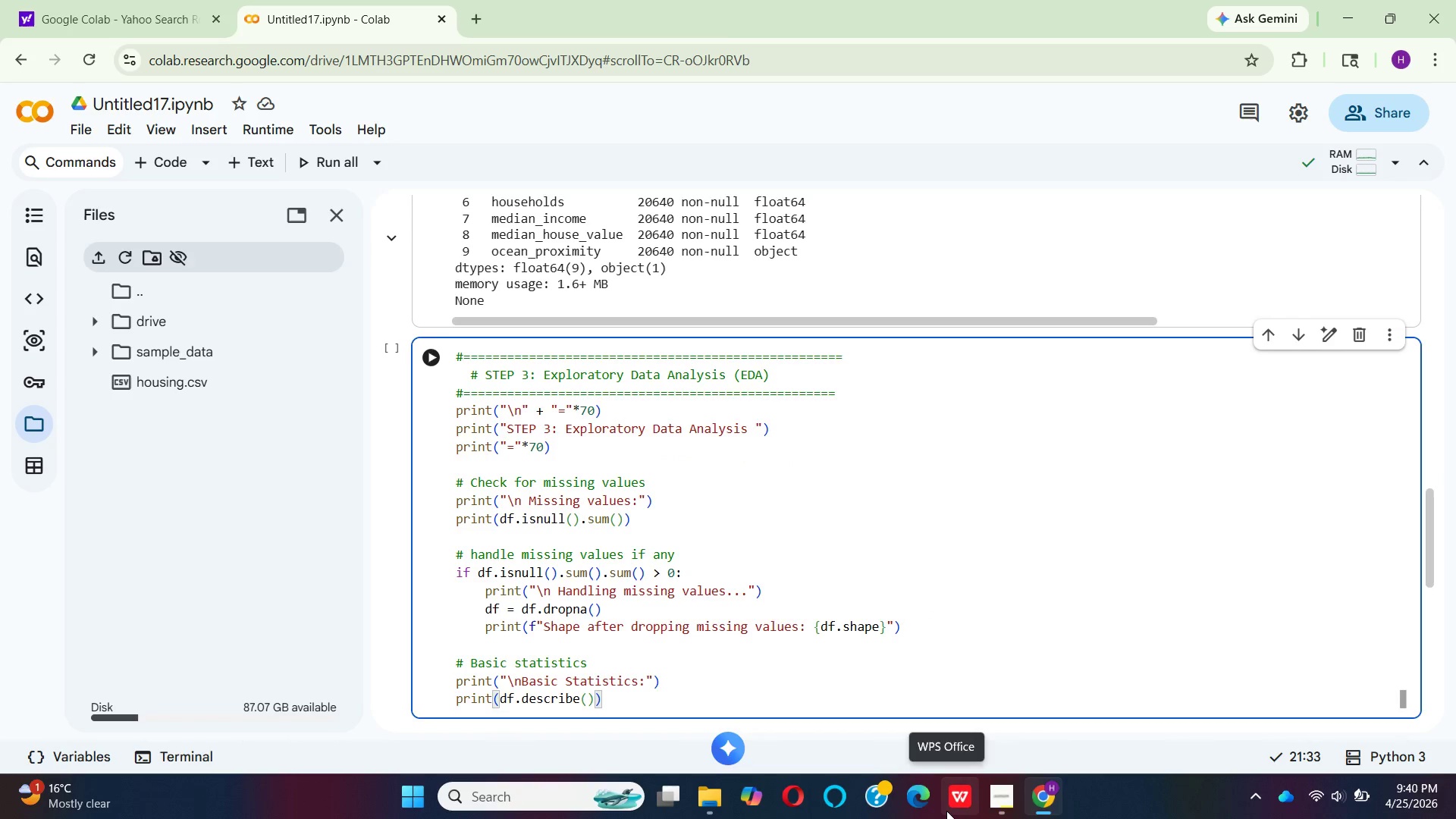 
key(Enter)
 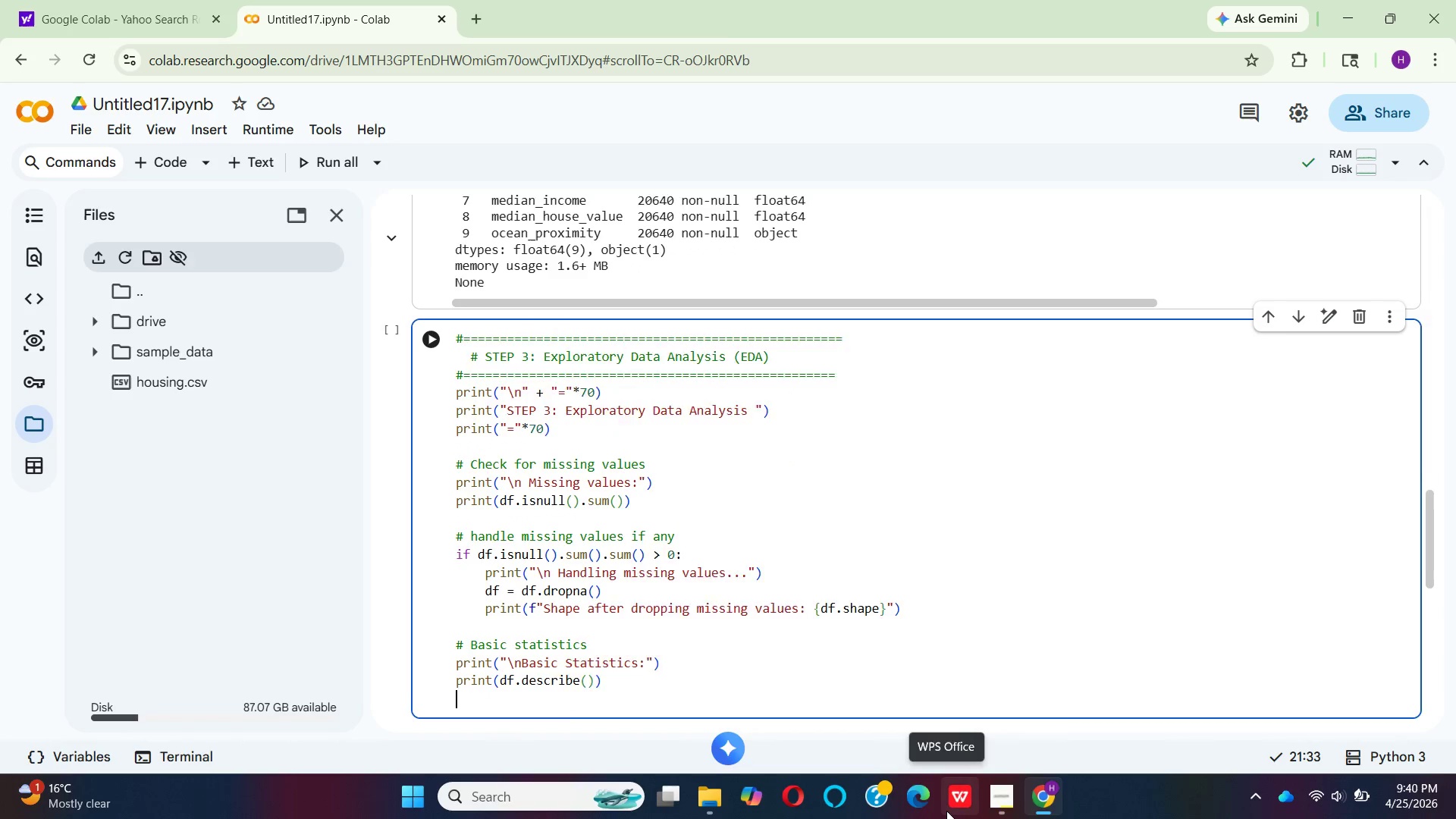 
key(Enter)
 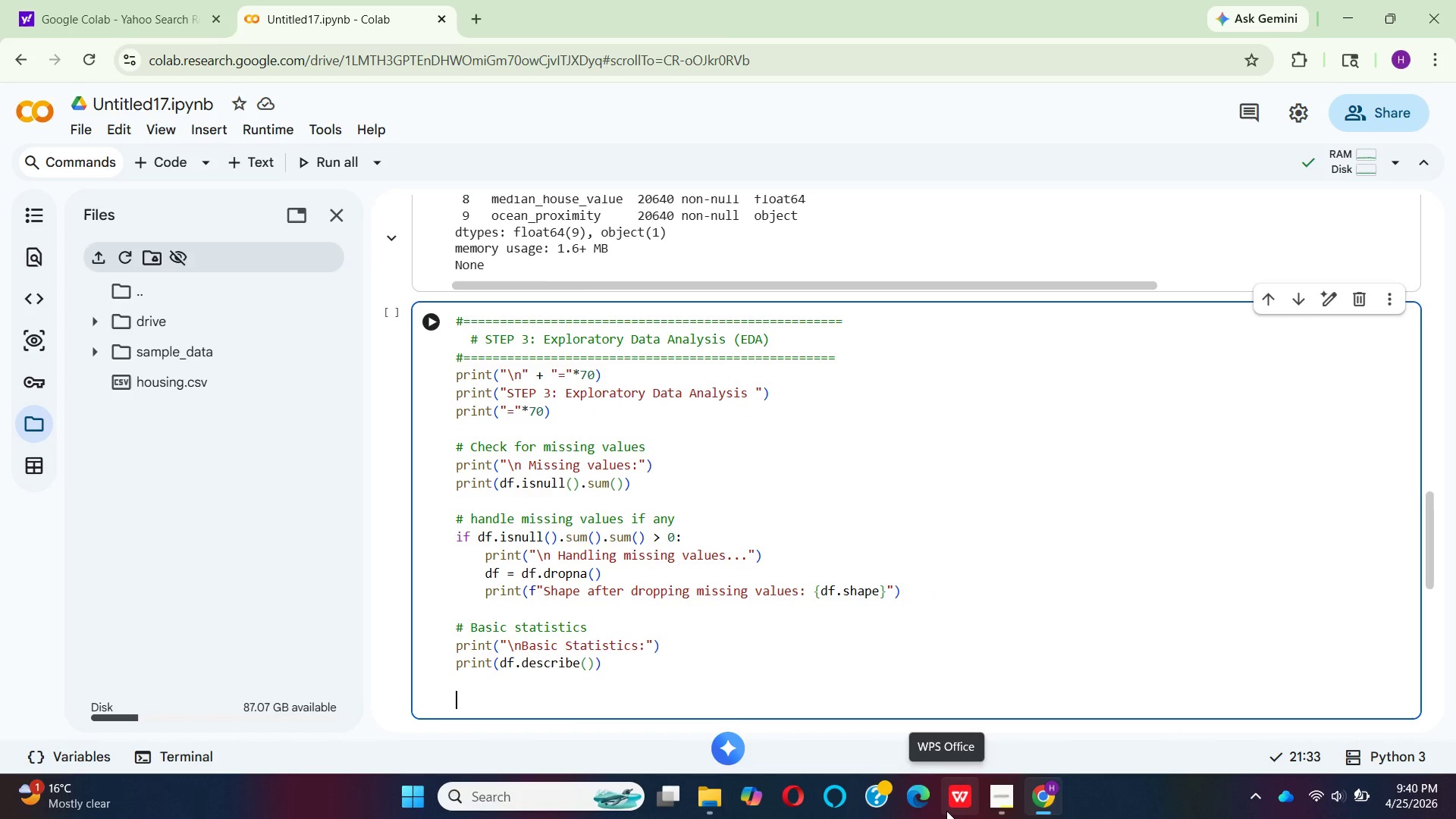 
type(# check data types)
 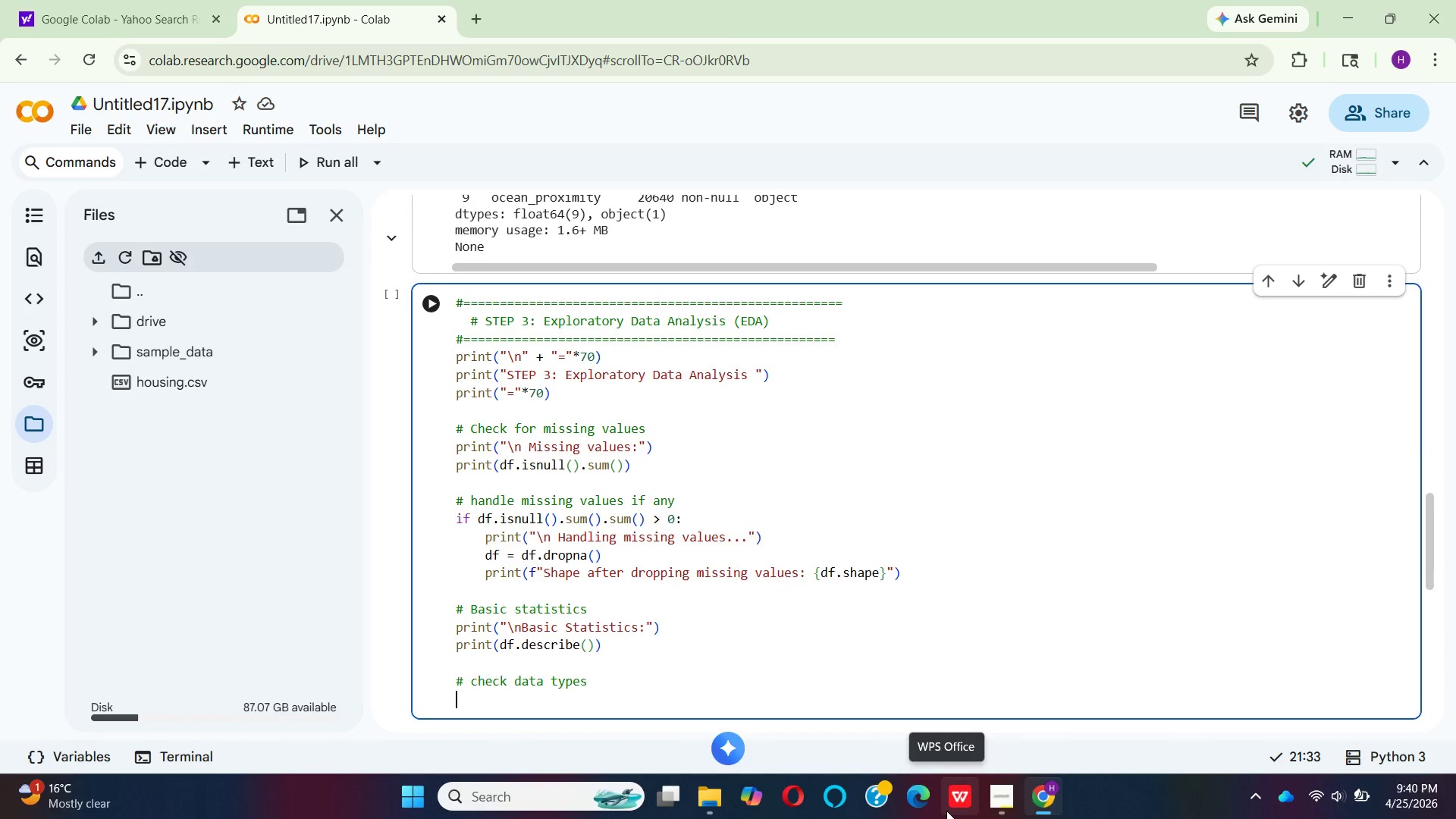 
key(Enter)
 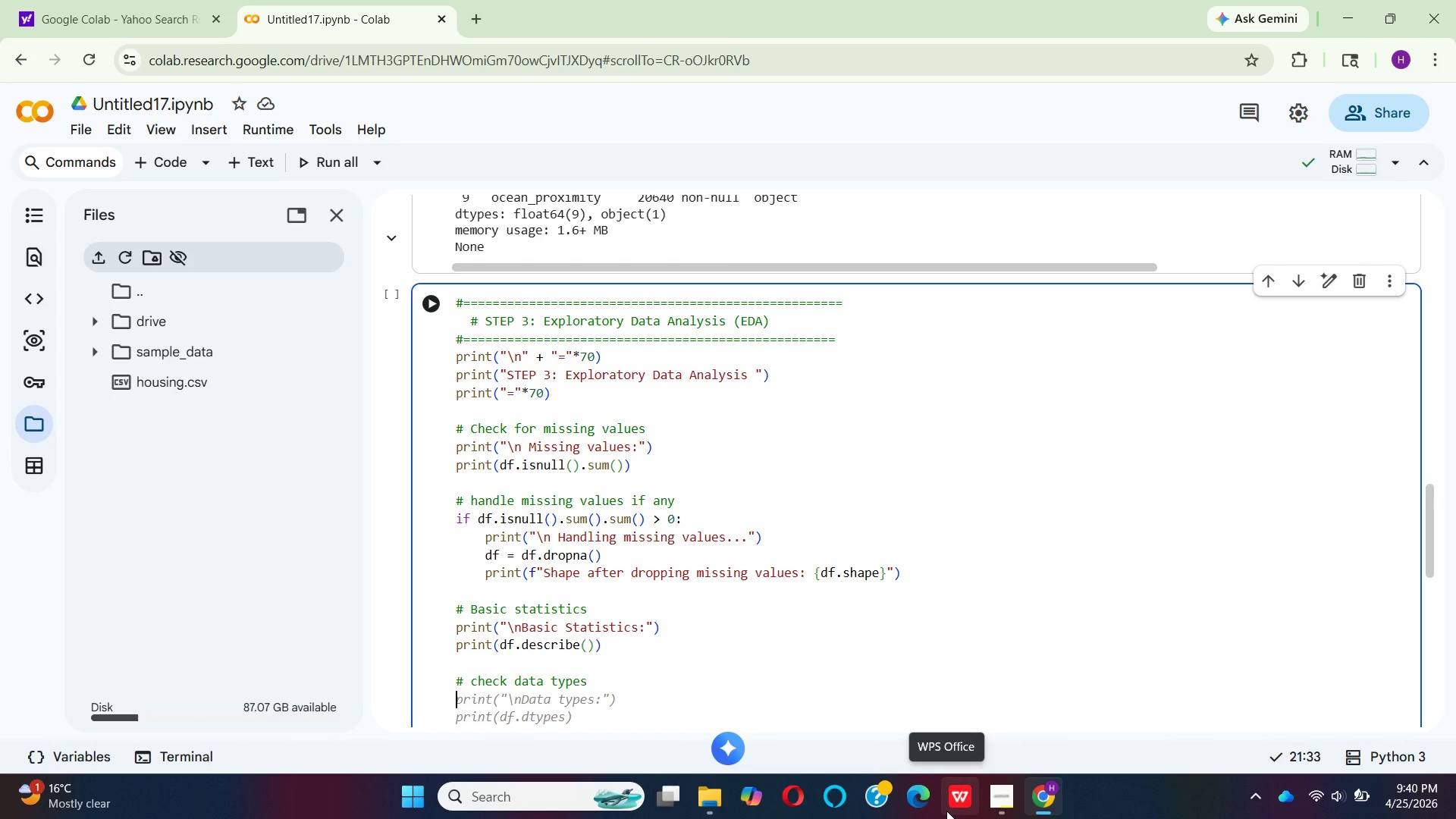 
wait(10.03)
 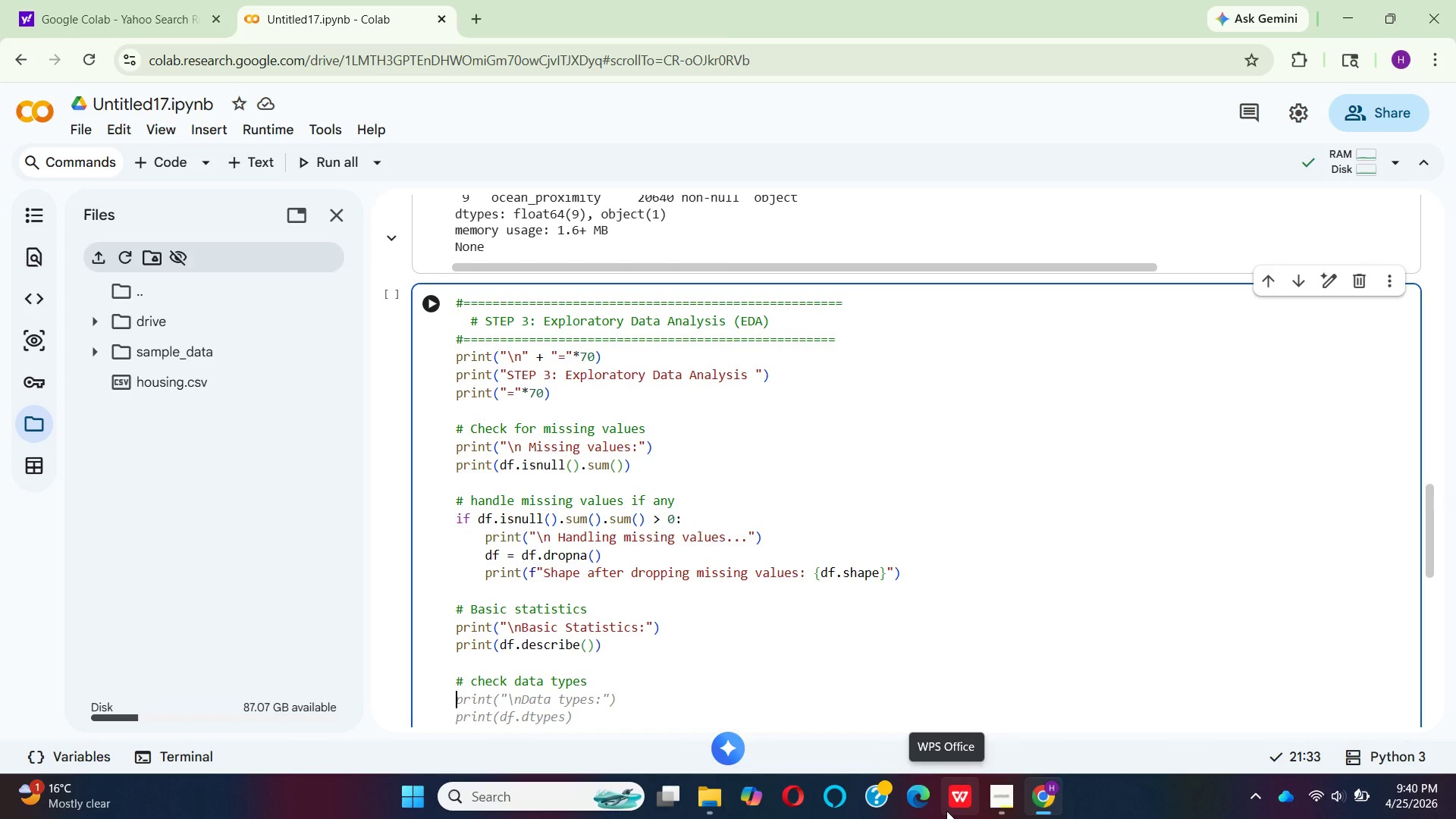 
left_click([548, 678])
 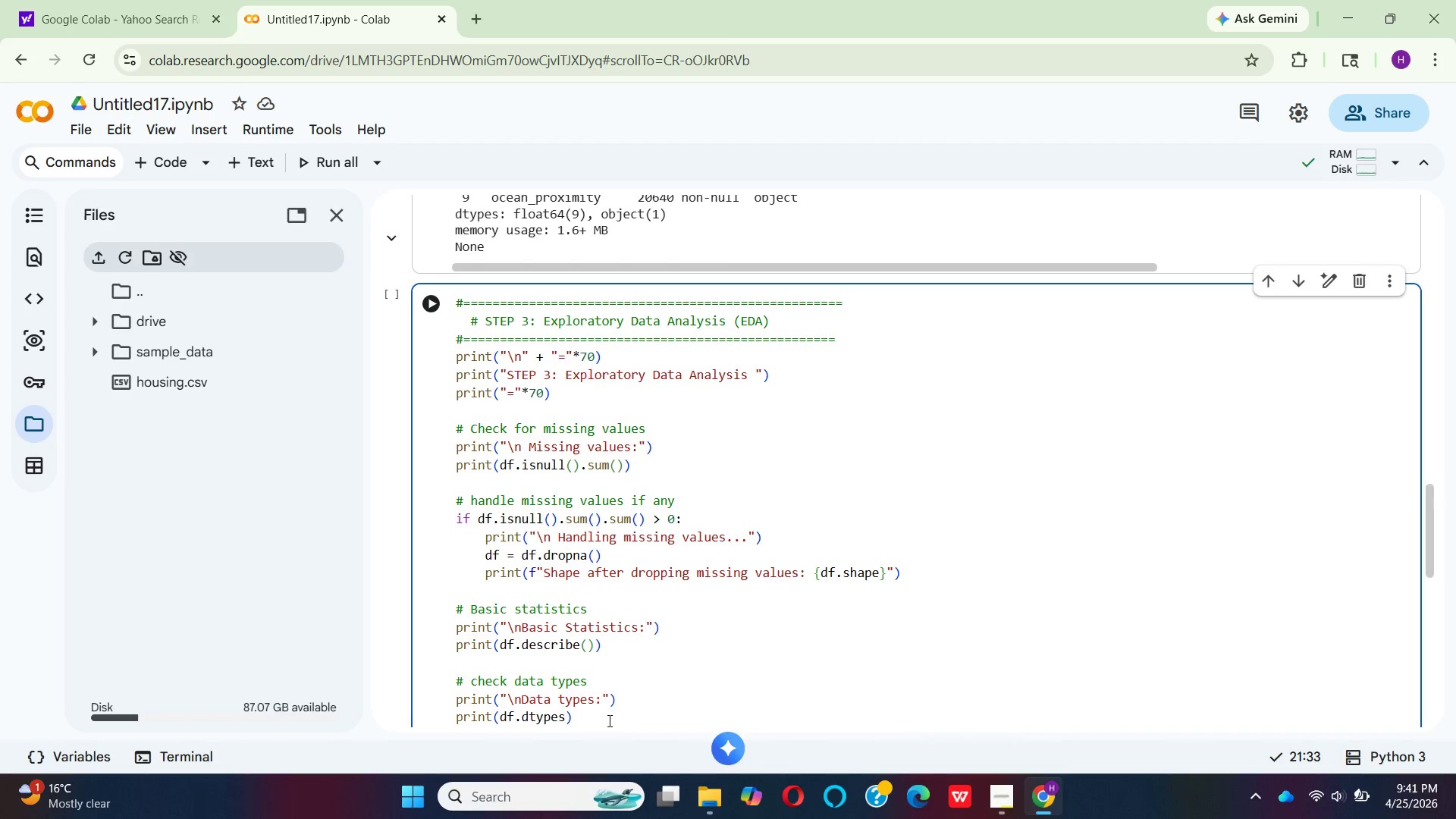 
scroll: coordinate [663, 681], scroll_direction: down, amount: 2.0
 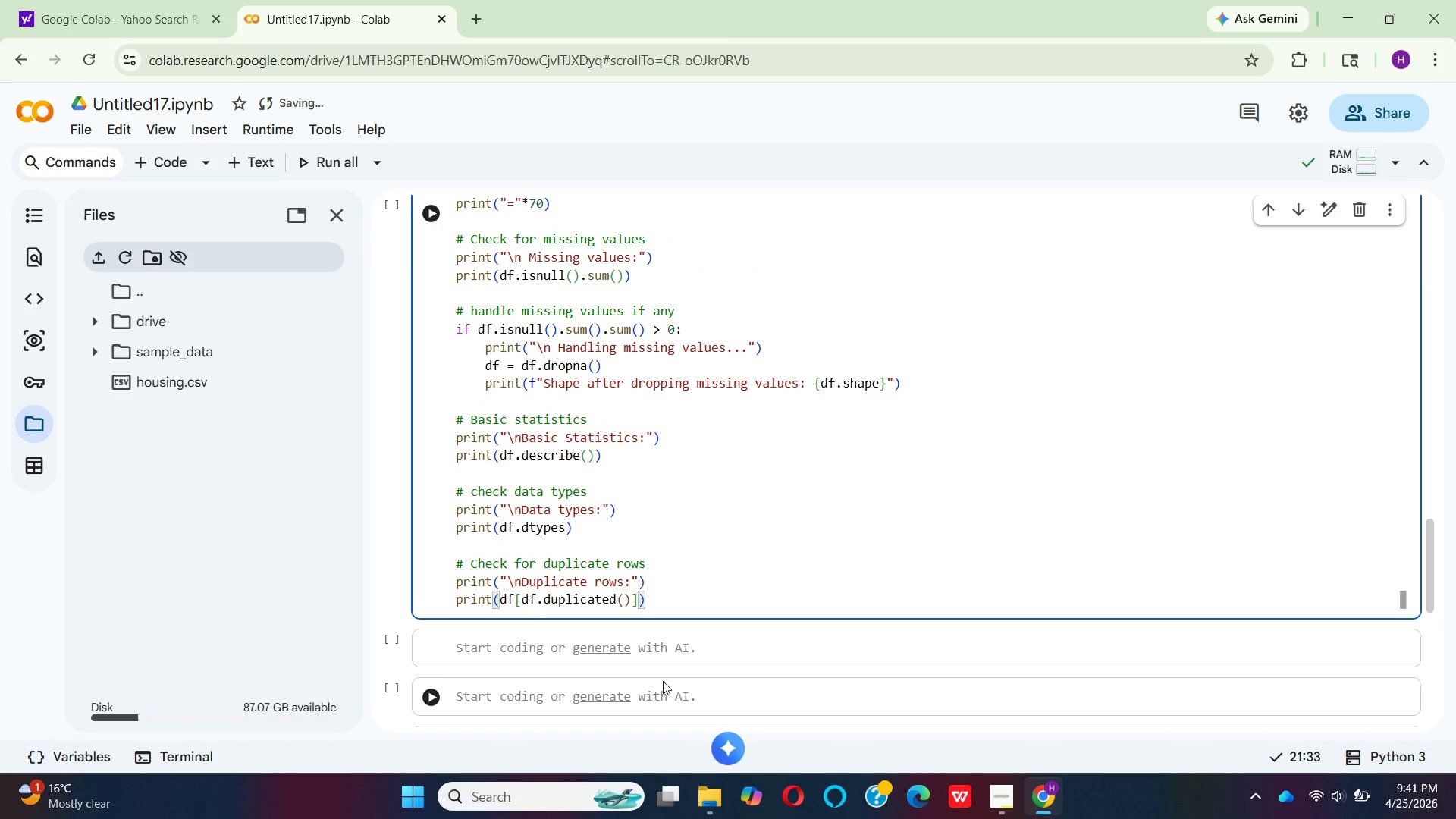 
wait(6.15)
 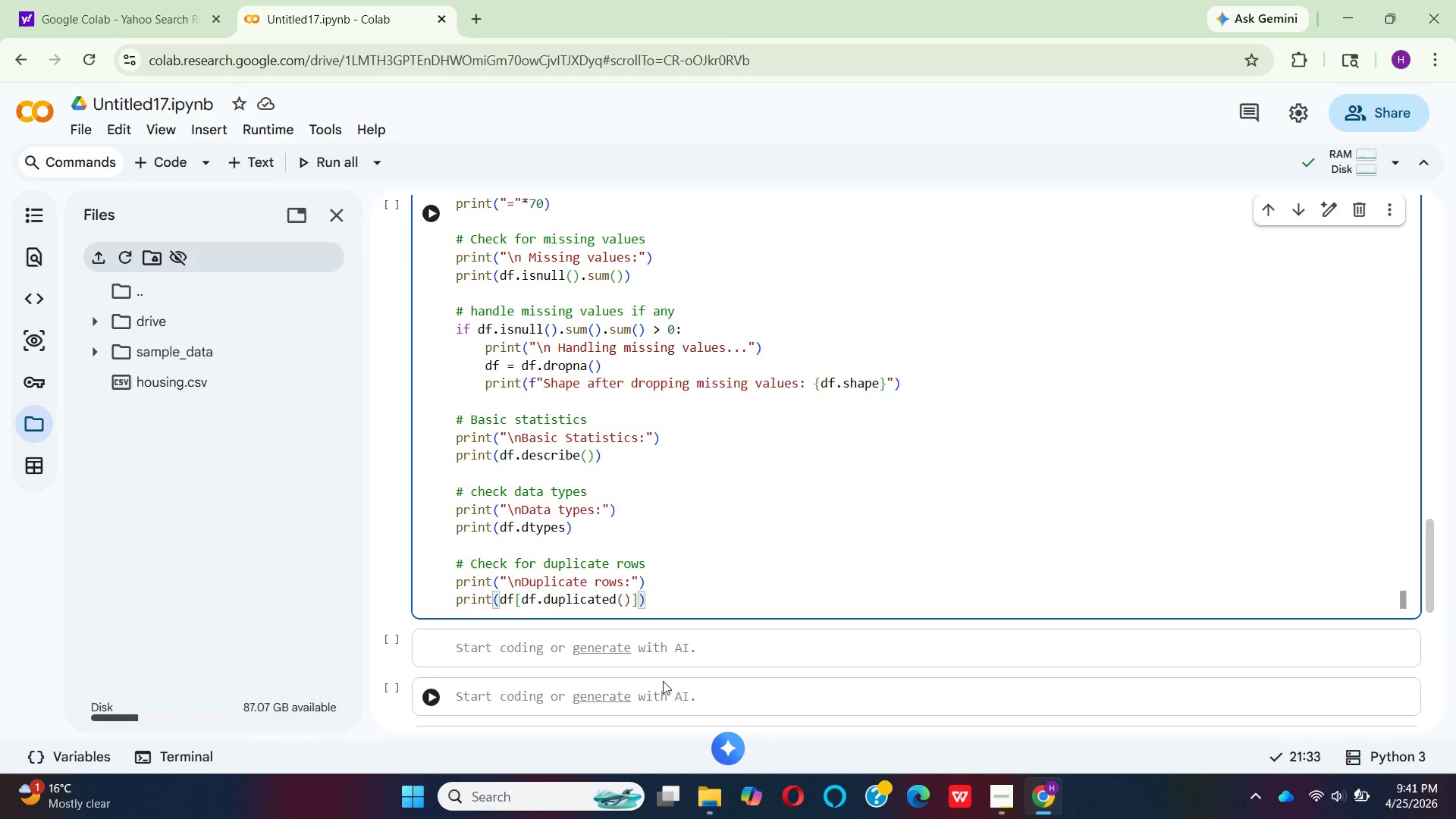 
left_click_drag(start_coordinate=[663, 601], to_coordinate=[446, 569])
 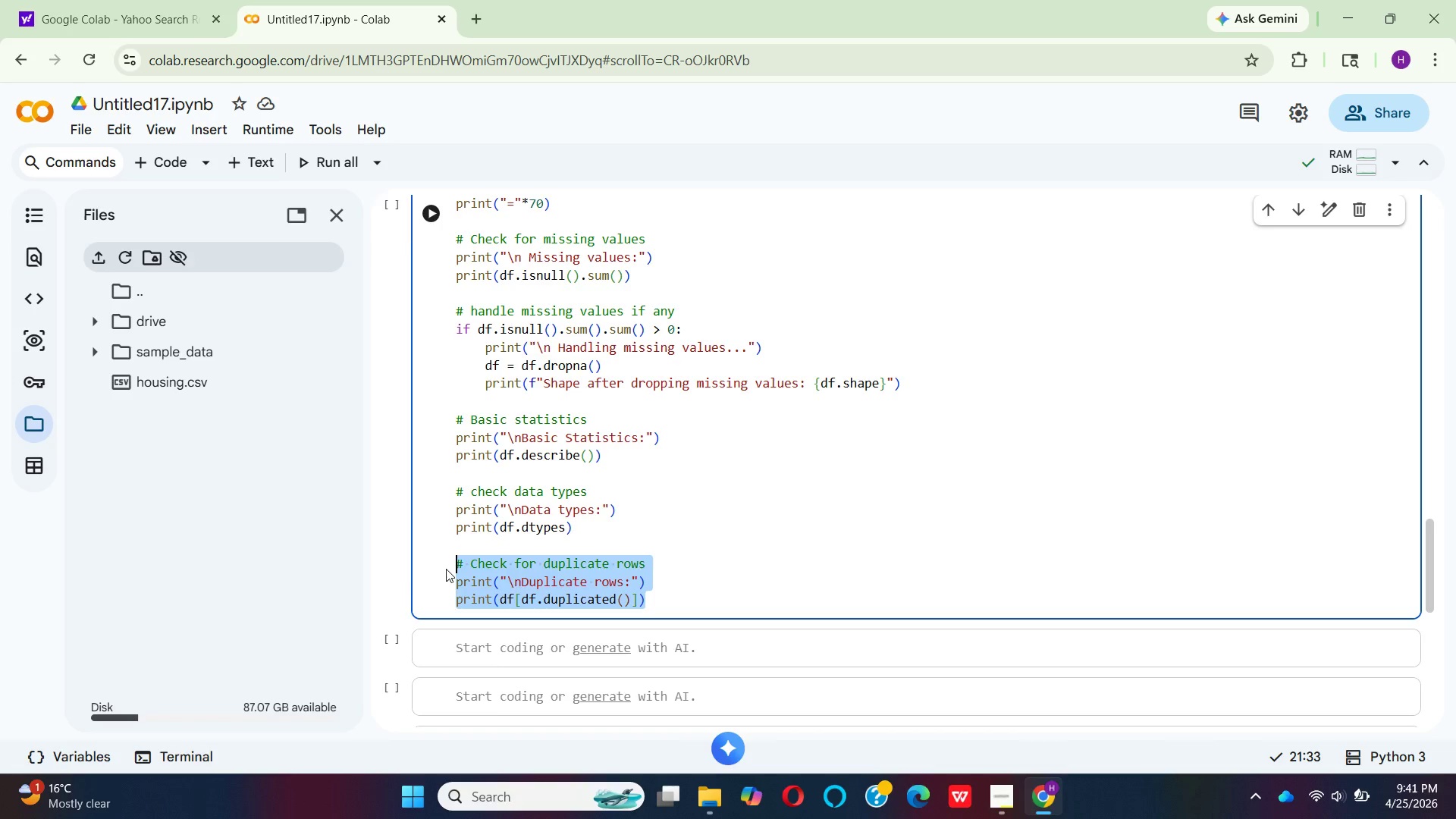 
key(Backspace)
 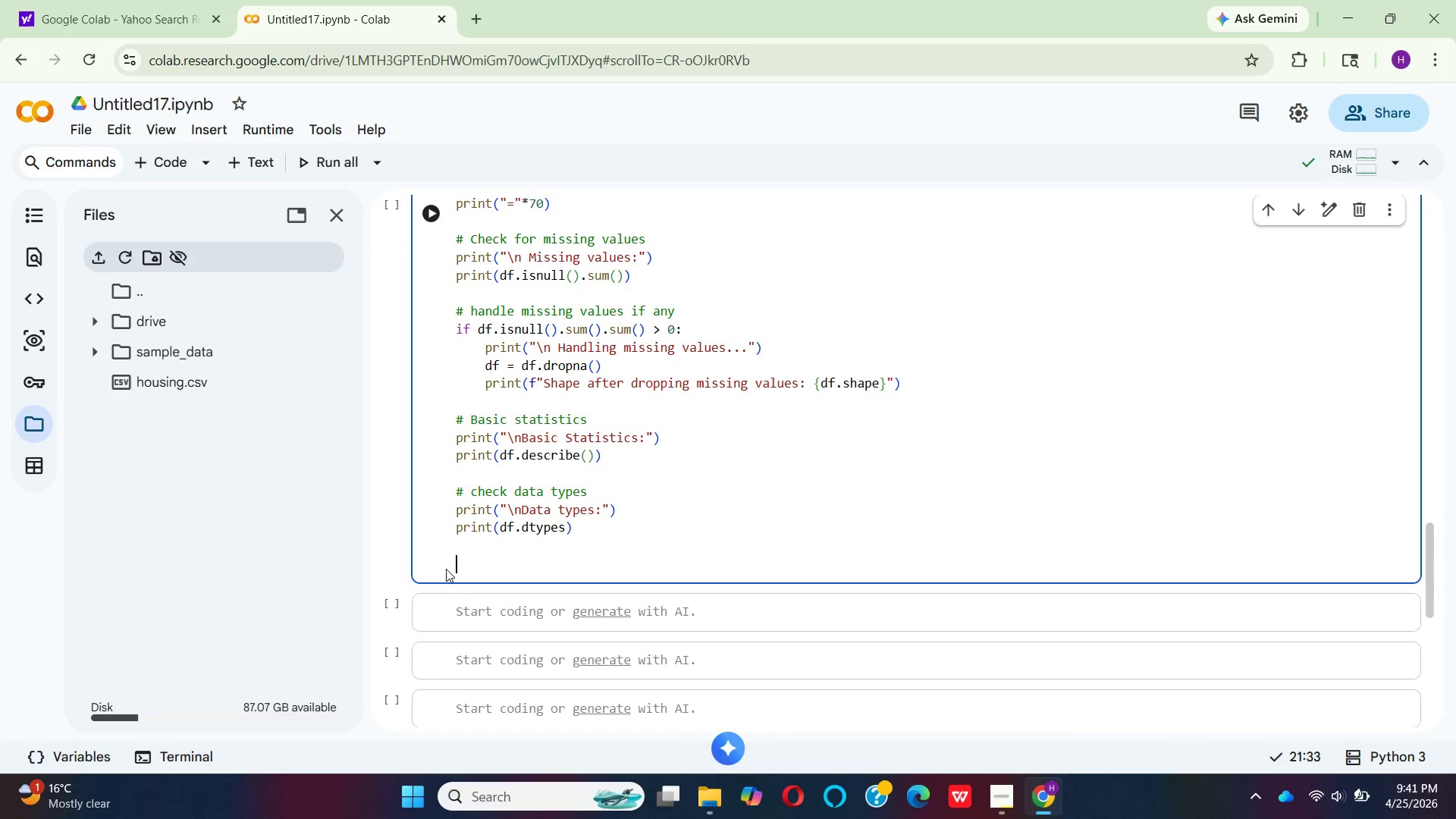 
key(Backspace)
 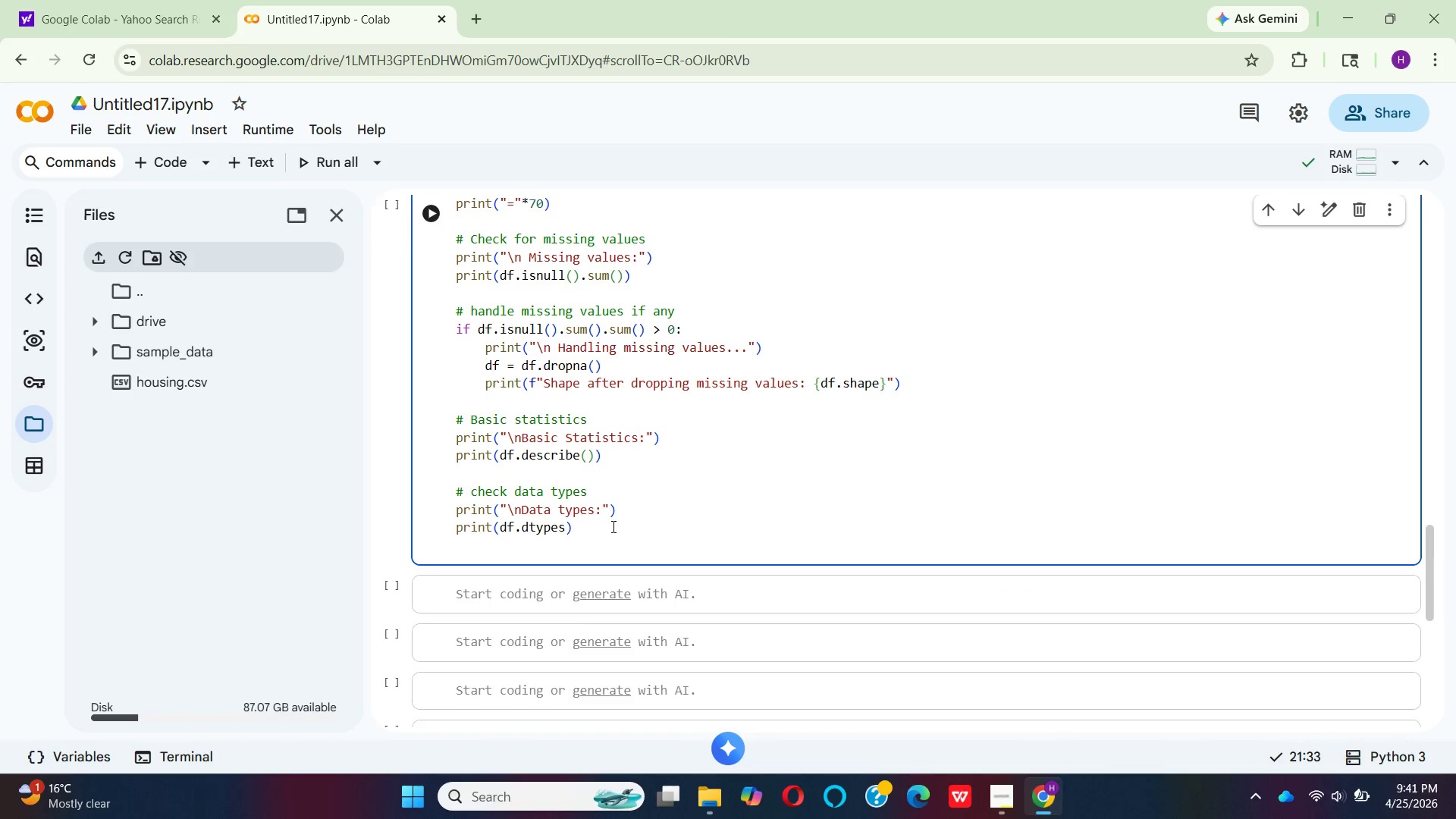 
scroll: coordinate [725, 469], scroll_direction: up, amount: 2.0
 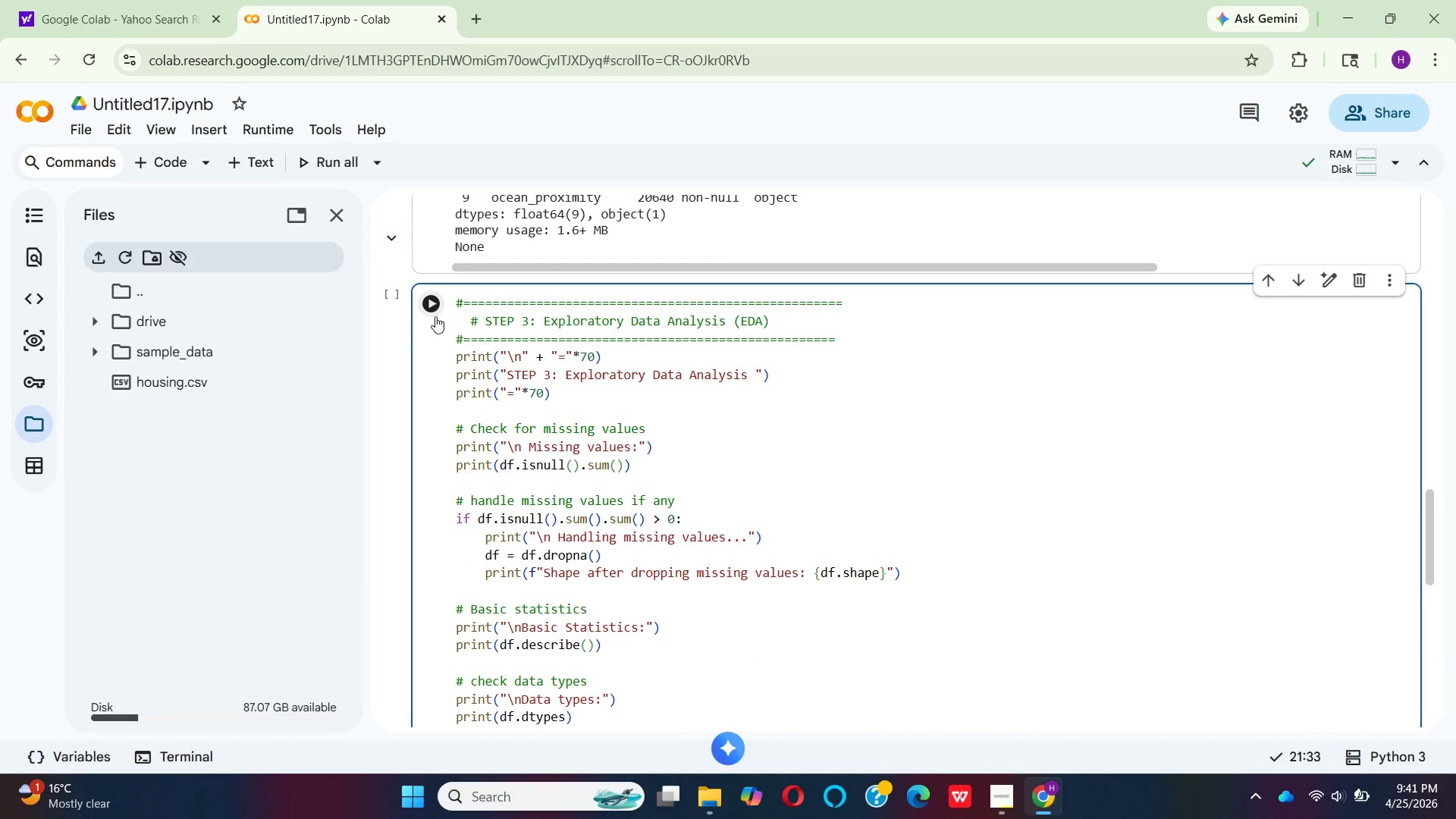 
left_click([435, 316])
 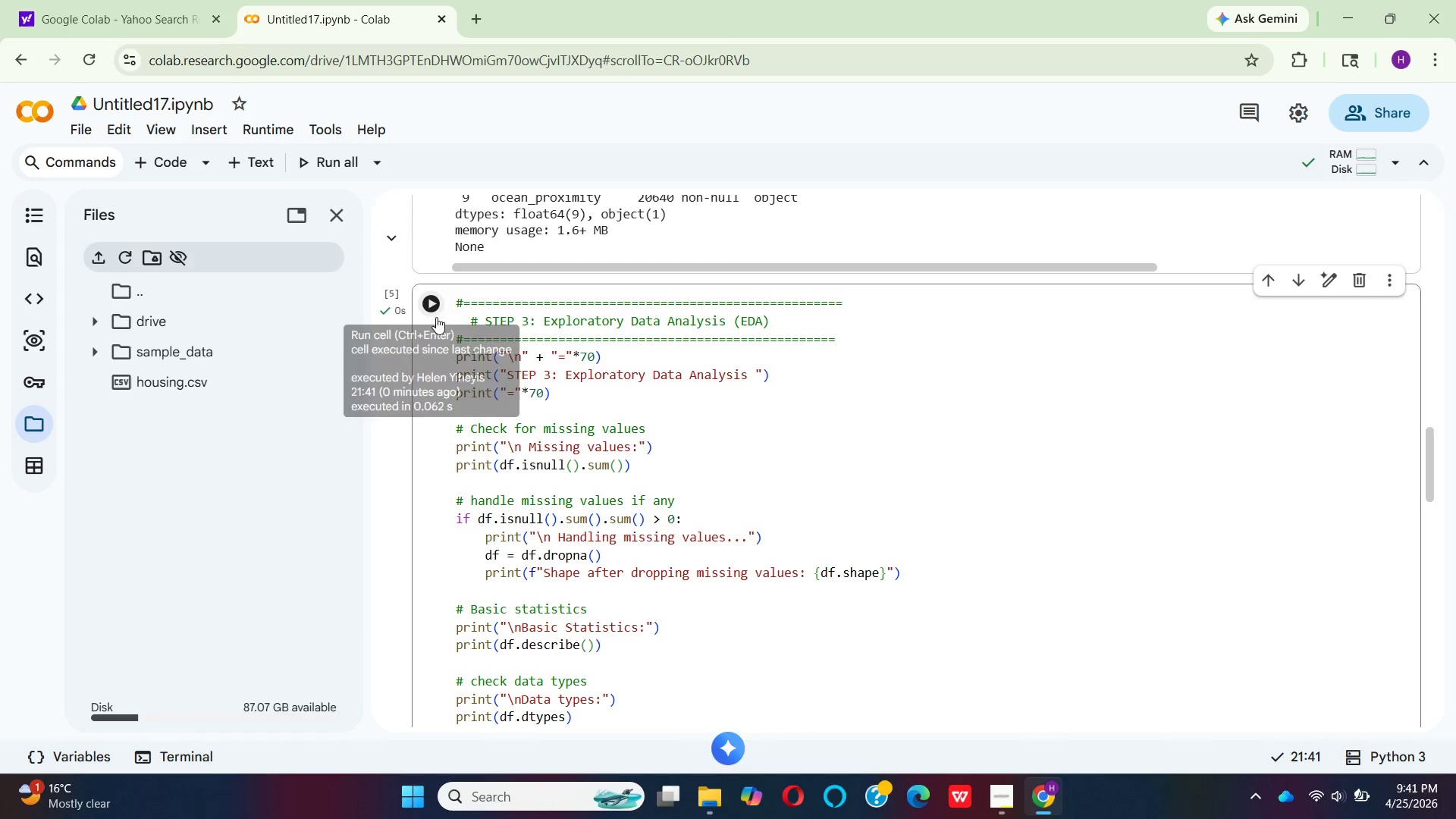 
scroll: coordinate [890, 444], scroll_direction: down, amount: 4.0
 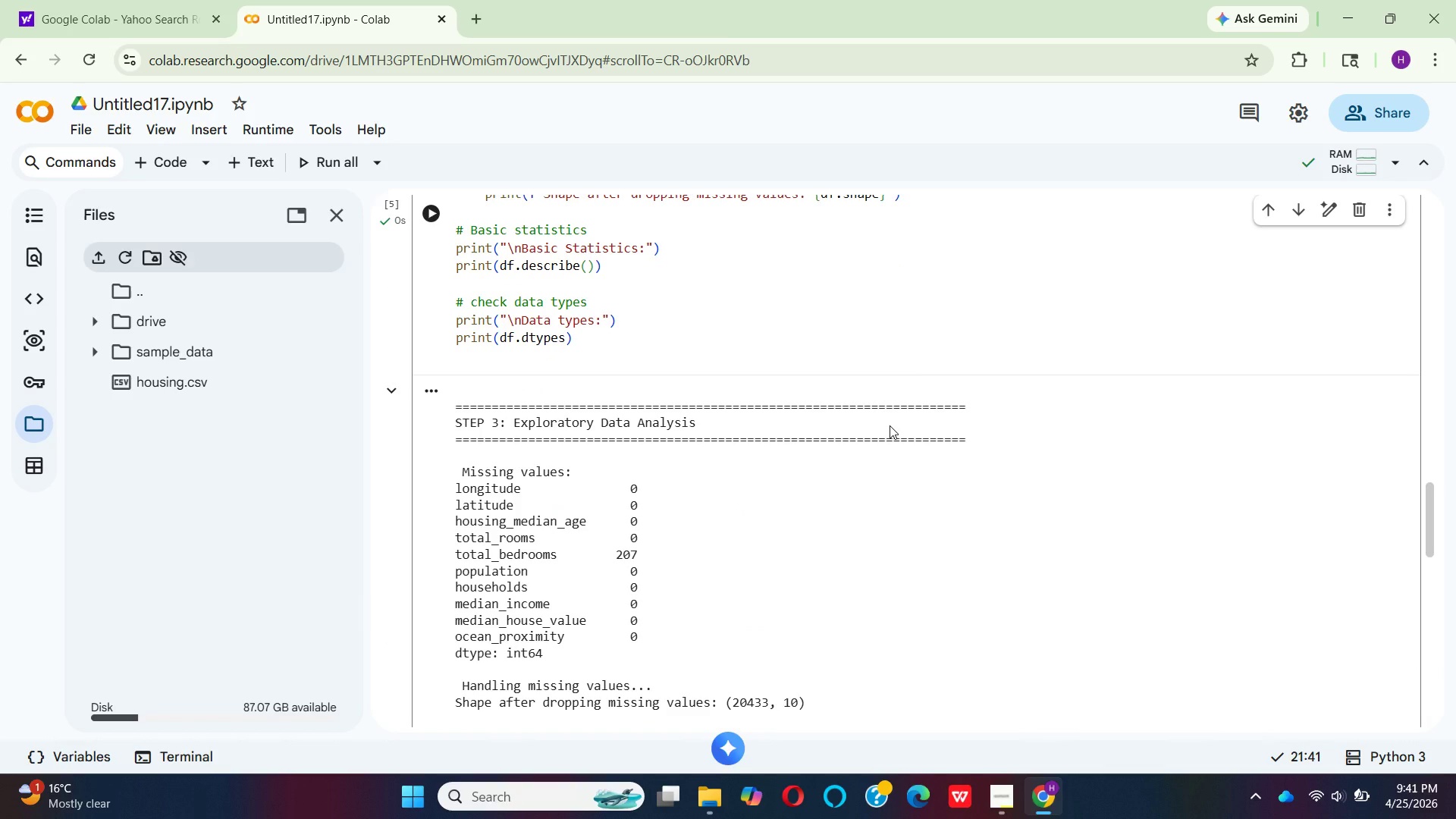 
wait(15.71)
 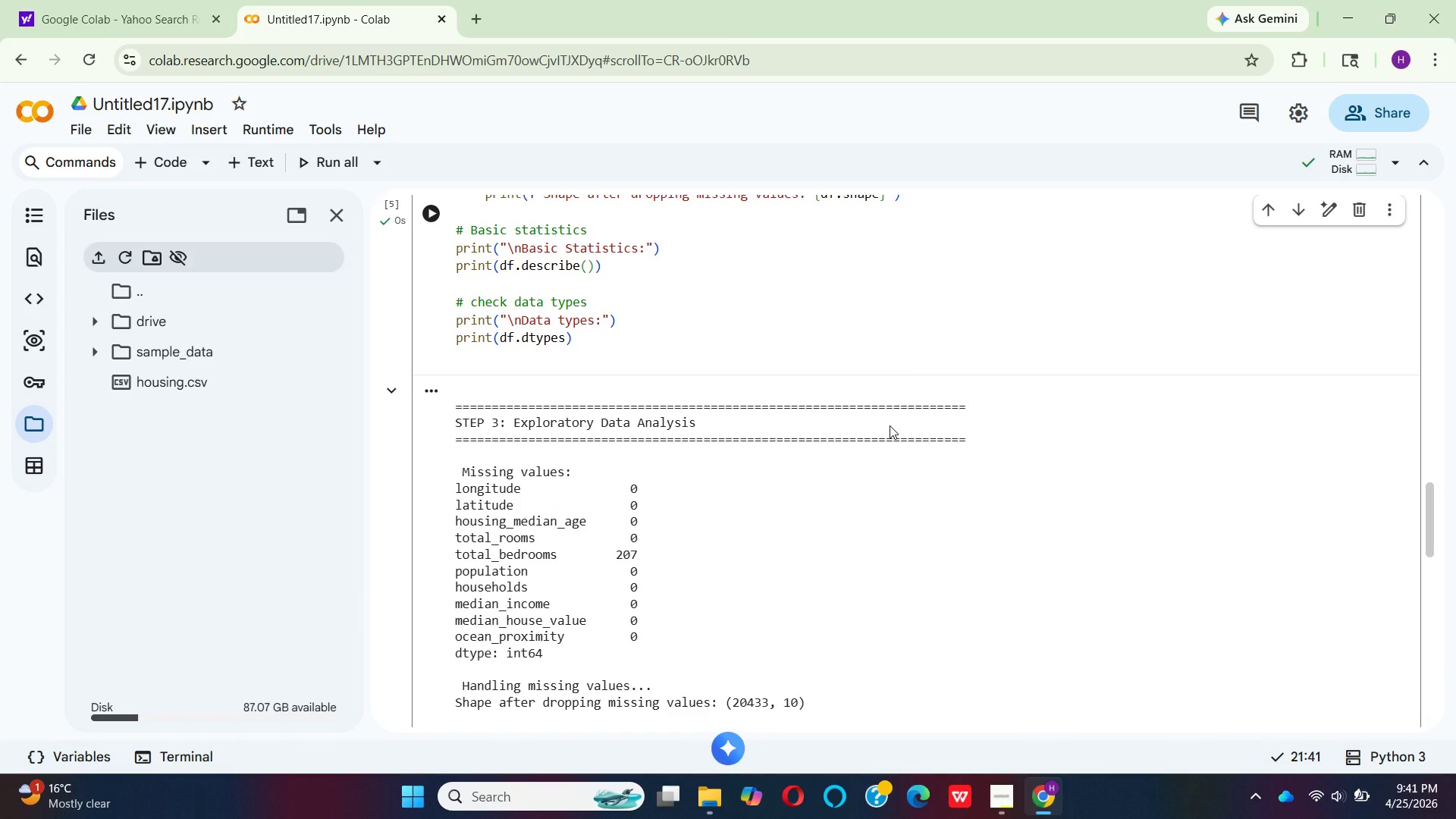 
scroll: coordinate [711, 454], scroll_direction: down, amount: 8.0
 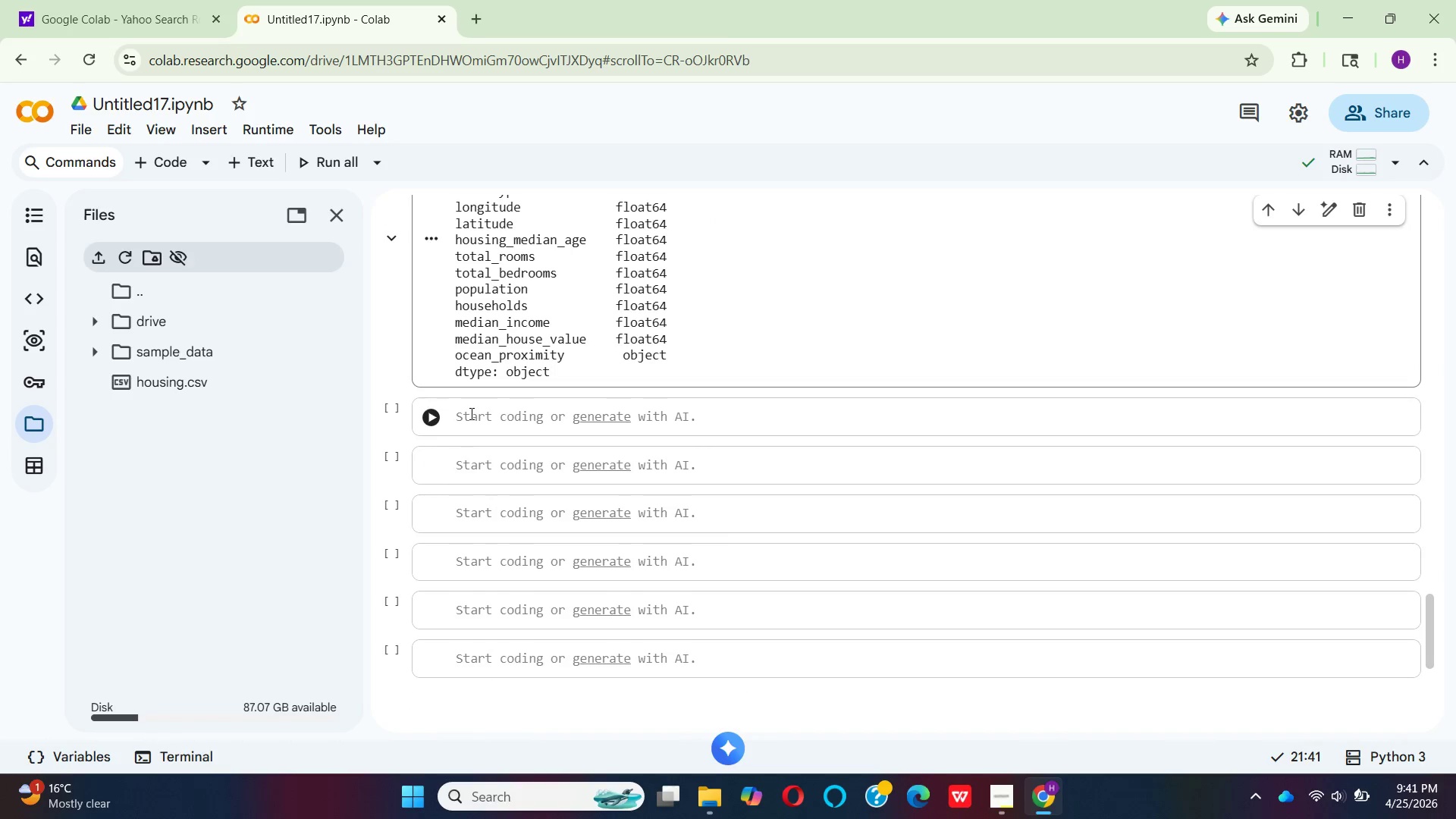 
left_click([470, 413])
 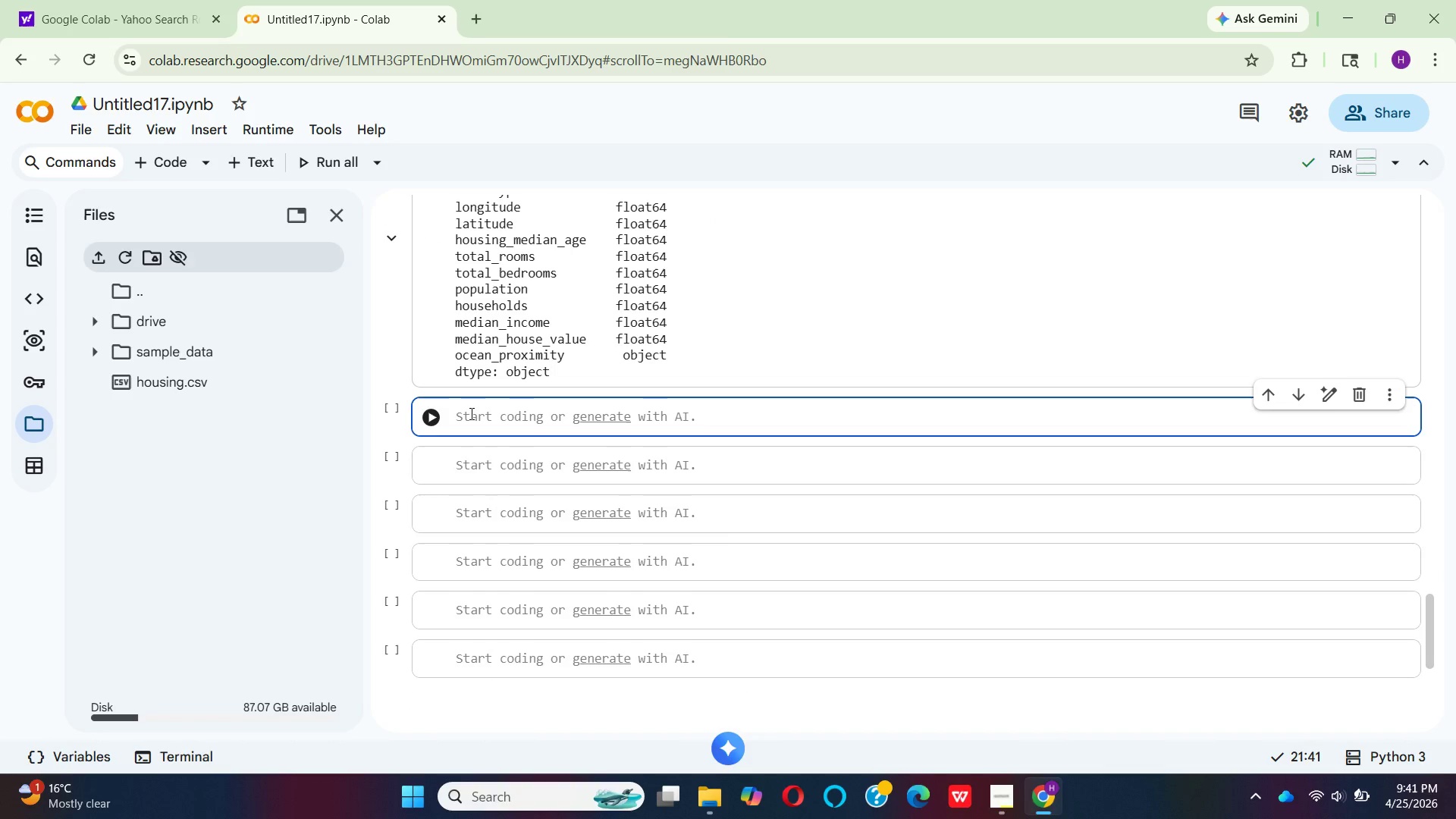 
key(Shift+3)
 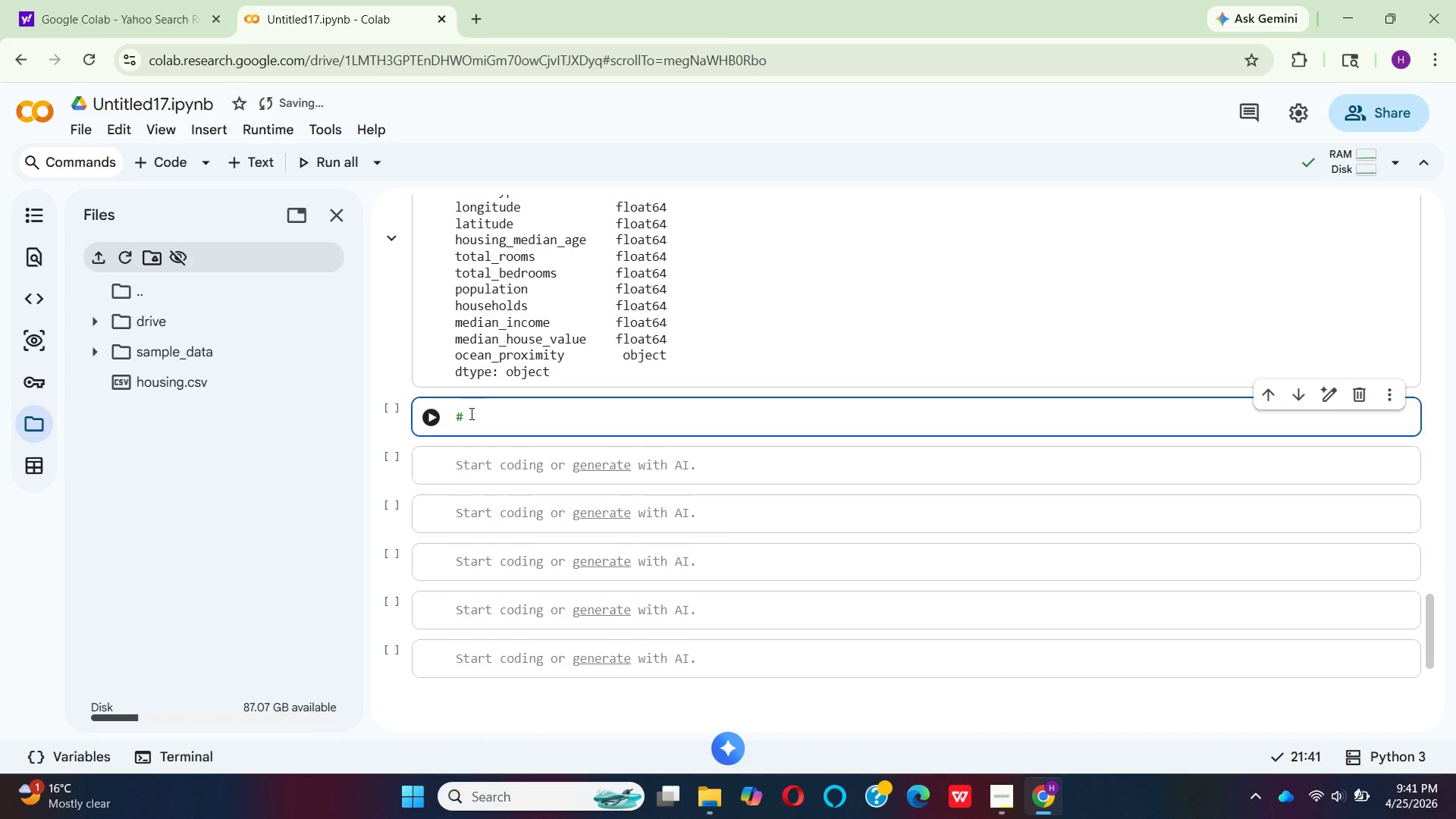 
key(Minus)
 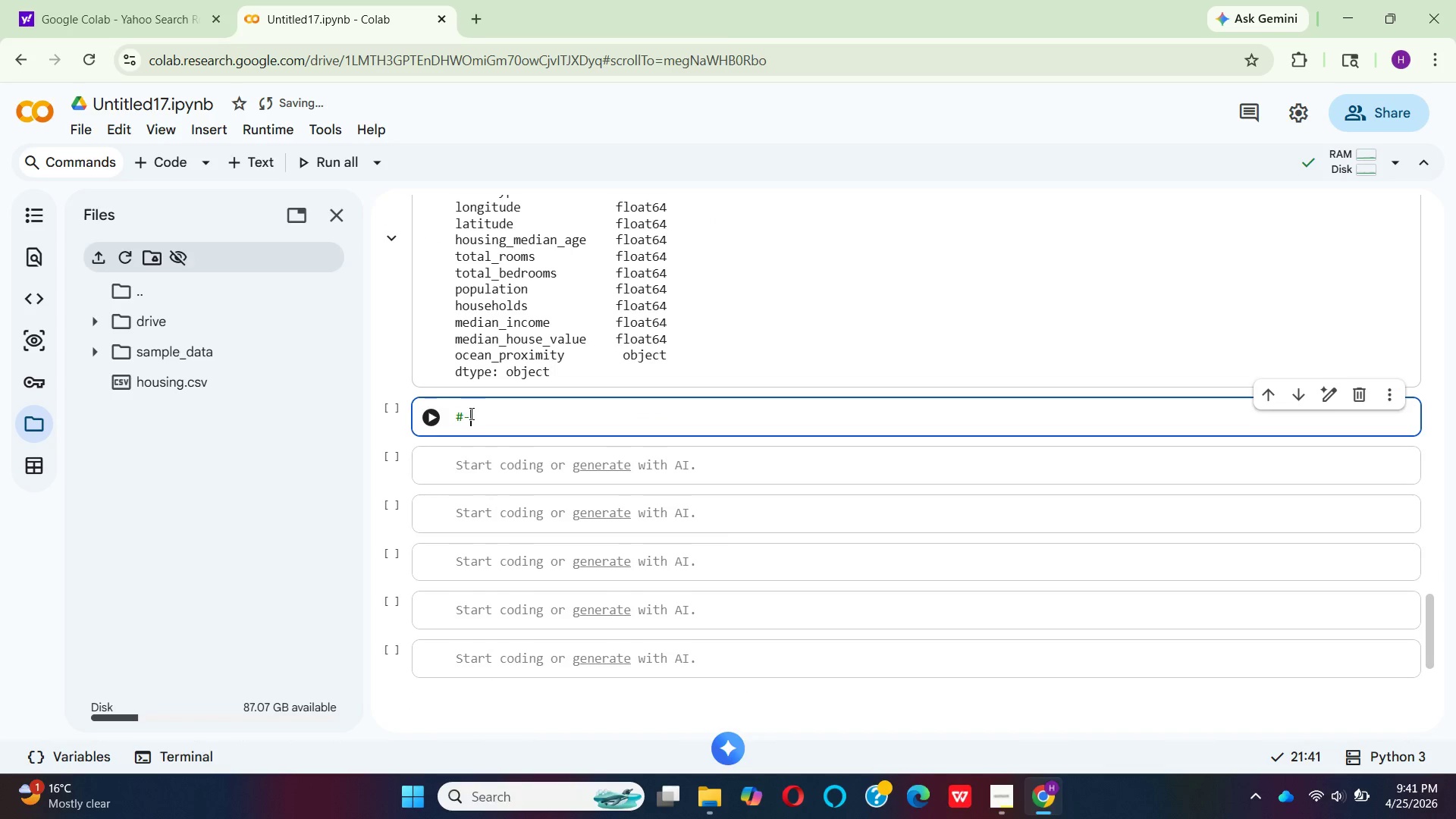 
hold_key(key=Equal, duration=0.42)
 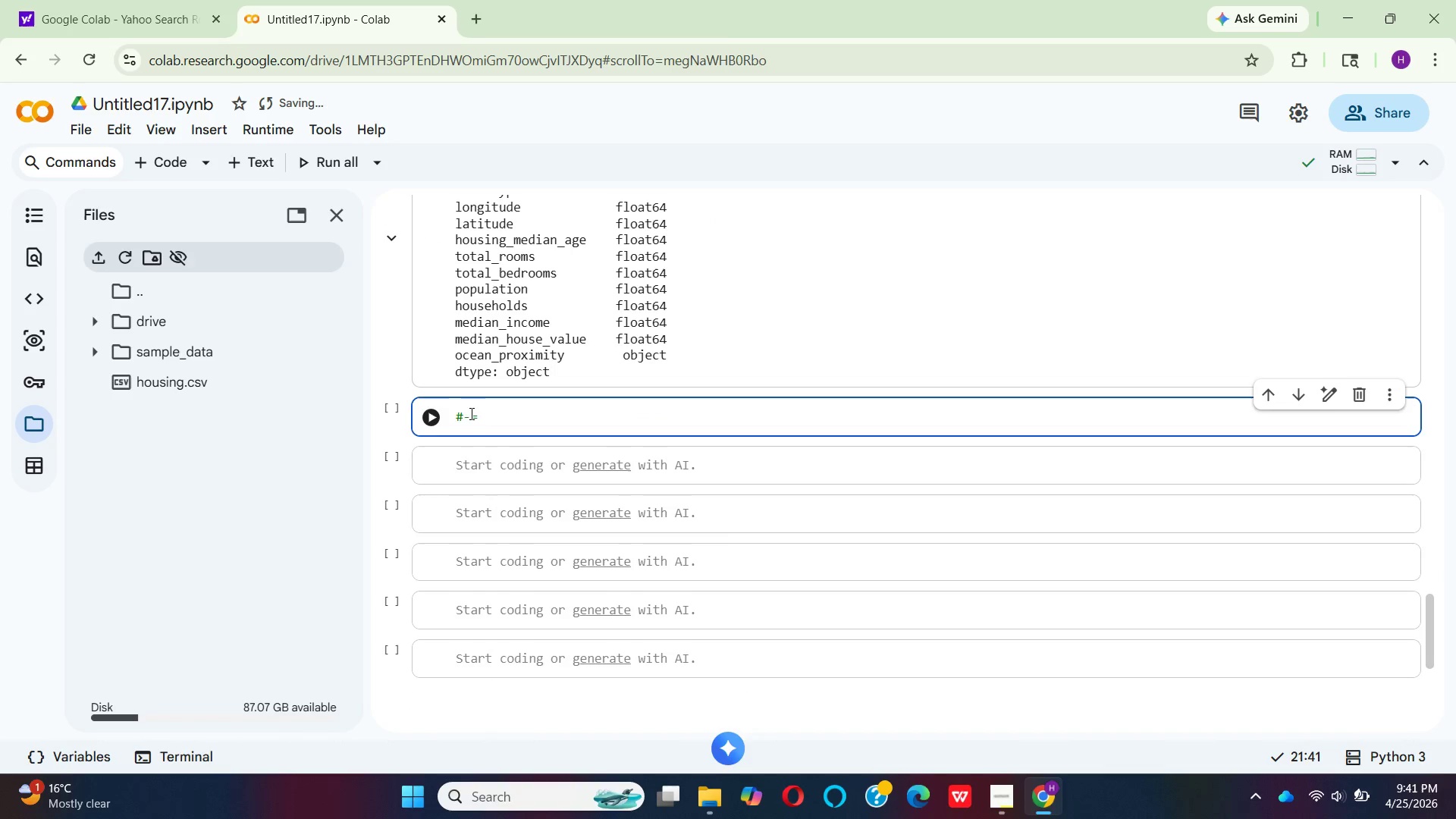 
key(Backspace)
 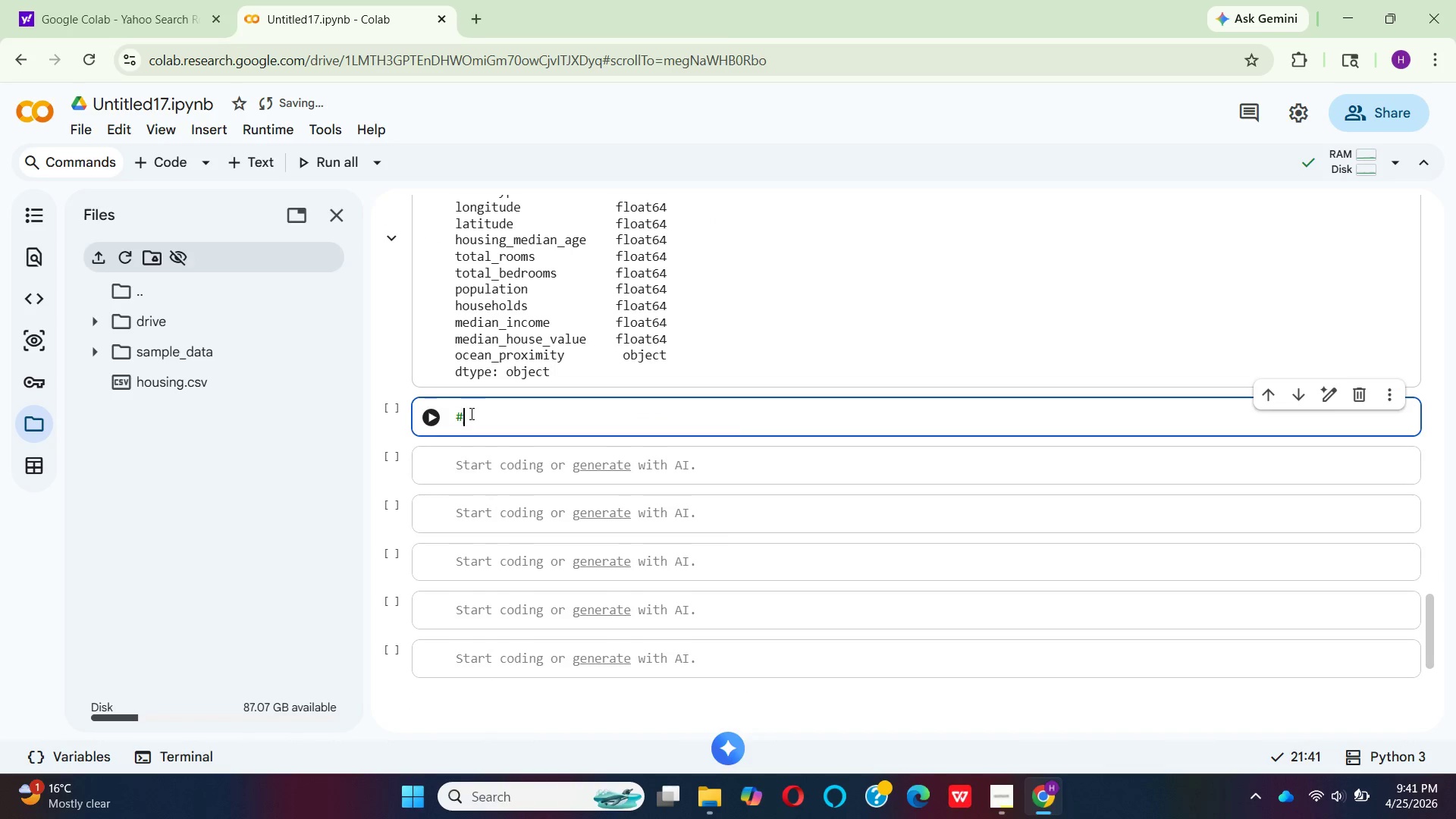 
key(Backspace)
 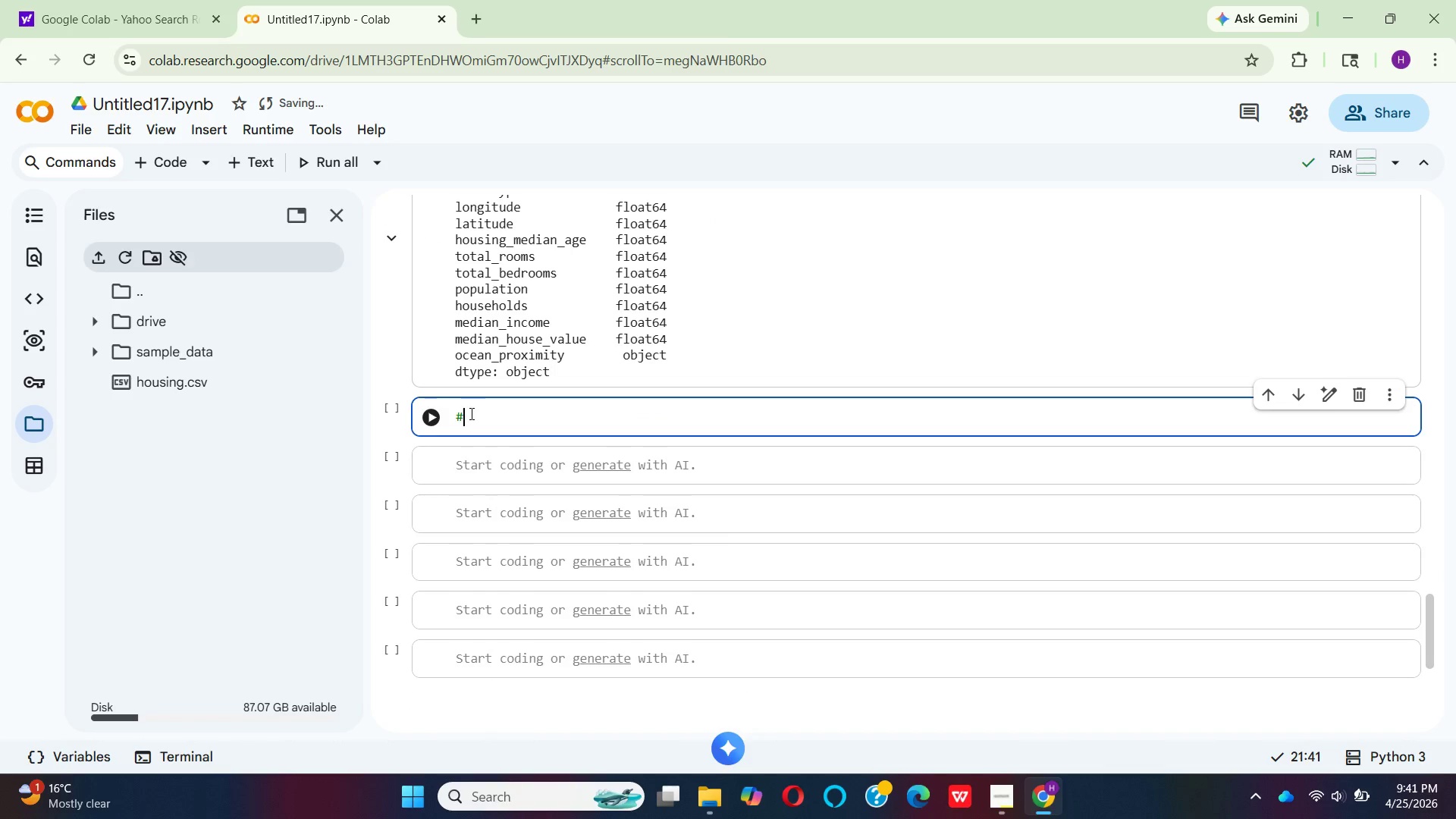 
hold_key(key=Equal, duration=1.53)
 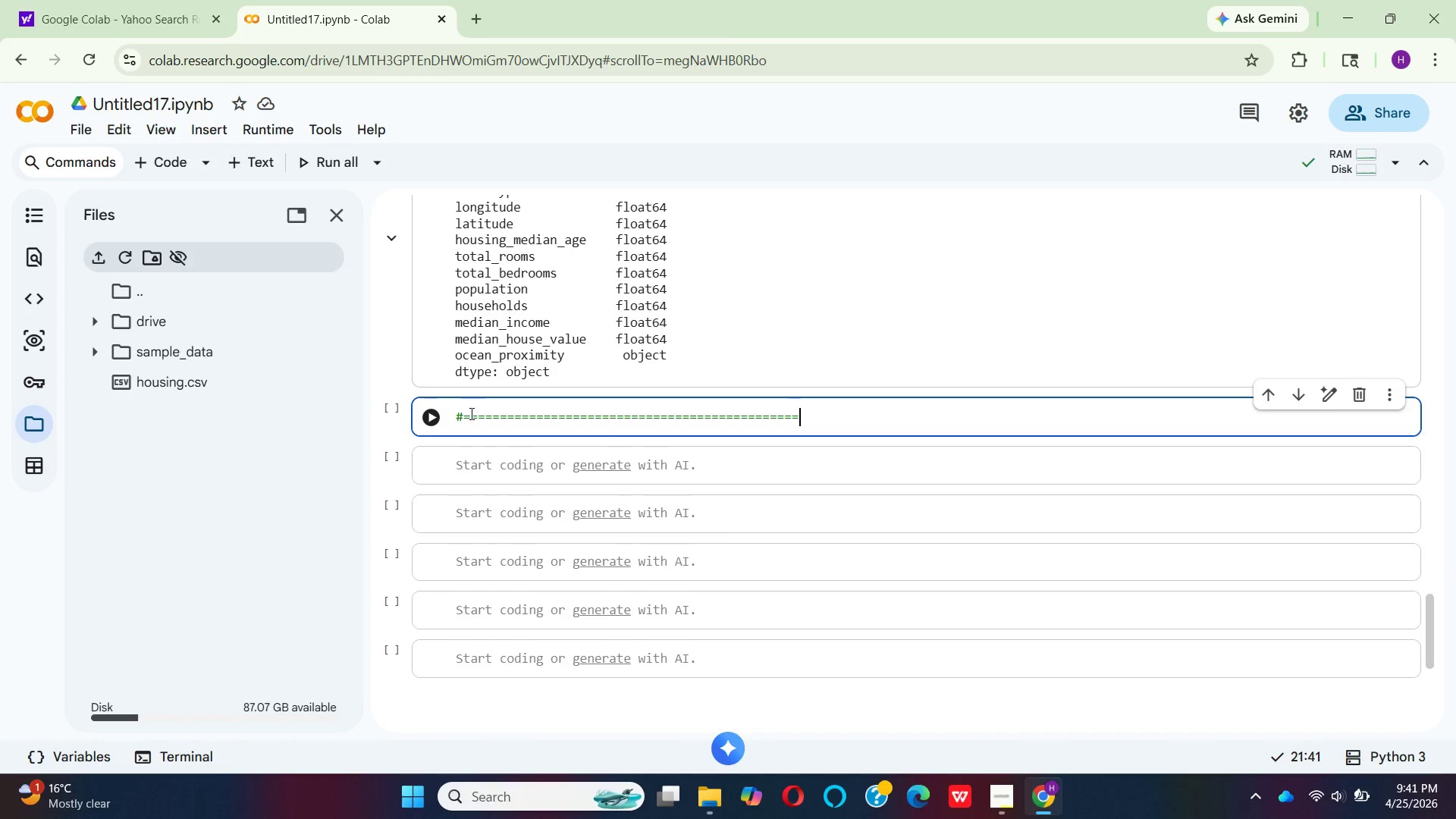 
hold_key(key=Equal, duration=0.5)
 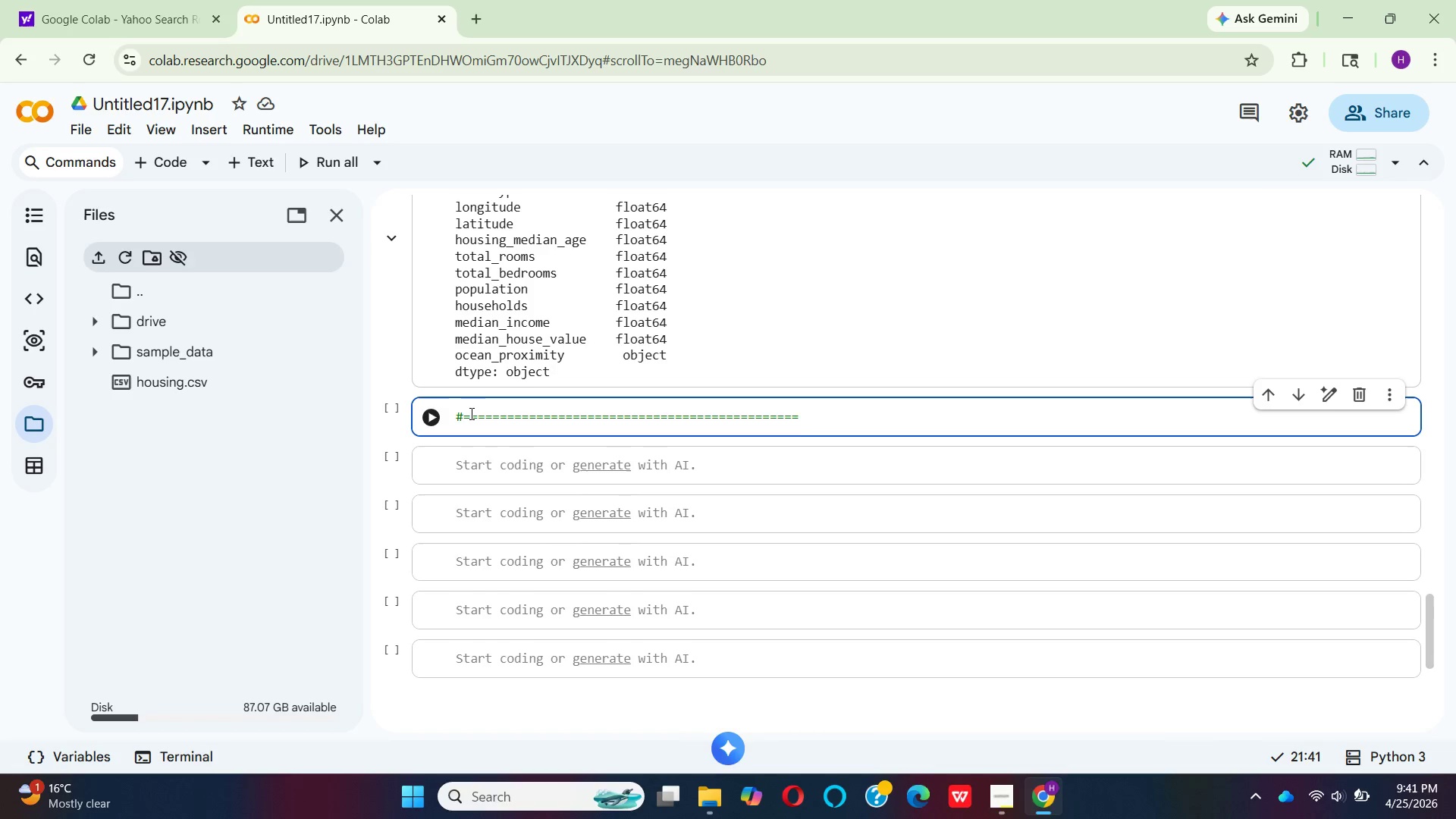 
key(Equal)
 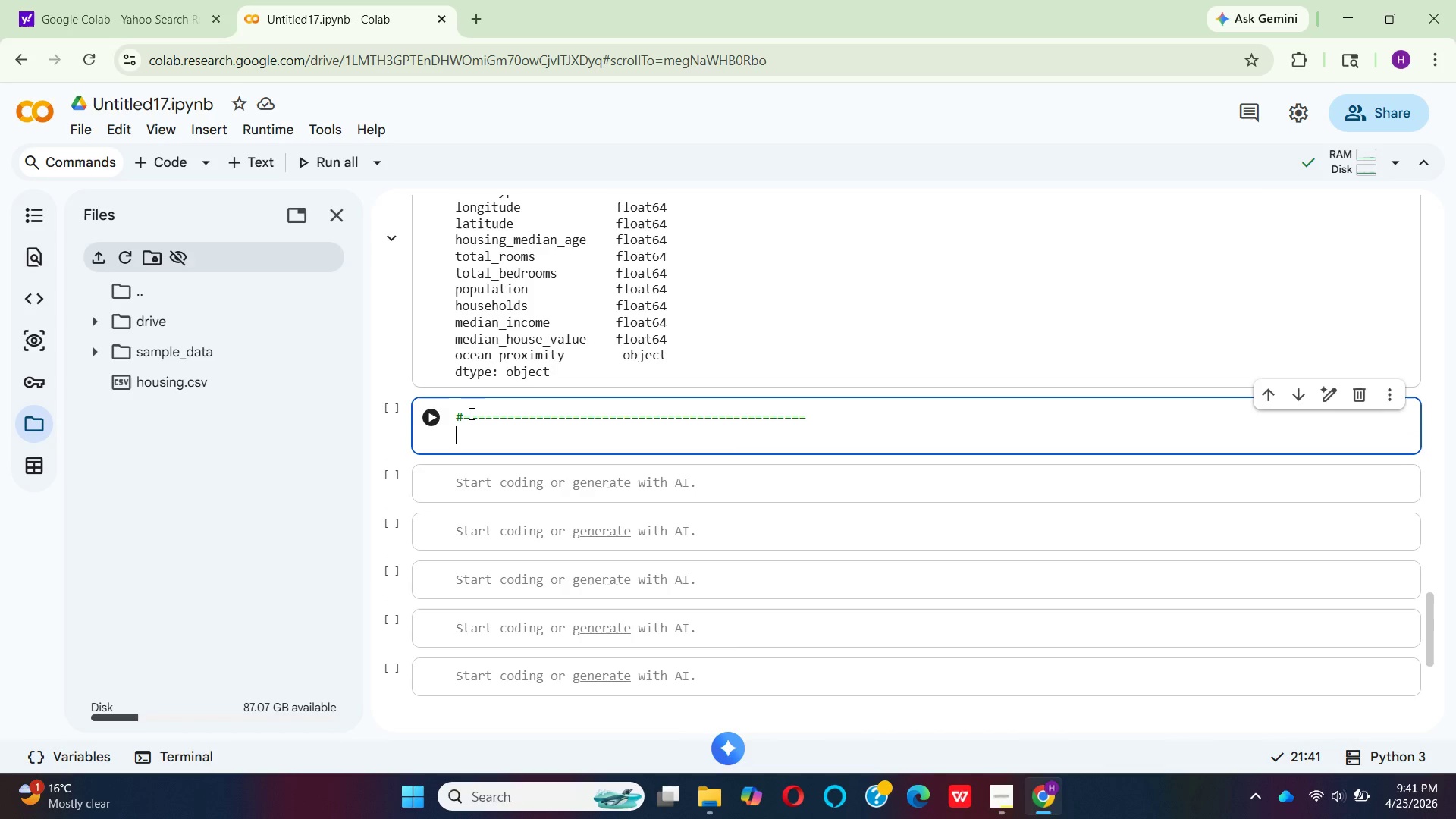 
key(Enter)
 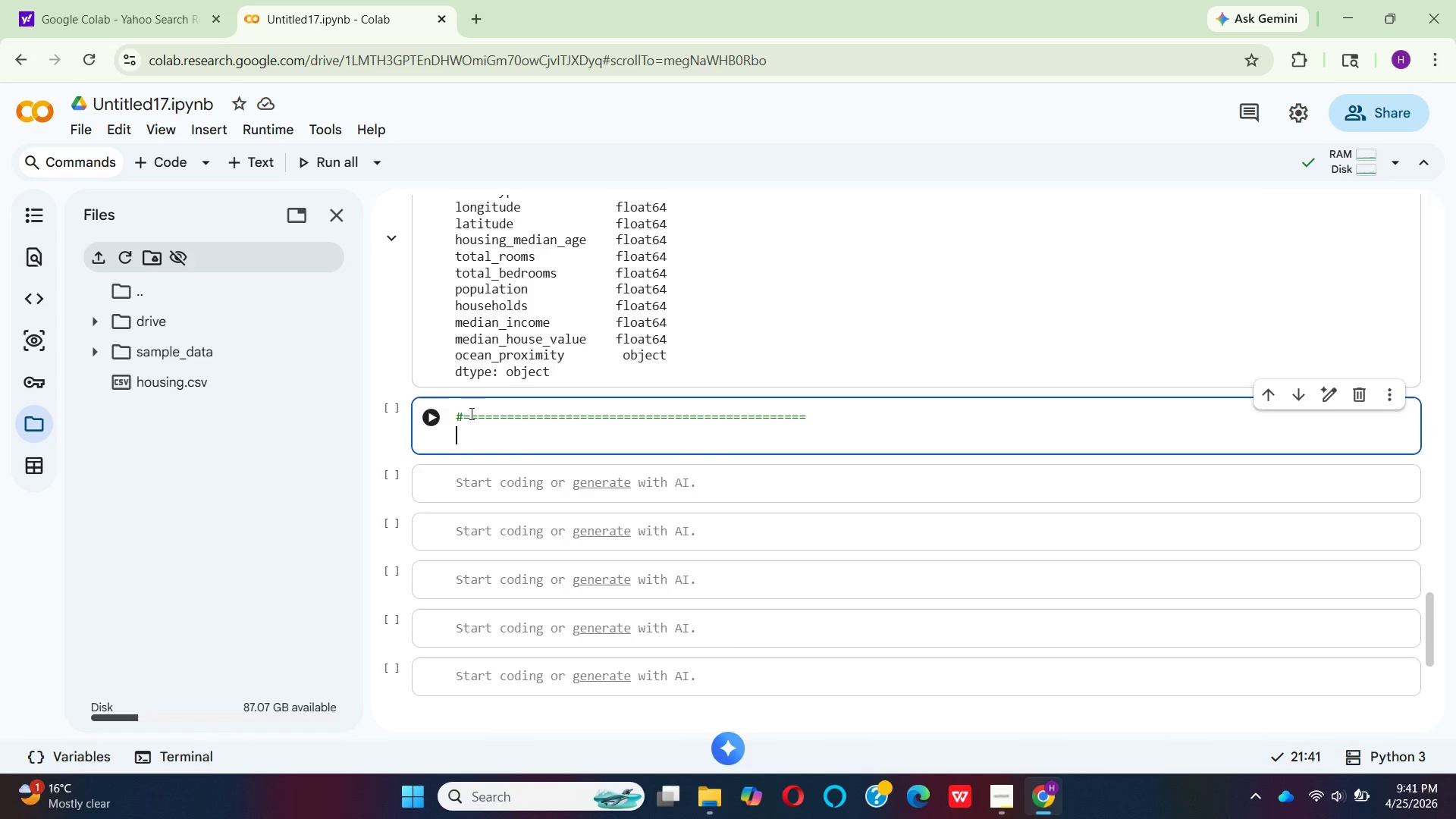 
type( # STEP 4: Feature)
 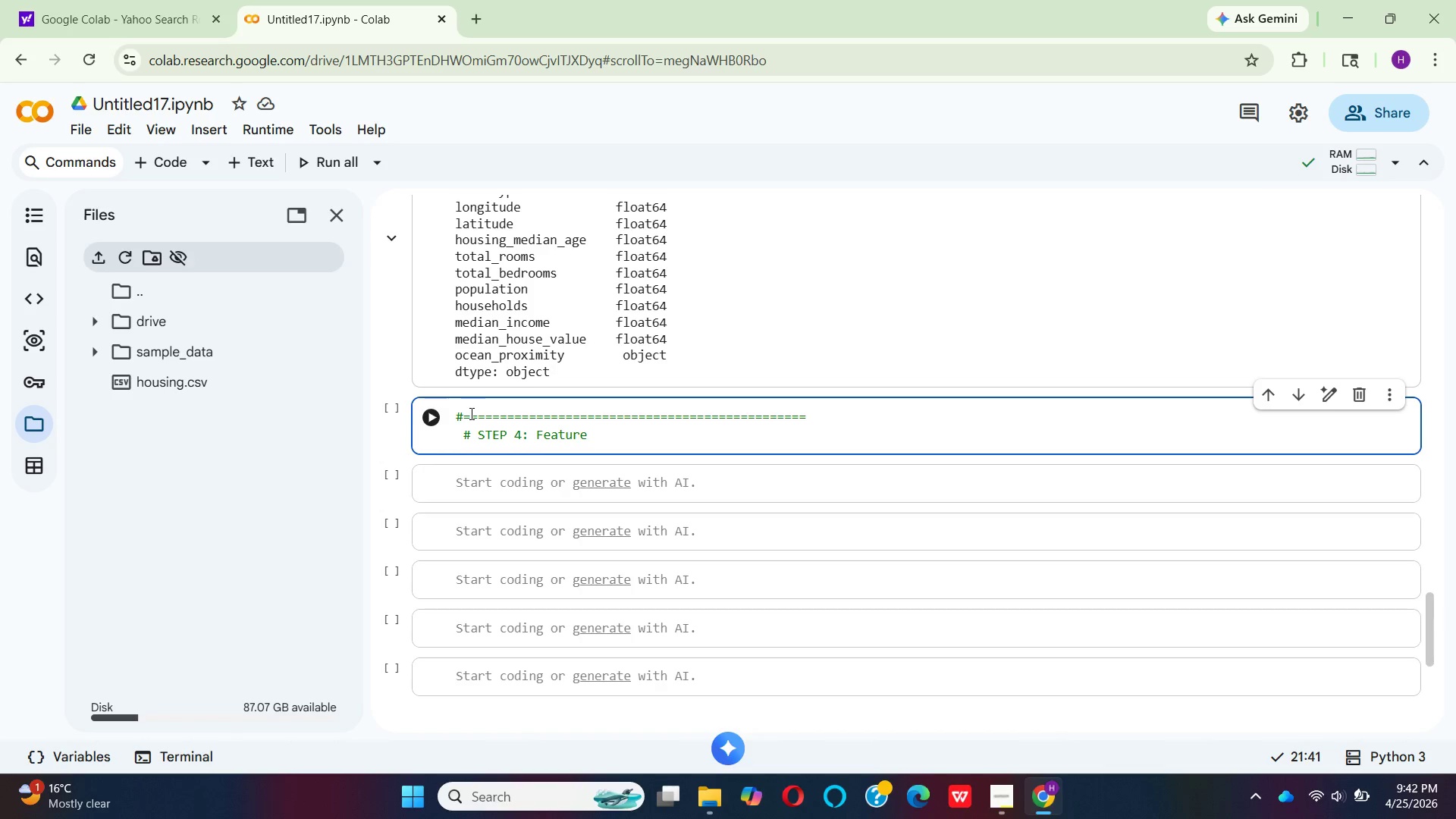 
type( engineerng for senior )
 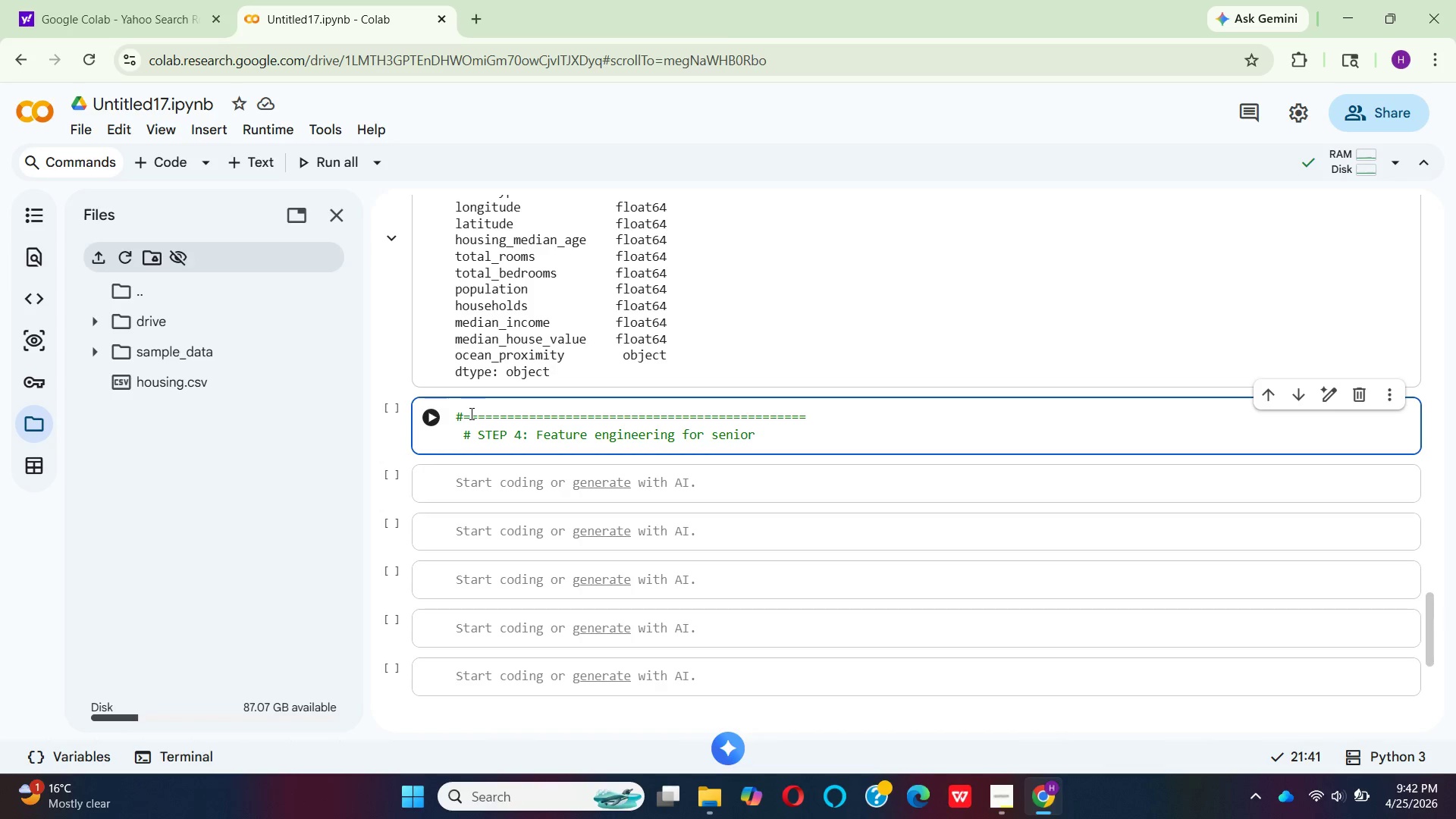 
type(relocation context)
 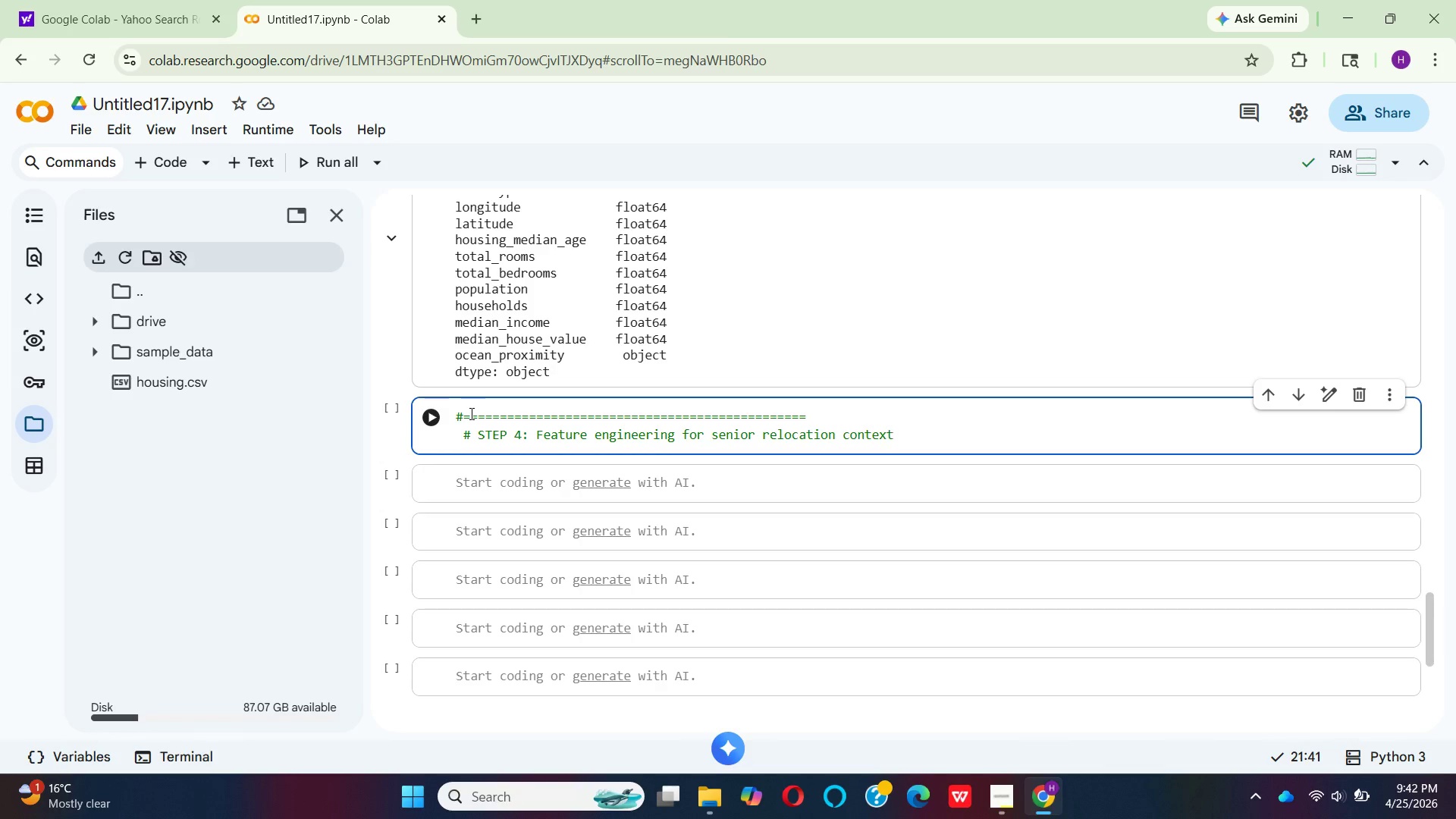 
key(ArrowUp)
 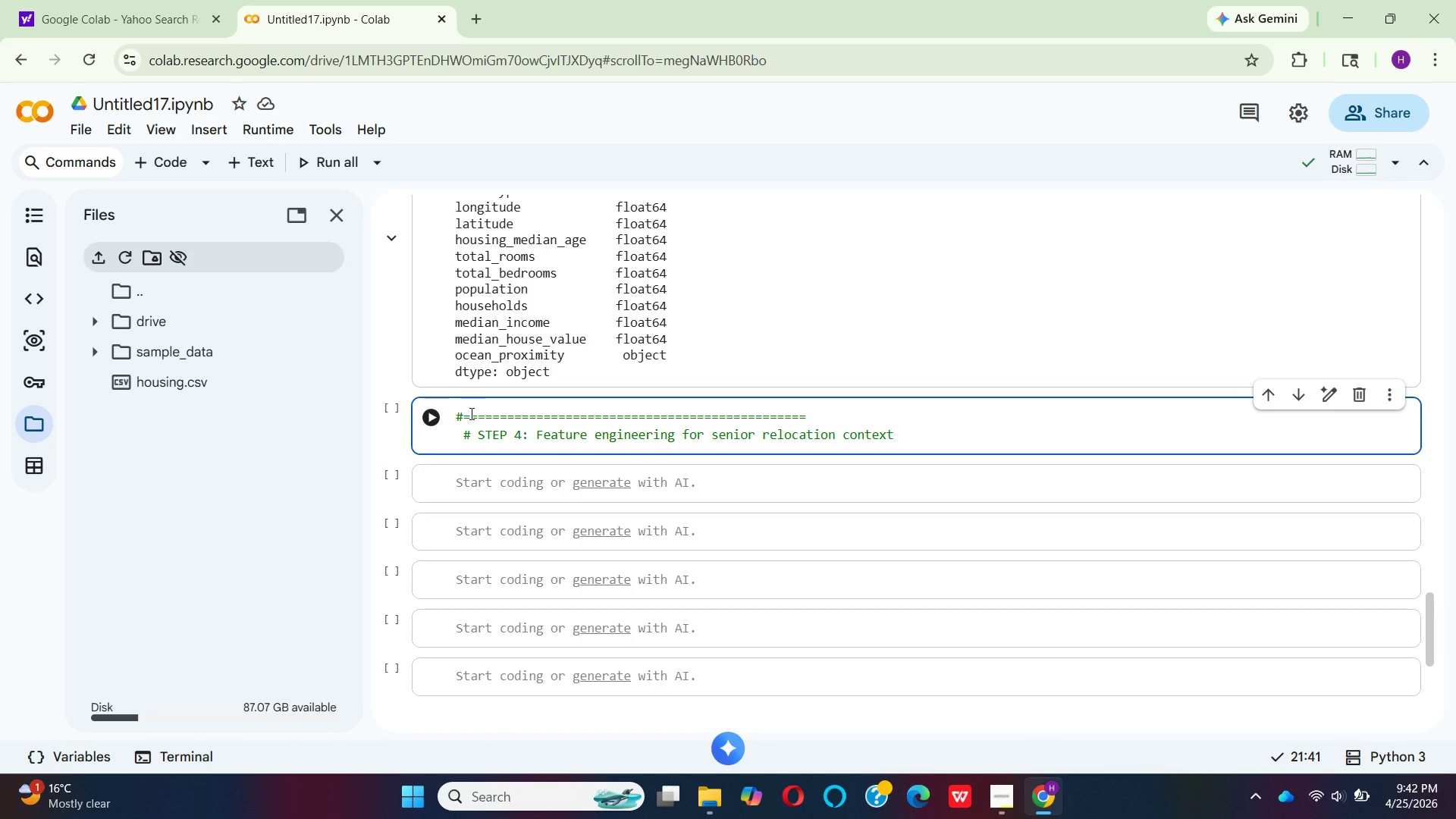 
hold_key(key=Equal, duration=1.03)
 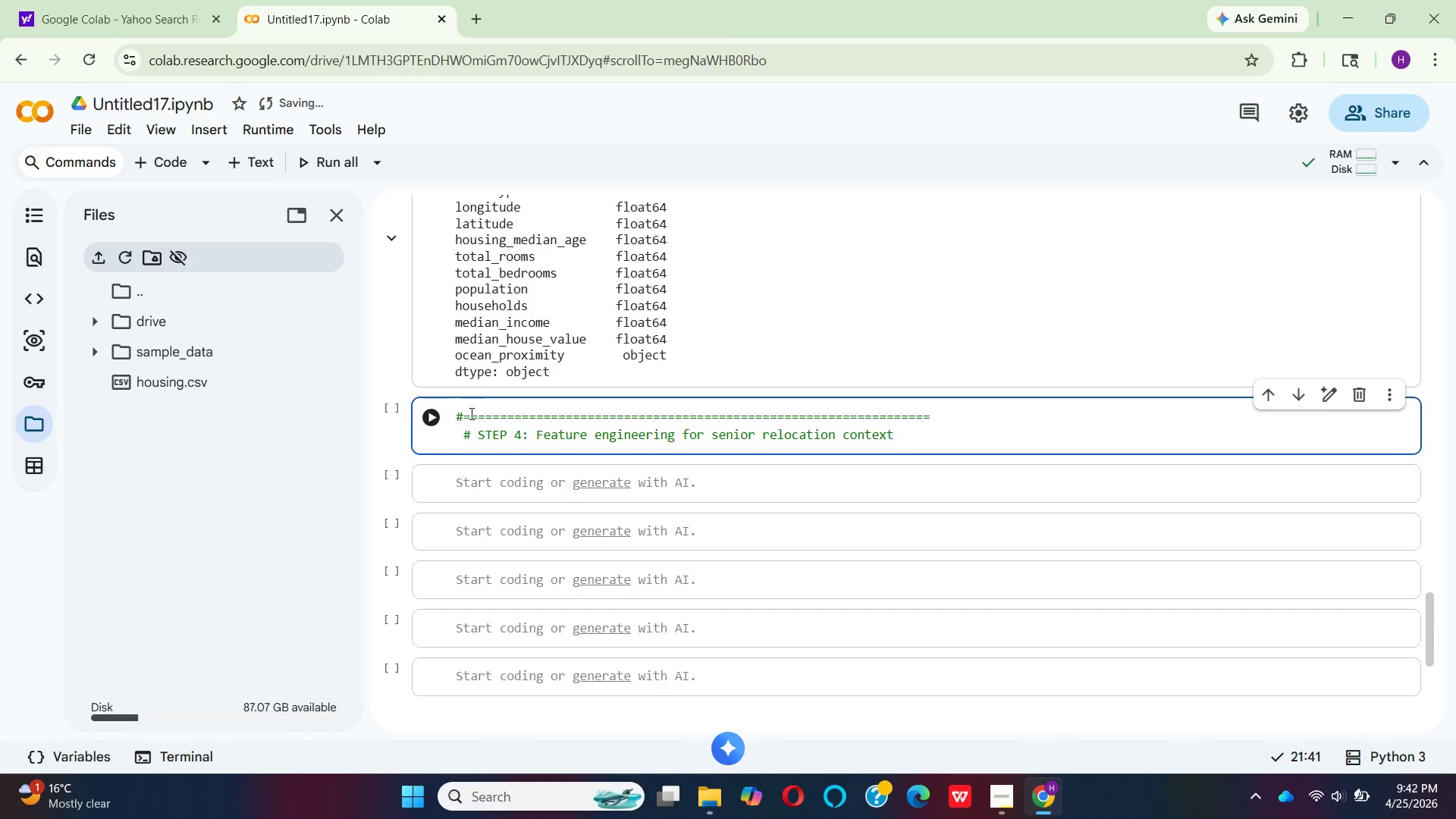 
hold_key(key=Equal, duration=13.02)
 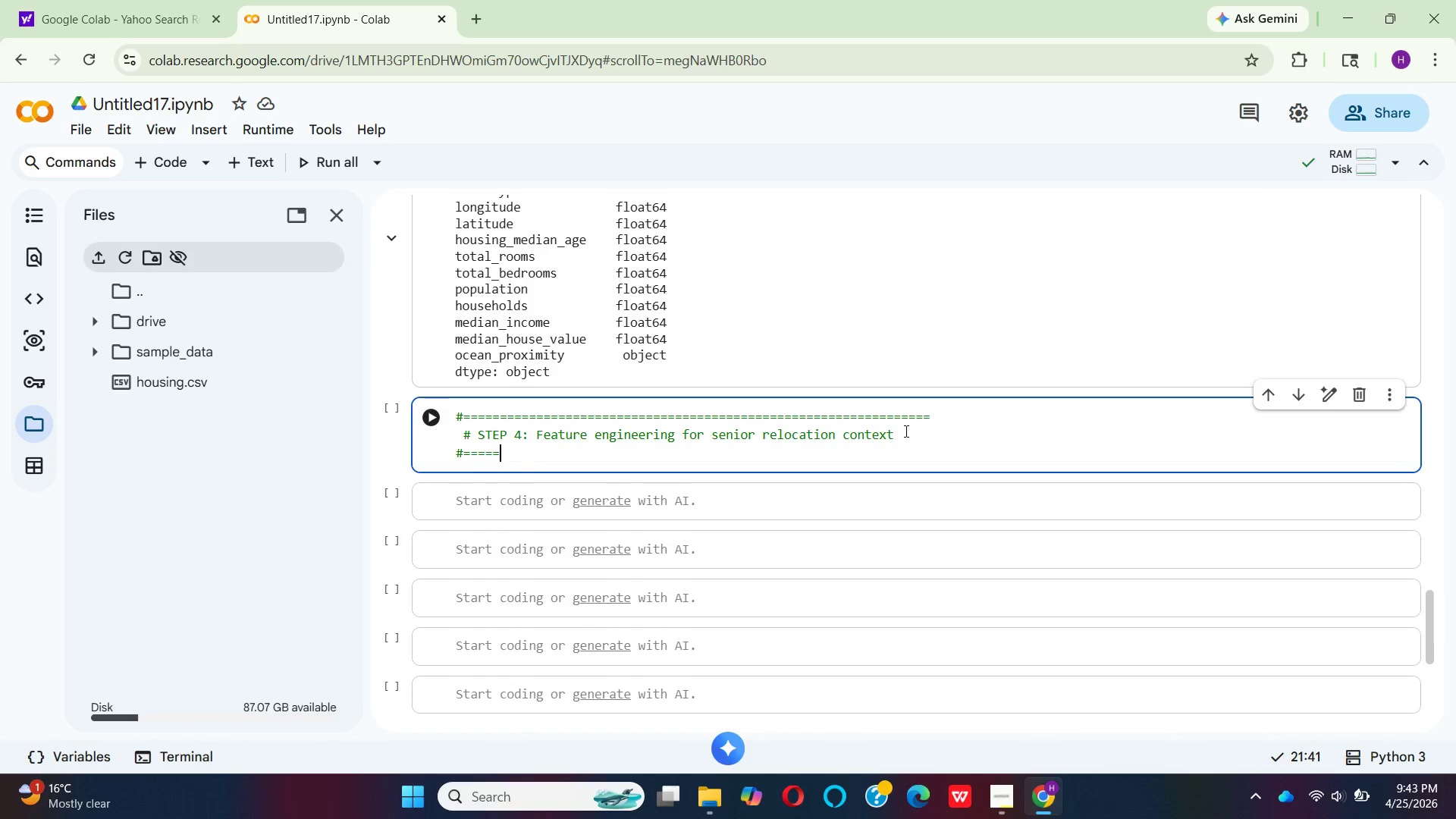 
key(ArrowDown)
 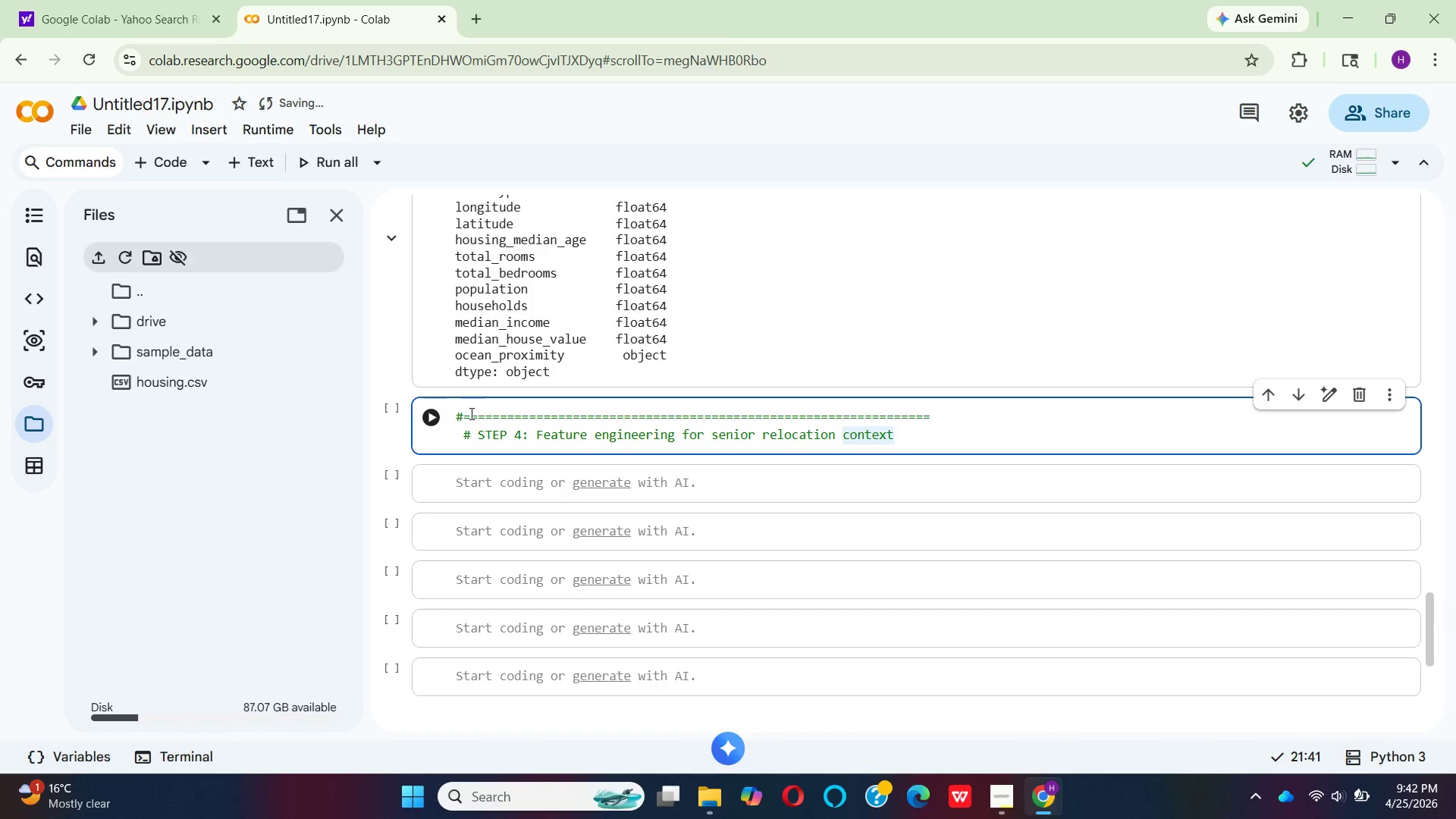 
key(ArrowDown)
 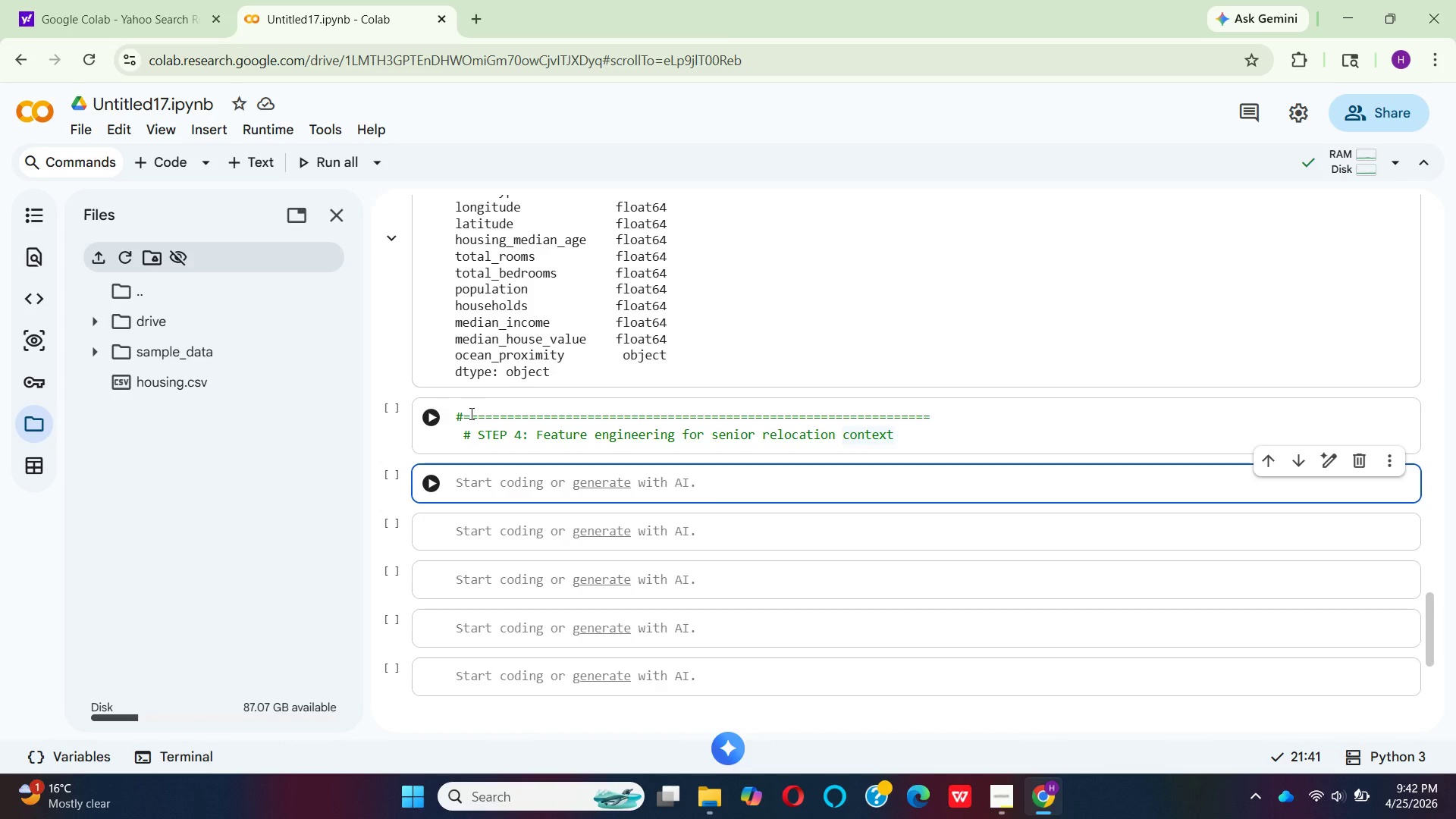 
key(ArrowUp)
 